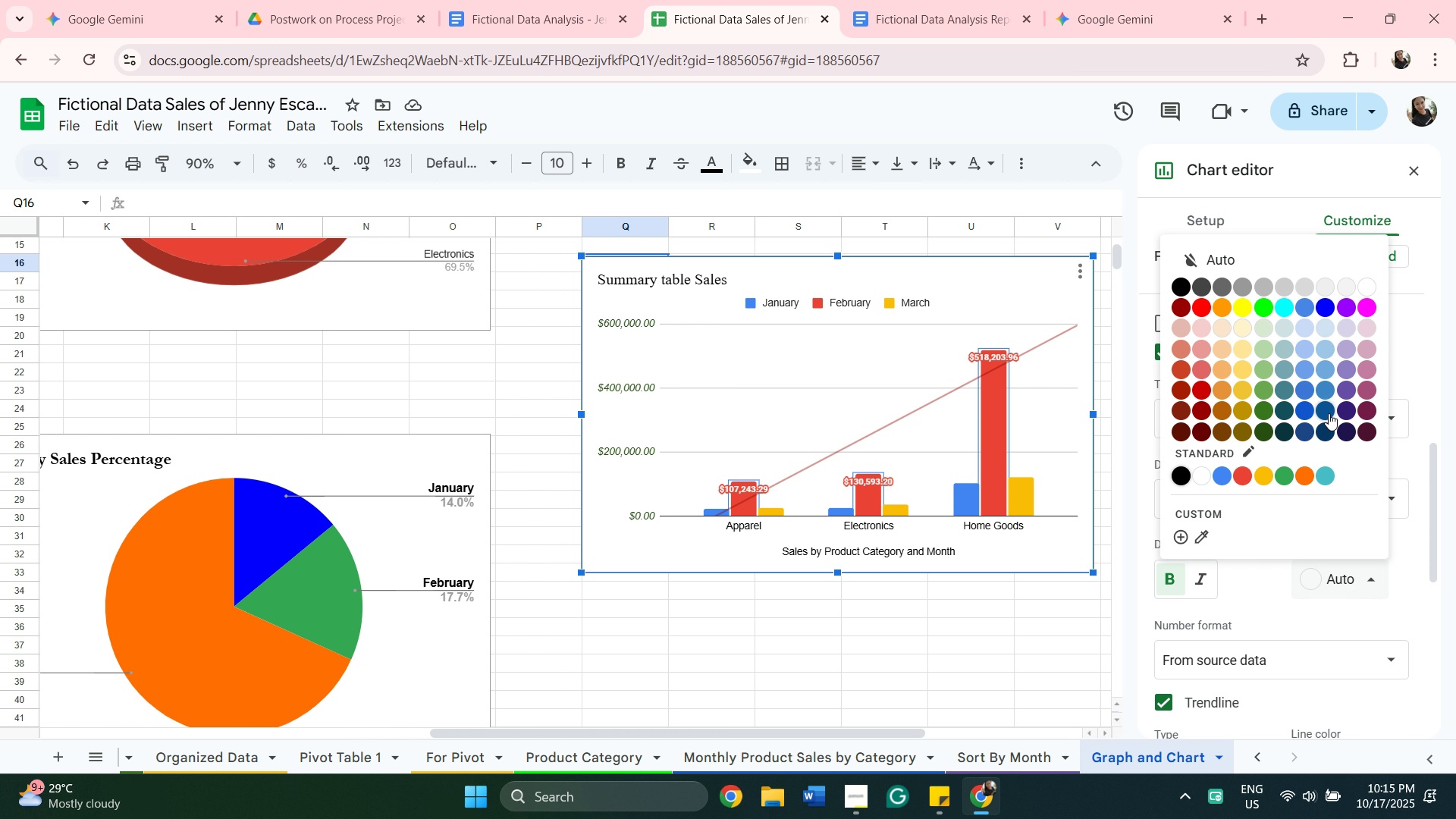 
left_click([1329, 422])
 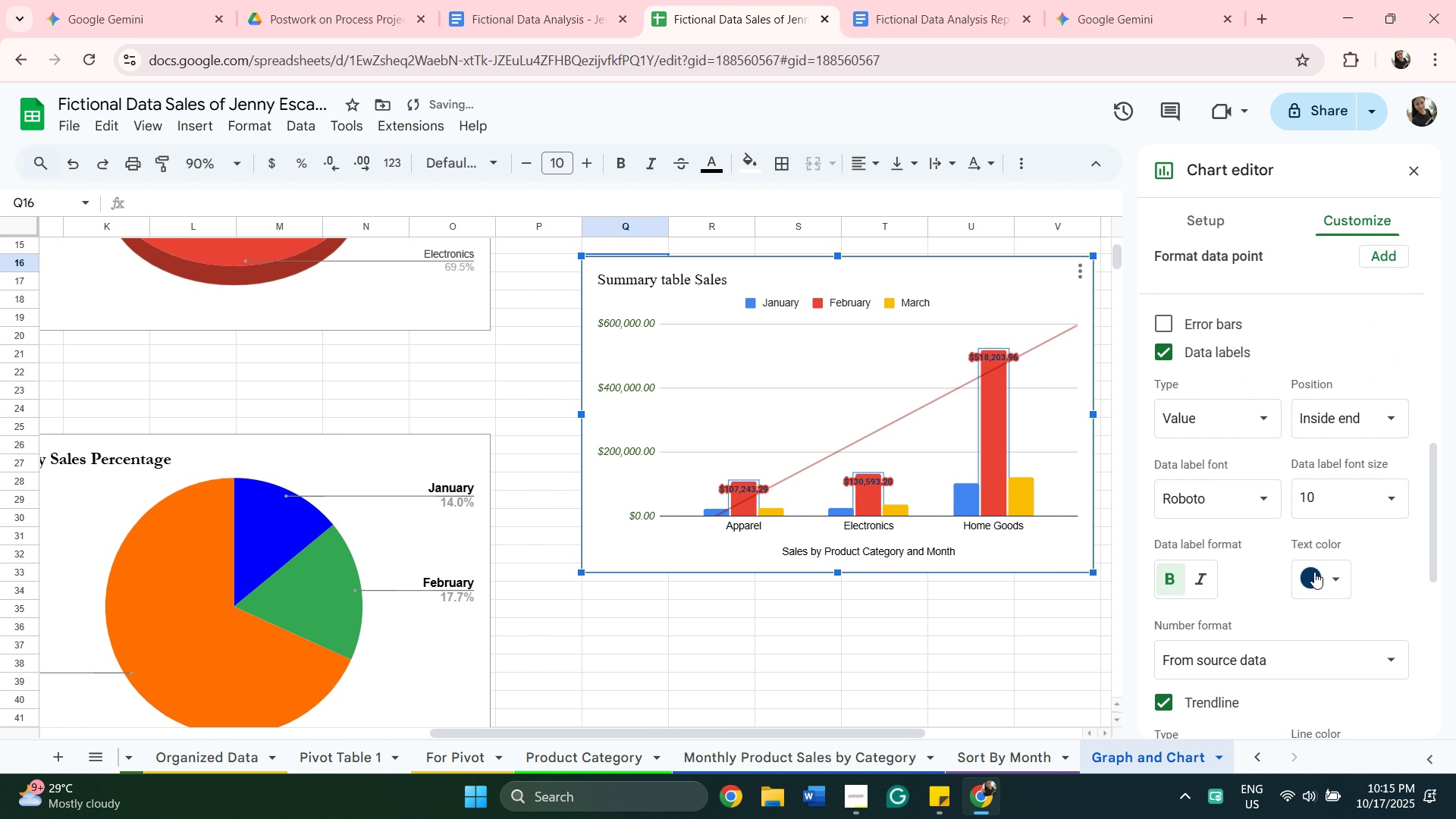 
left_click([1314, 576])
 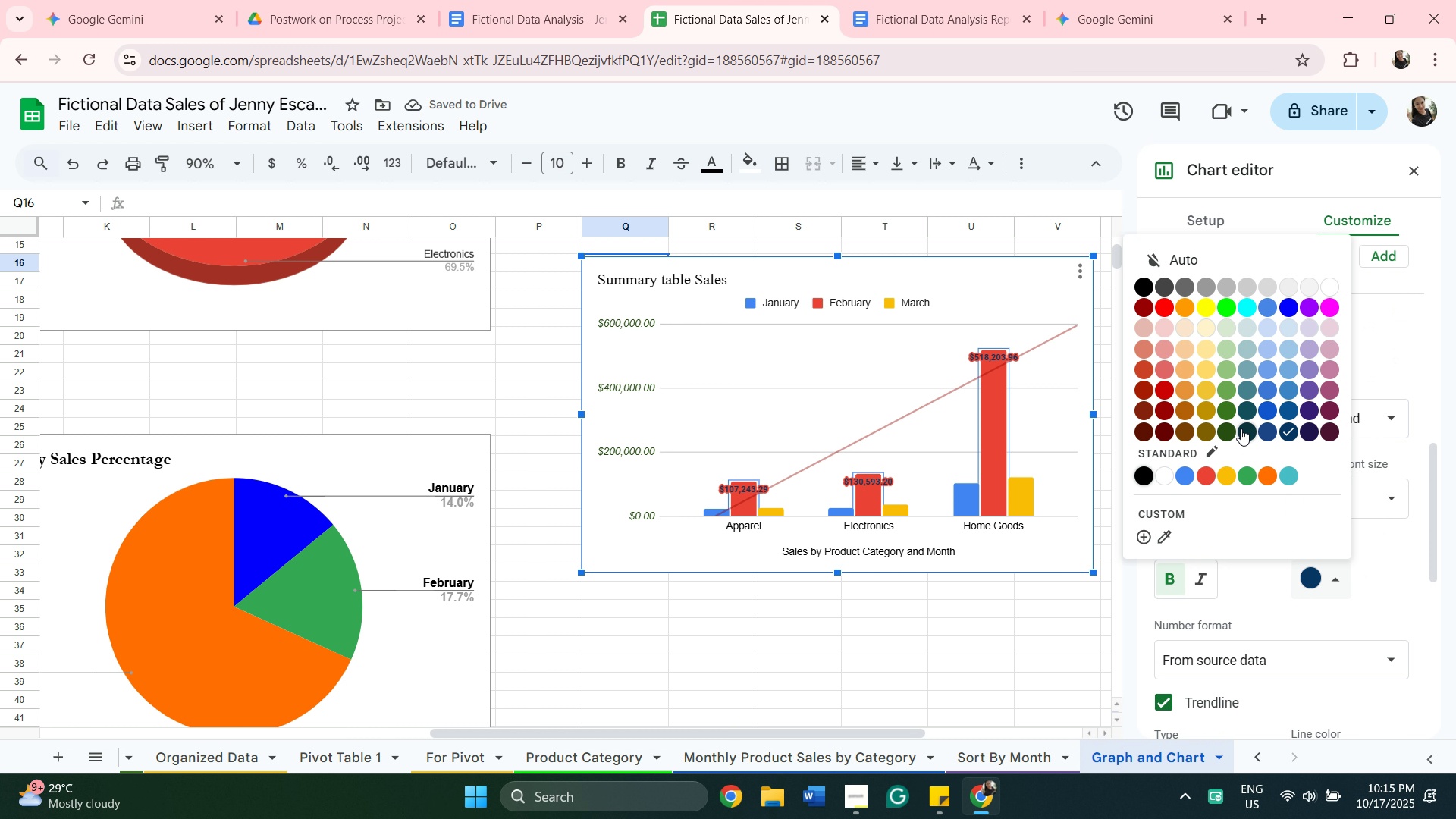 
mouse_move([1239, 408])
 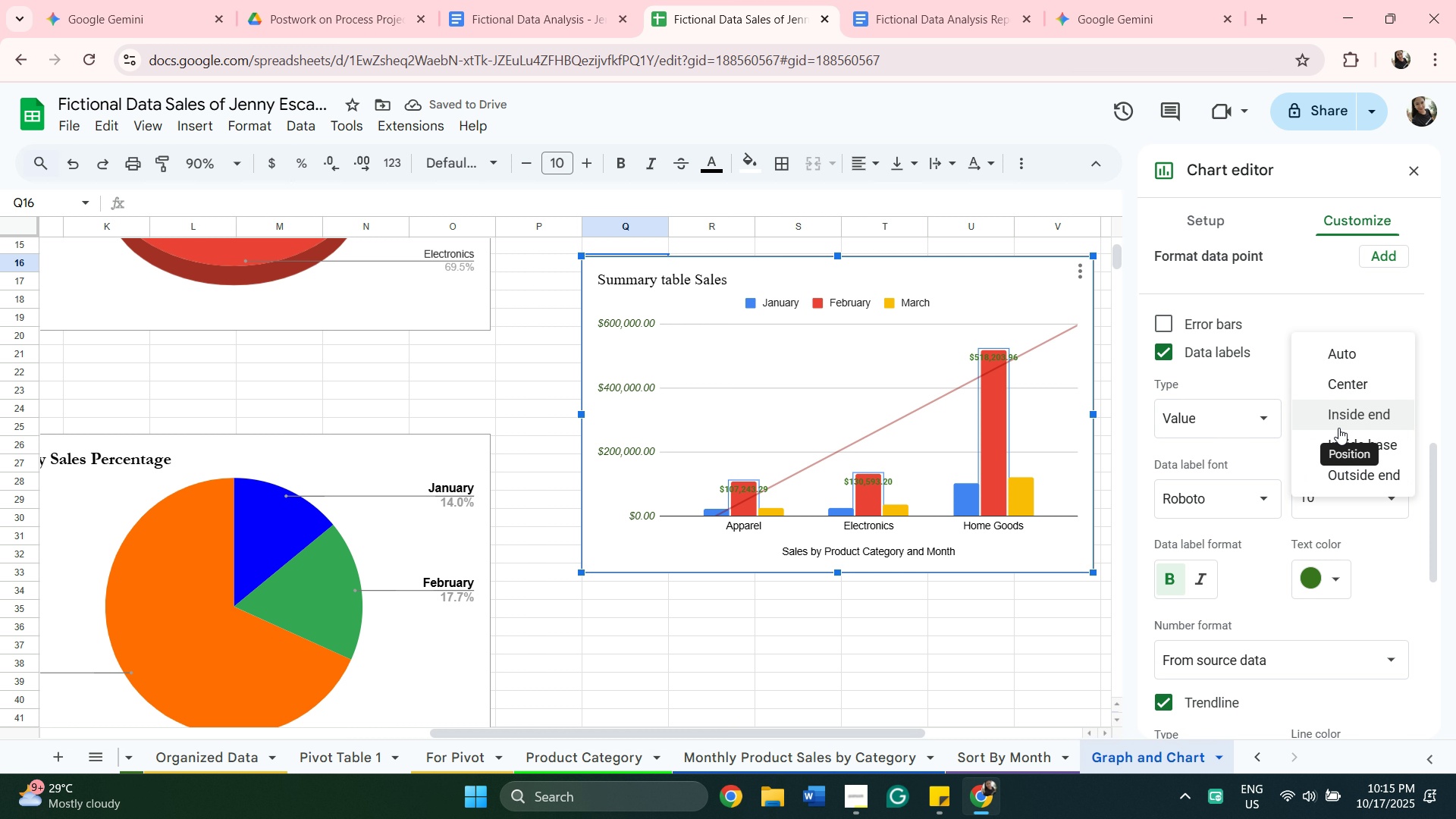 
left_click([1338, 428])
 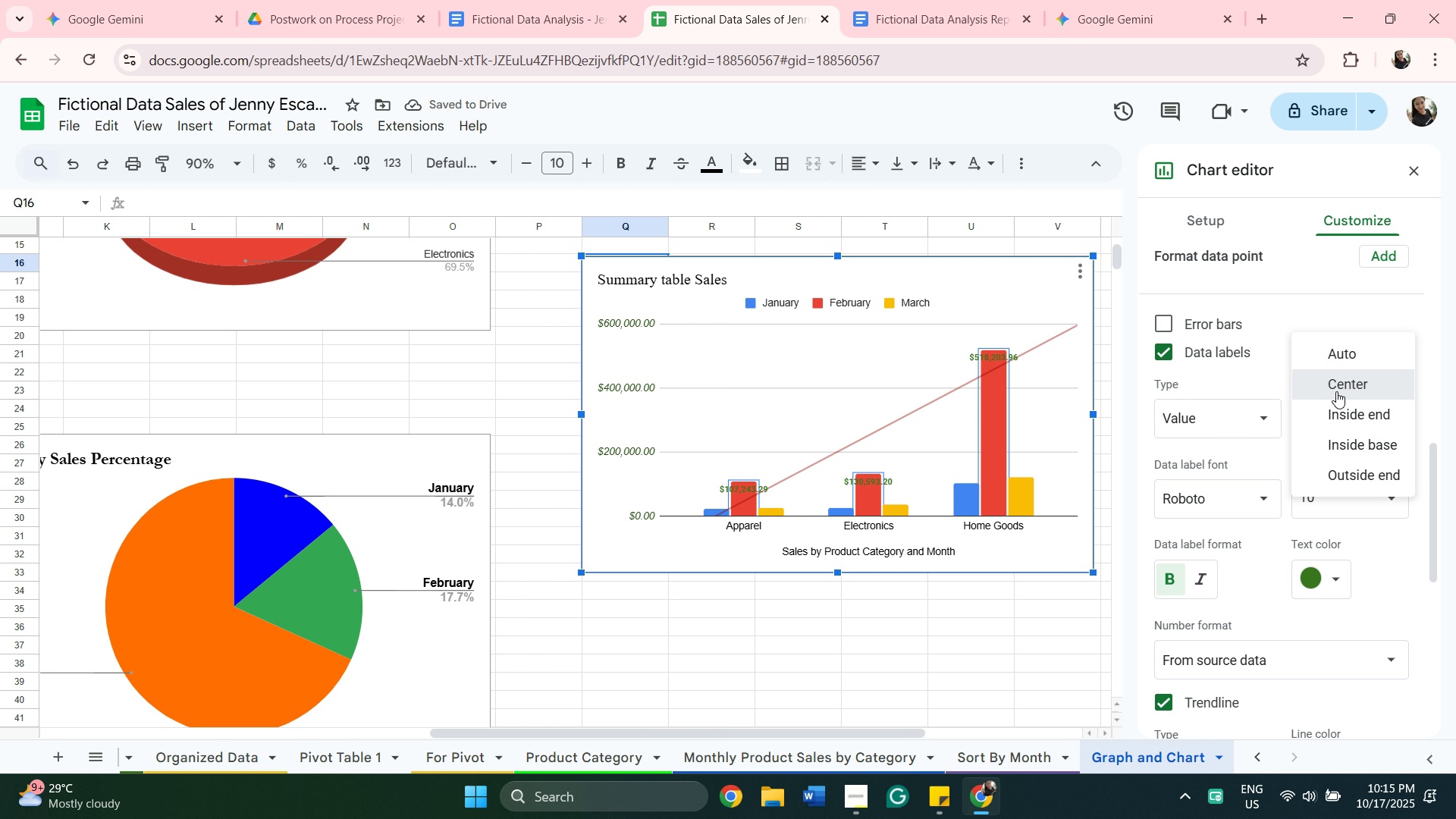 
left_click([1336, 391])
 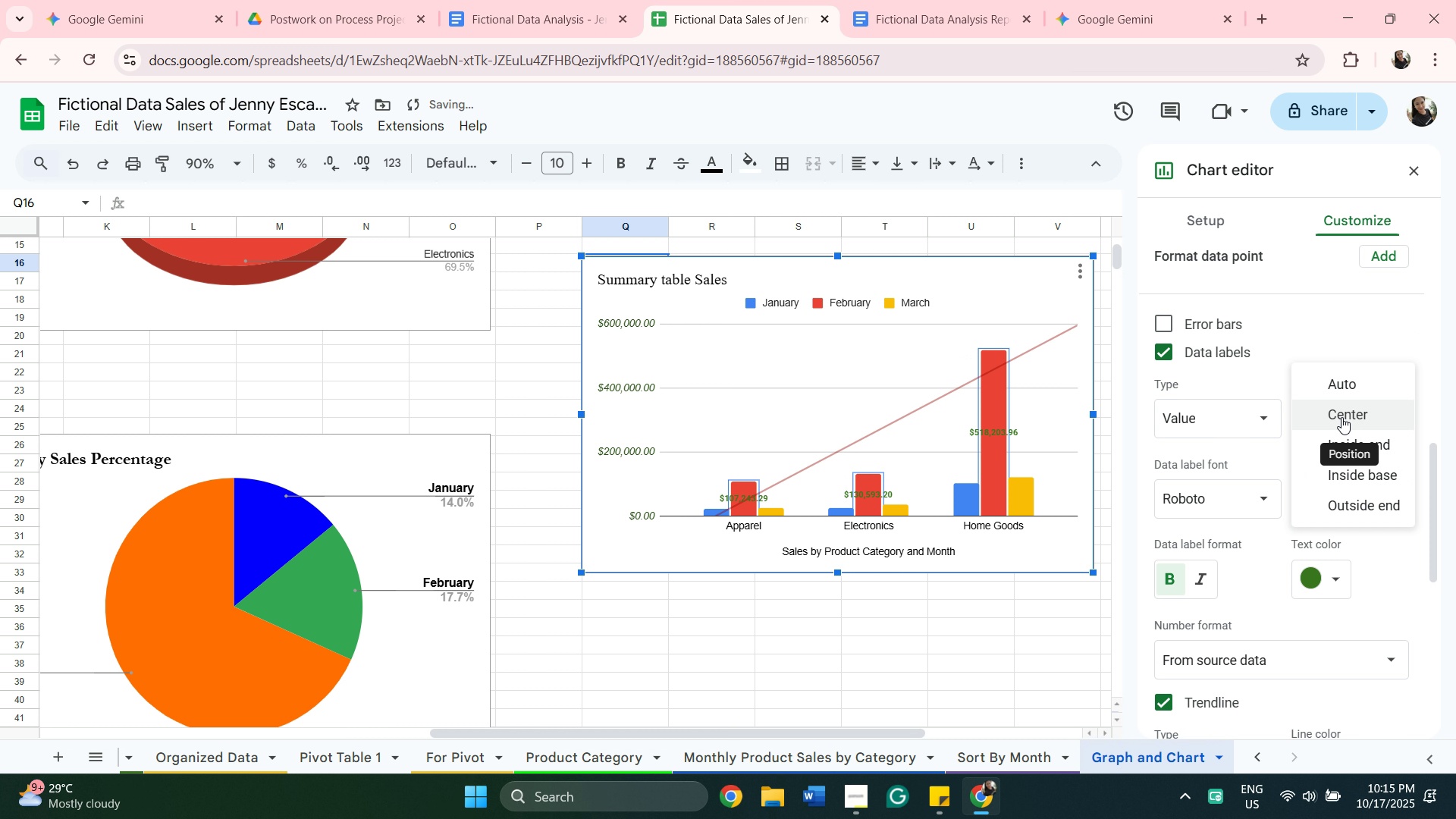 
left_click([1341, 417])
 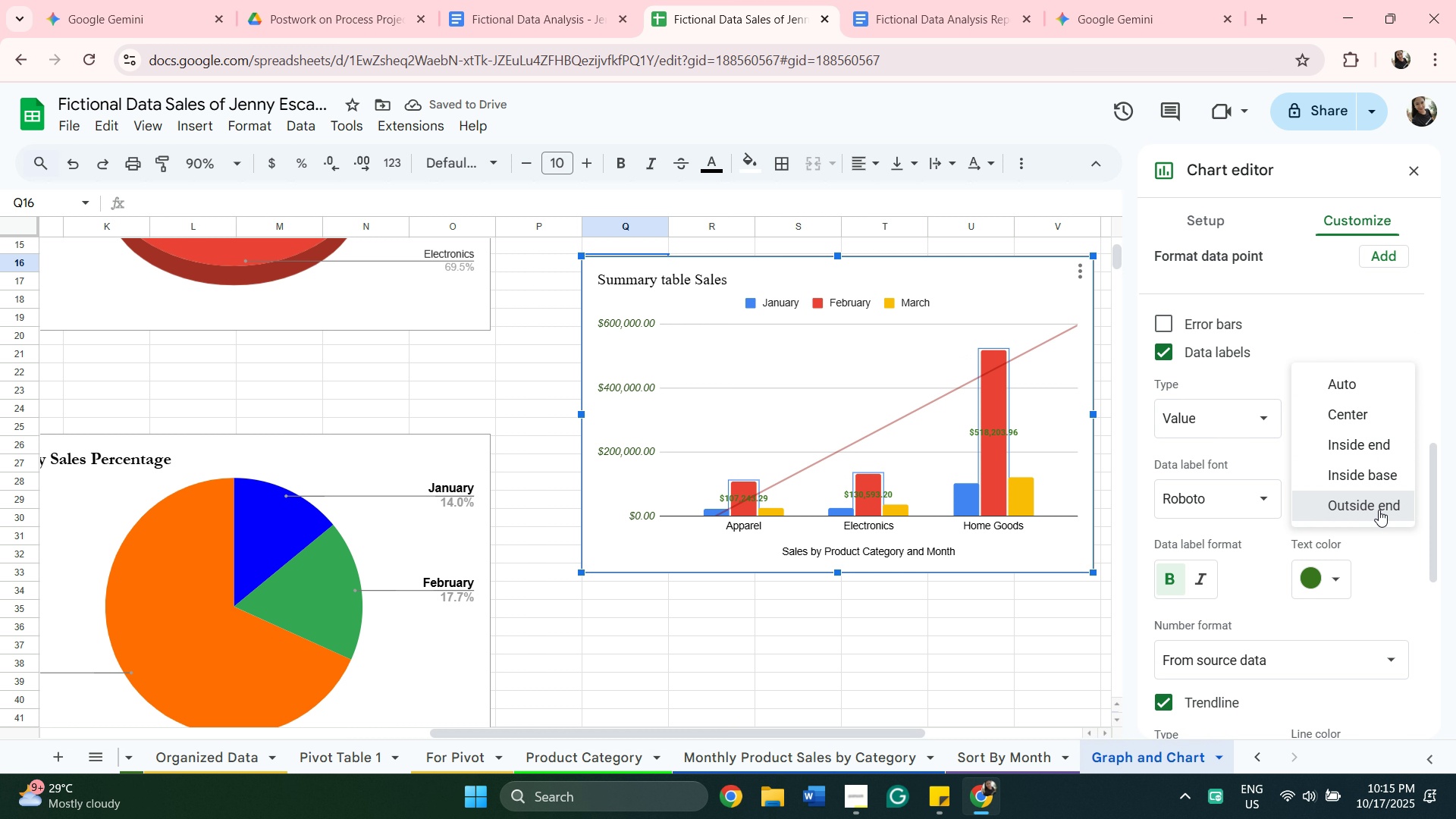 
left_click([1379, 510])
 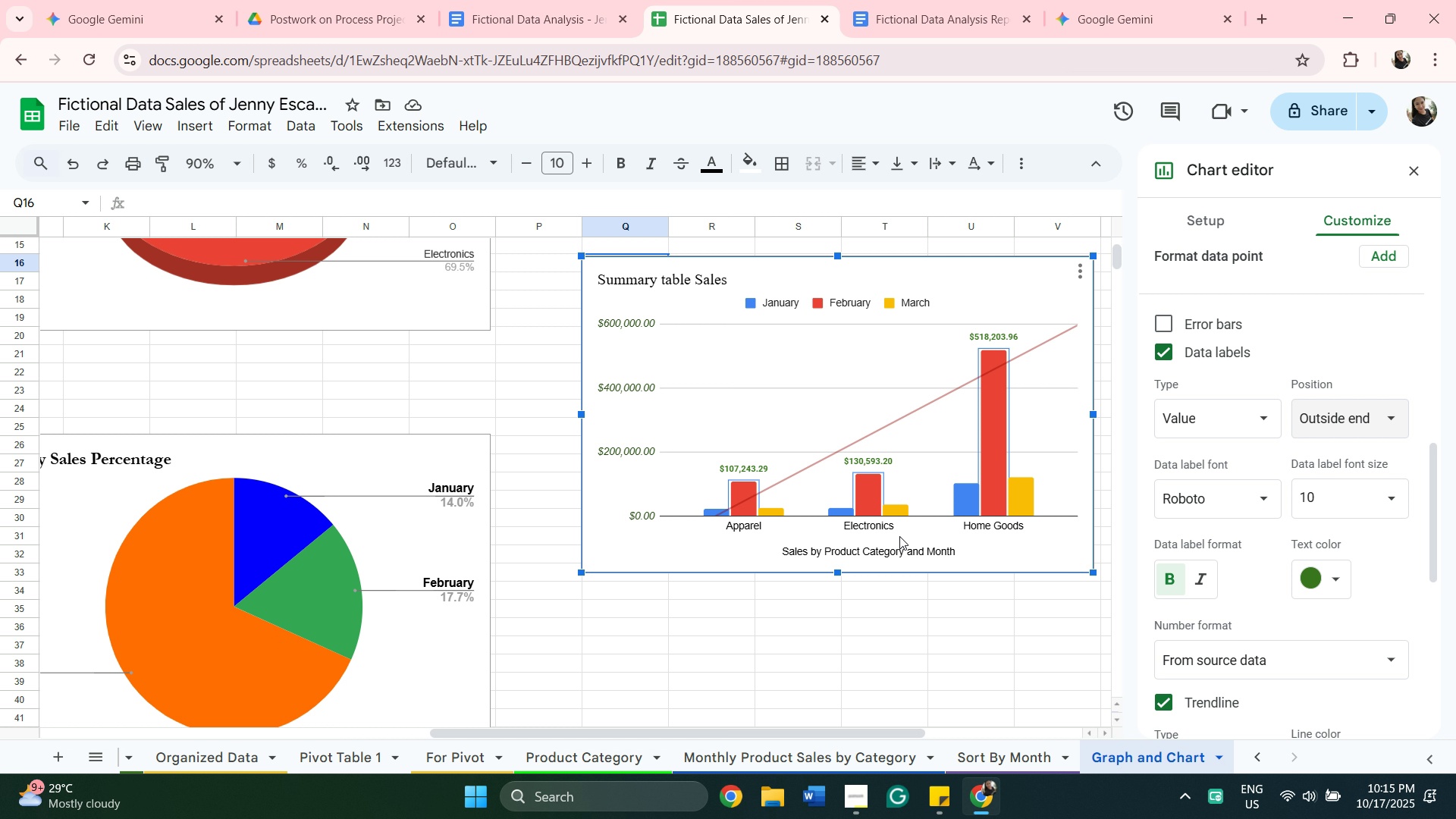 
wait(8.09)
 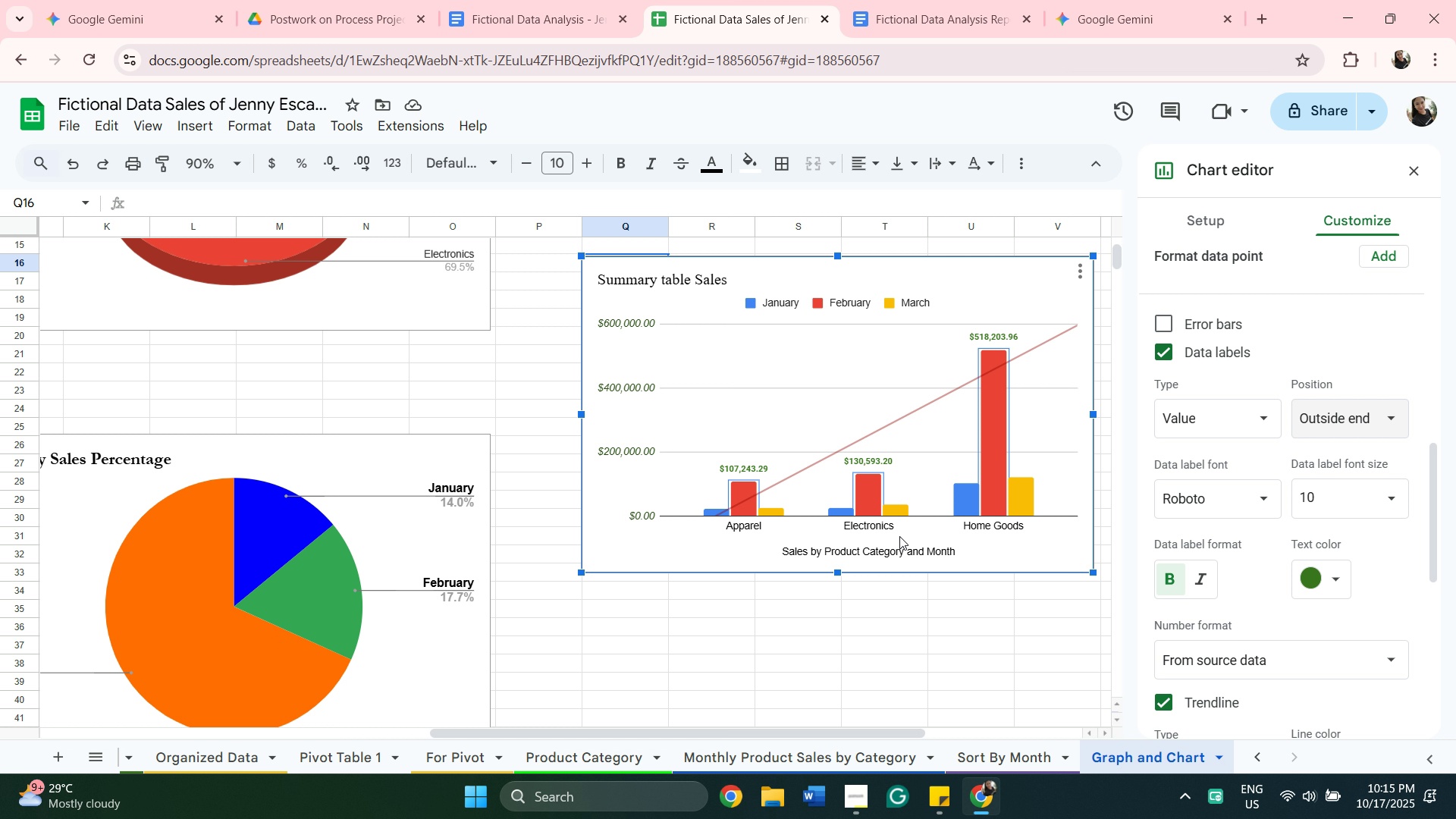 
mouse_move([1272, 444])
 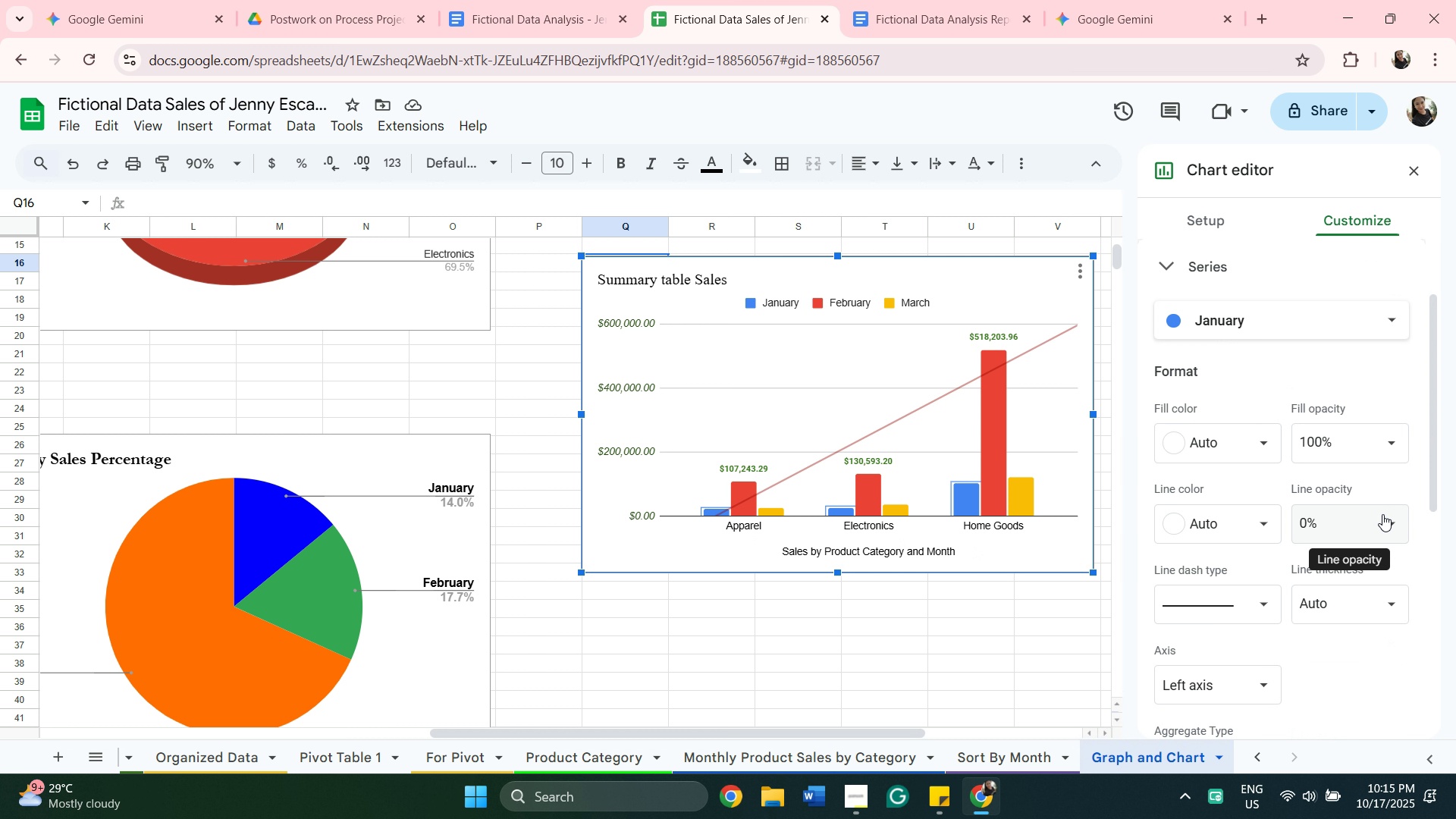 
wait(6.31)
 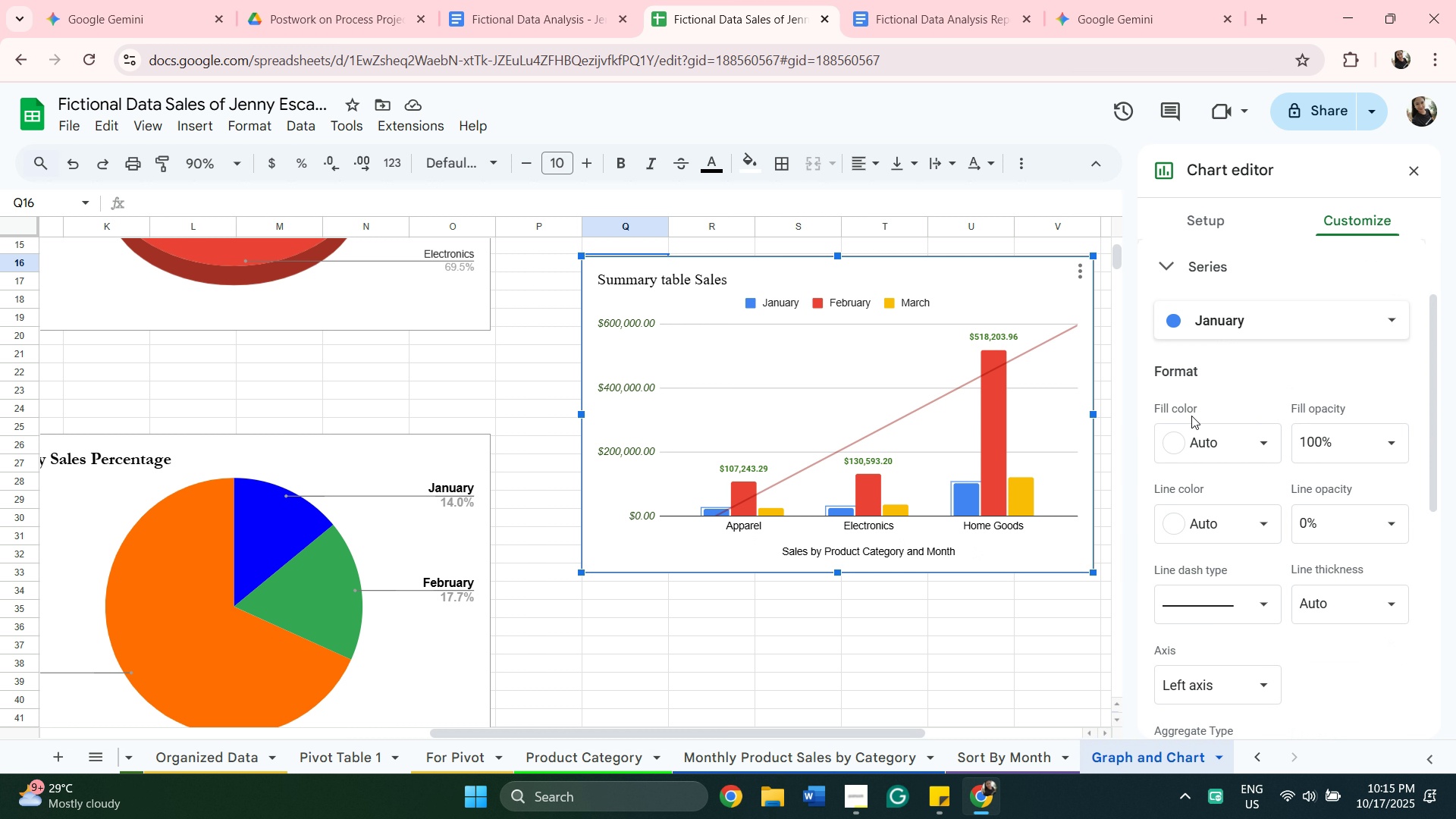 
left_click([1382, 514])
 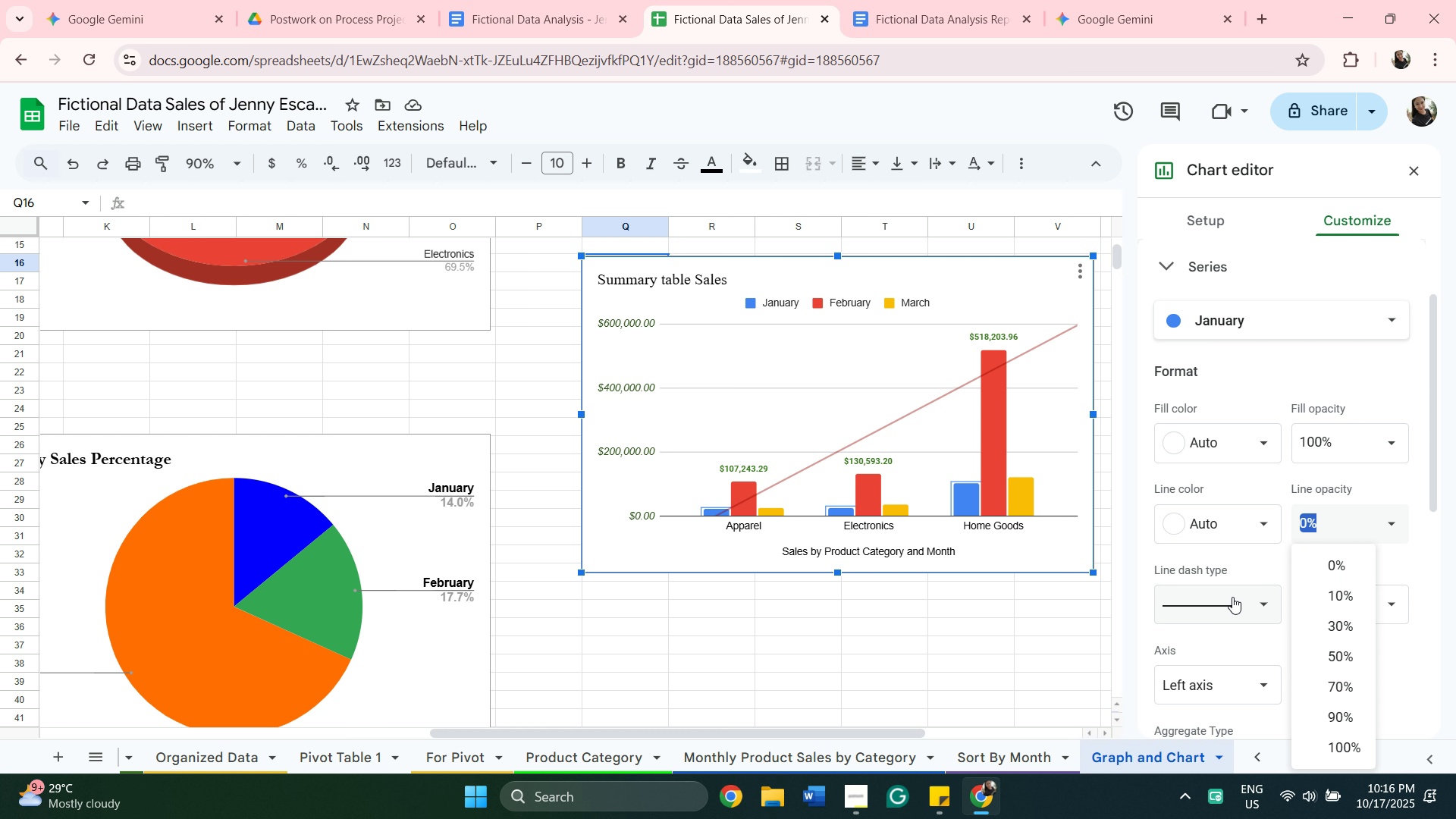 
mouse_move([1200, 526])
 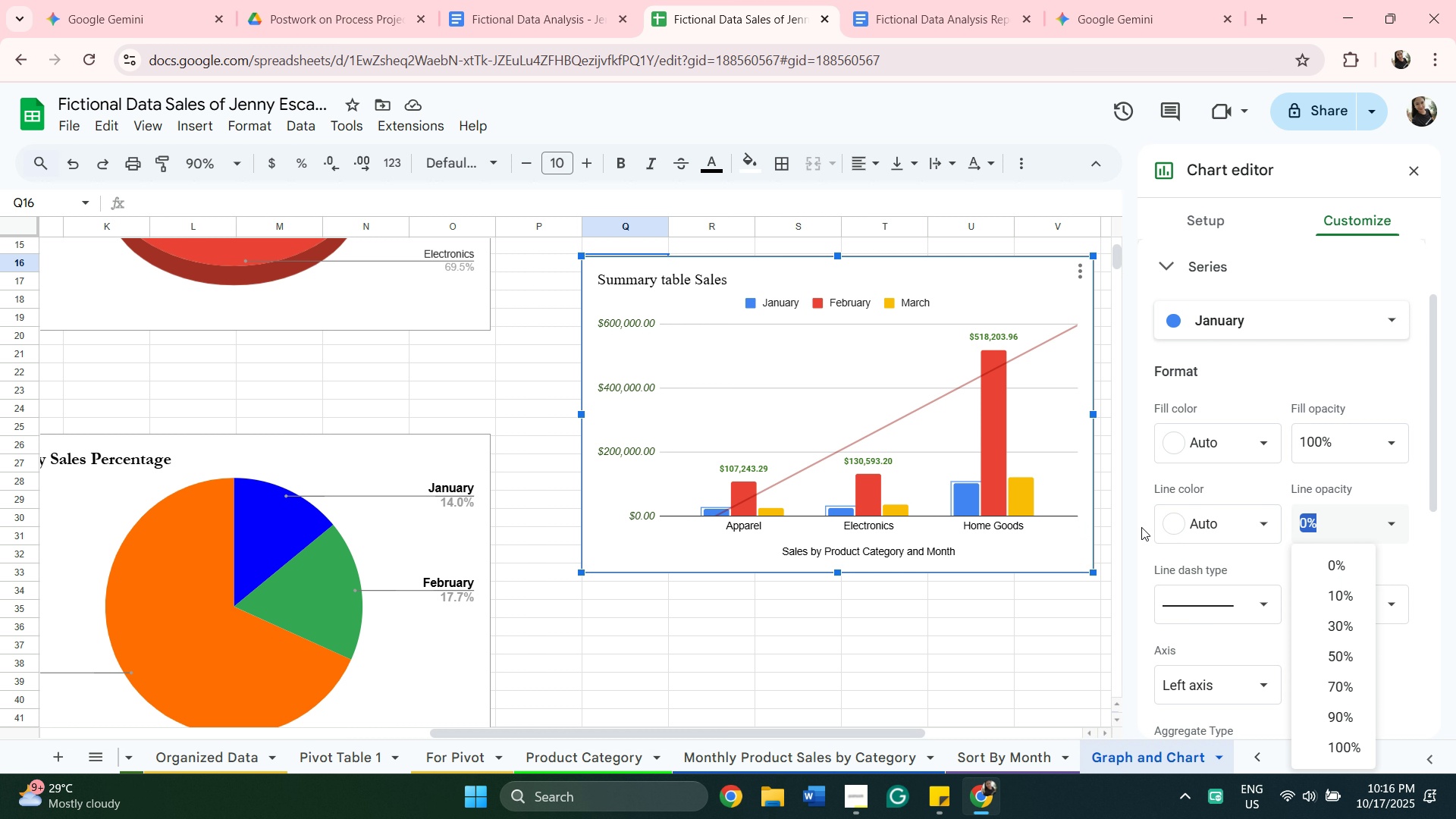 
scroll: coordinate [1204, 553], scroll_direction: down, amount: 4.0
 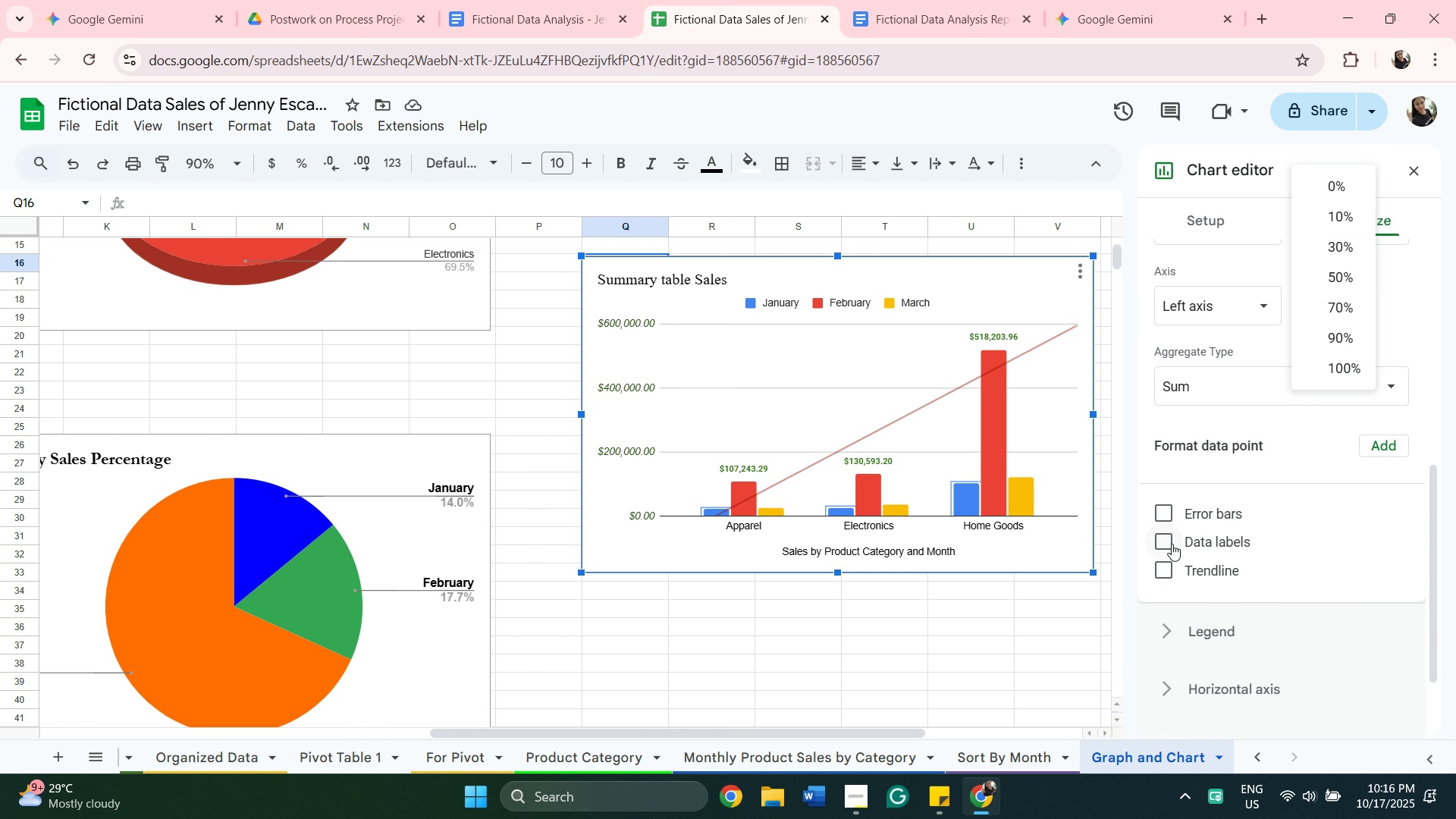 
left_click([1172, 544])
 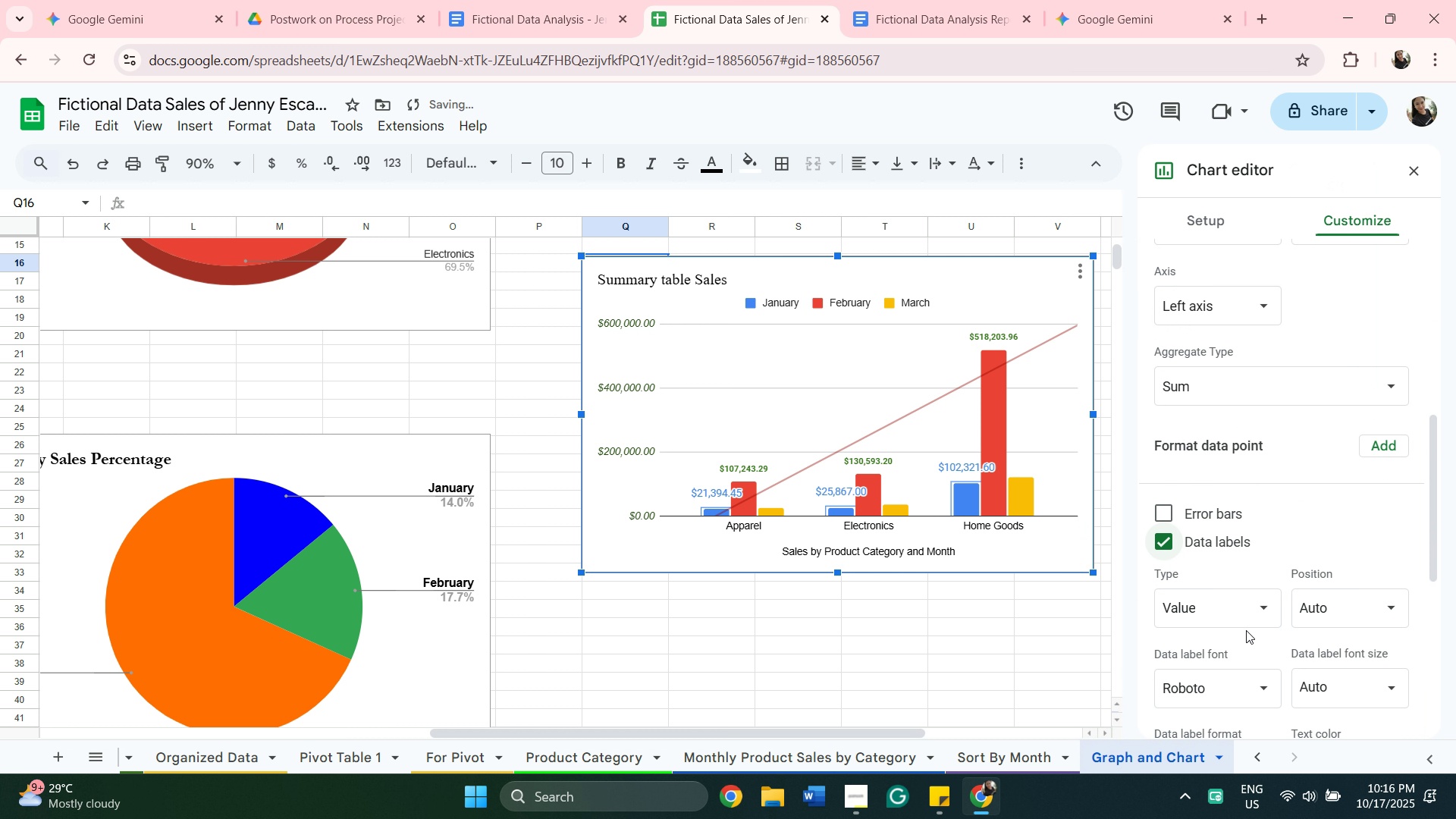 
scroll: coordinate [1337, 639], scroll_direction: down, amount: 2.0
 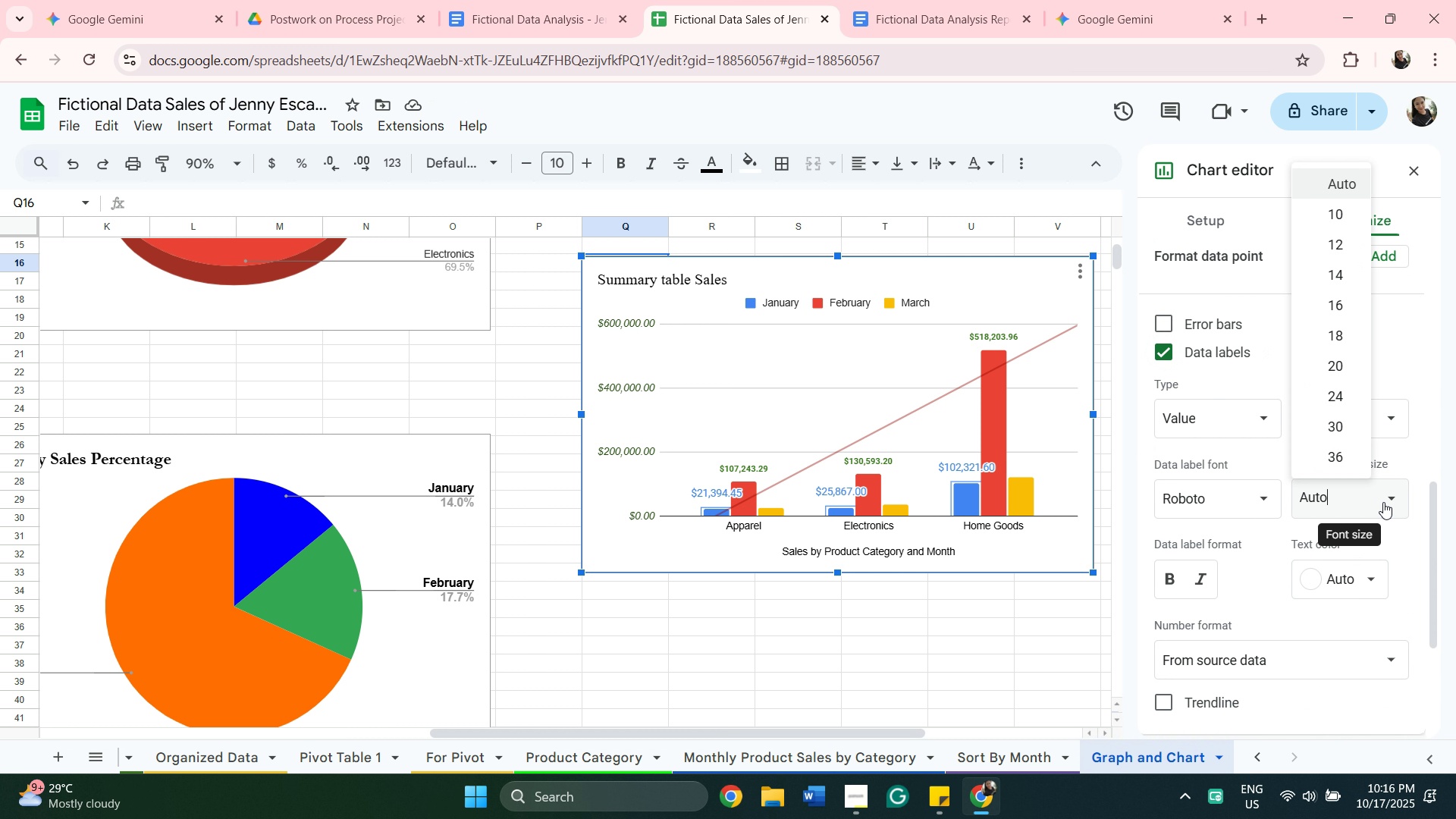 
left_click([1383, 502])
 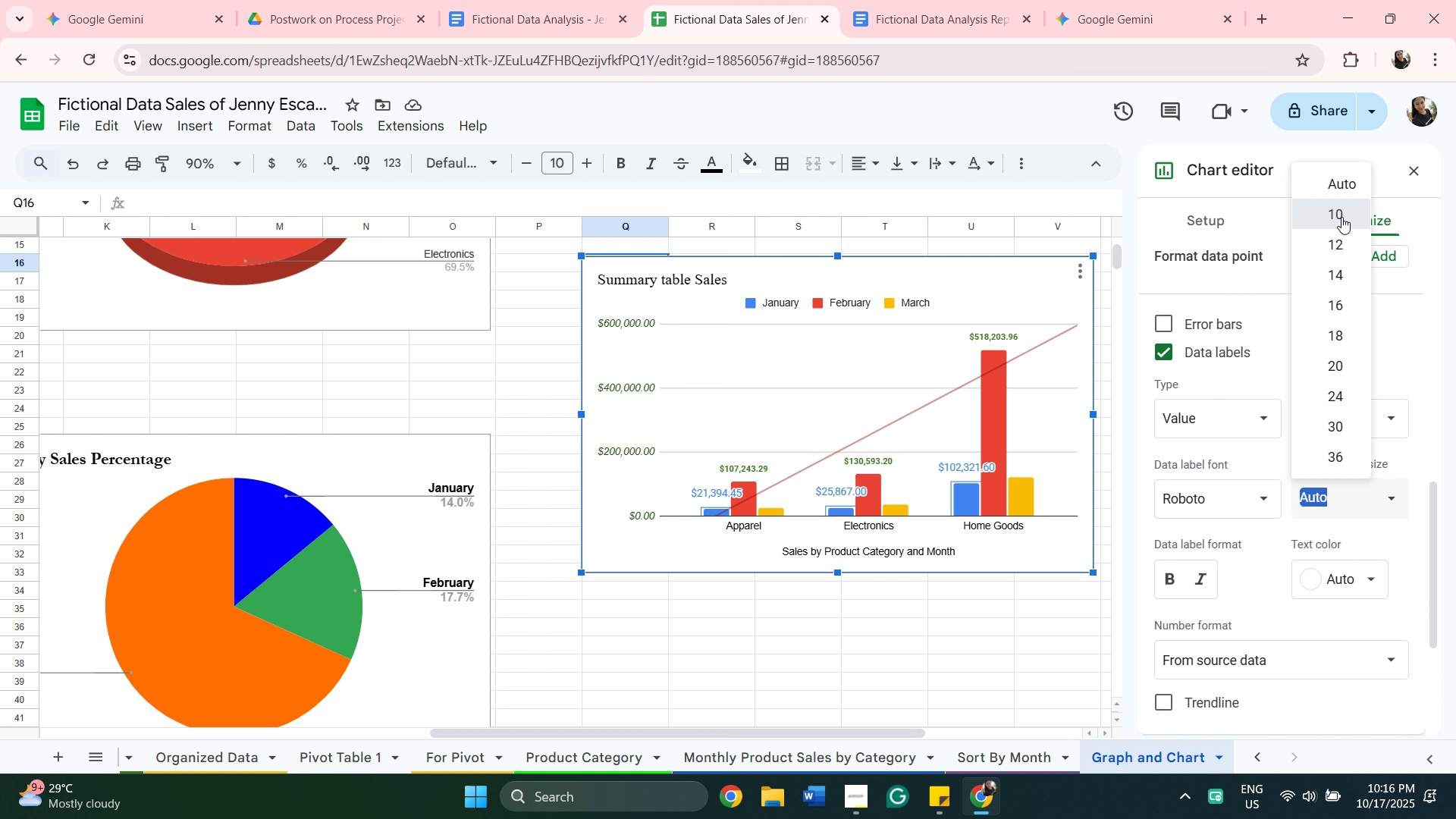 
left_click([1341, 217])
 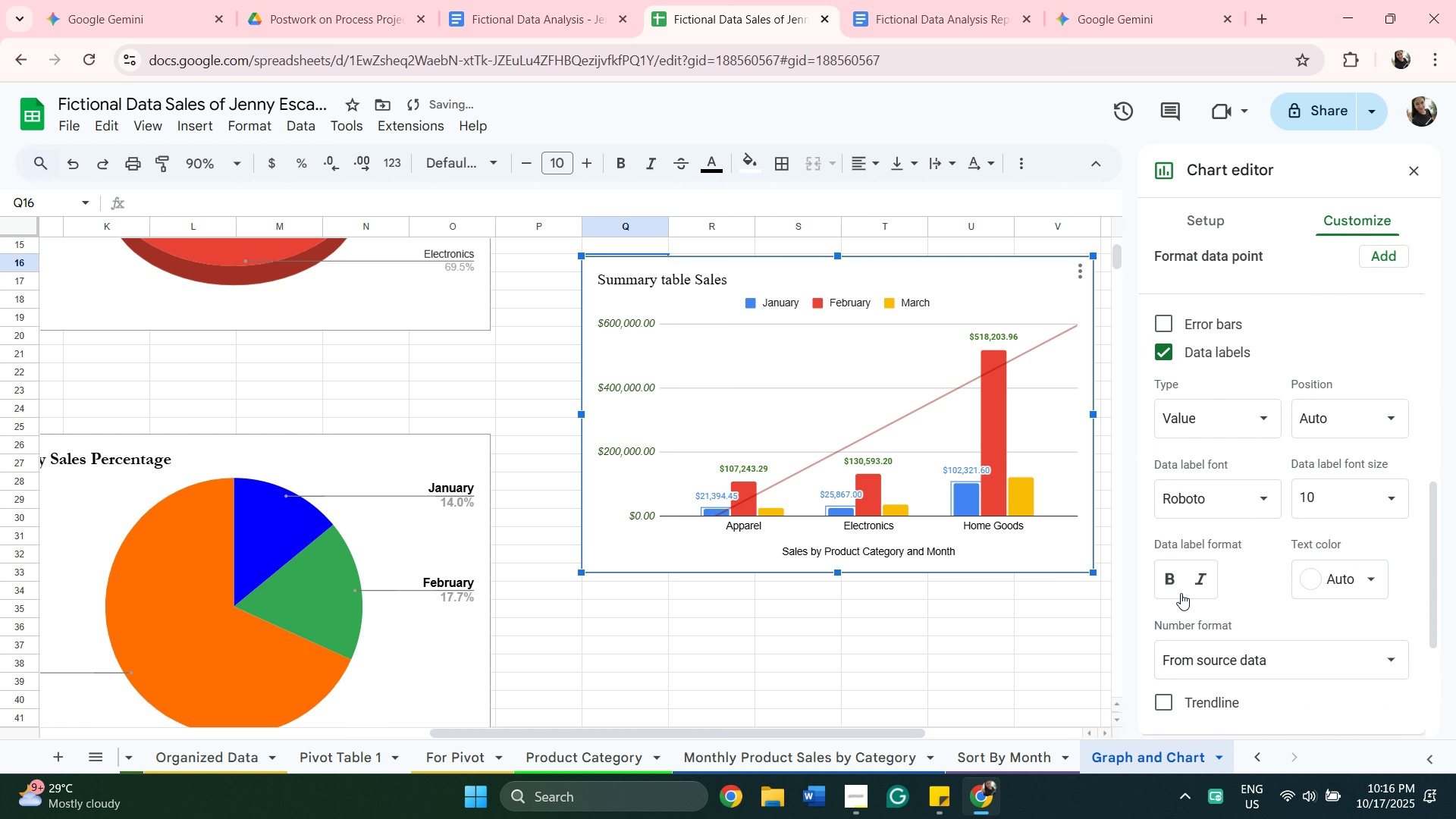 
left_click([1169, 589])
 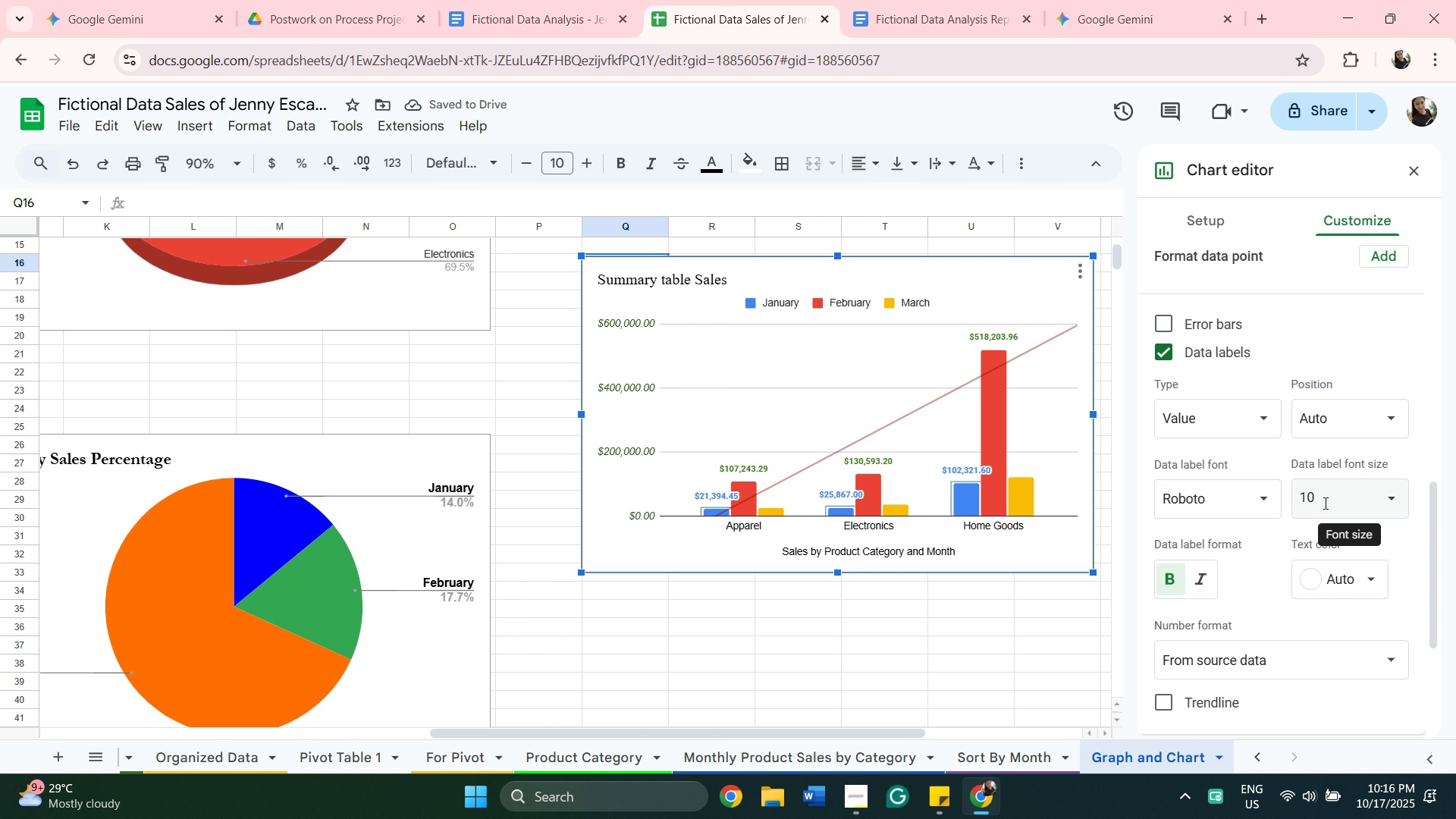 
wait(8.11)
 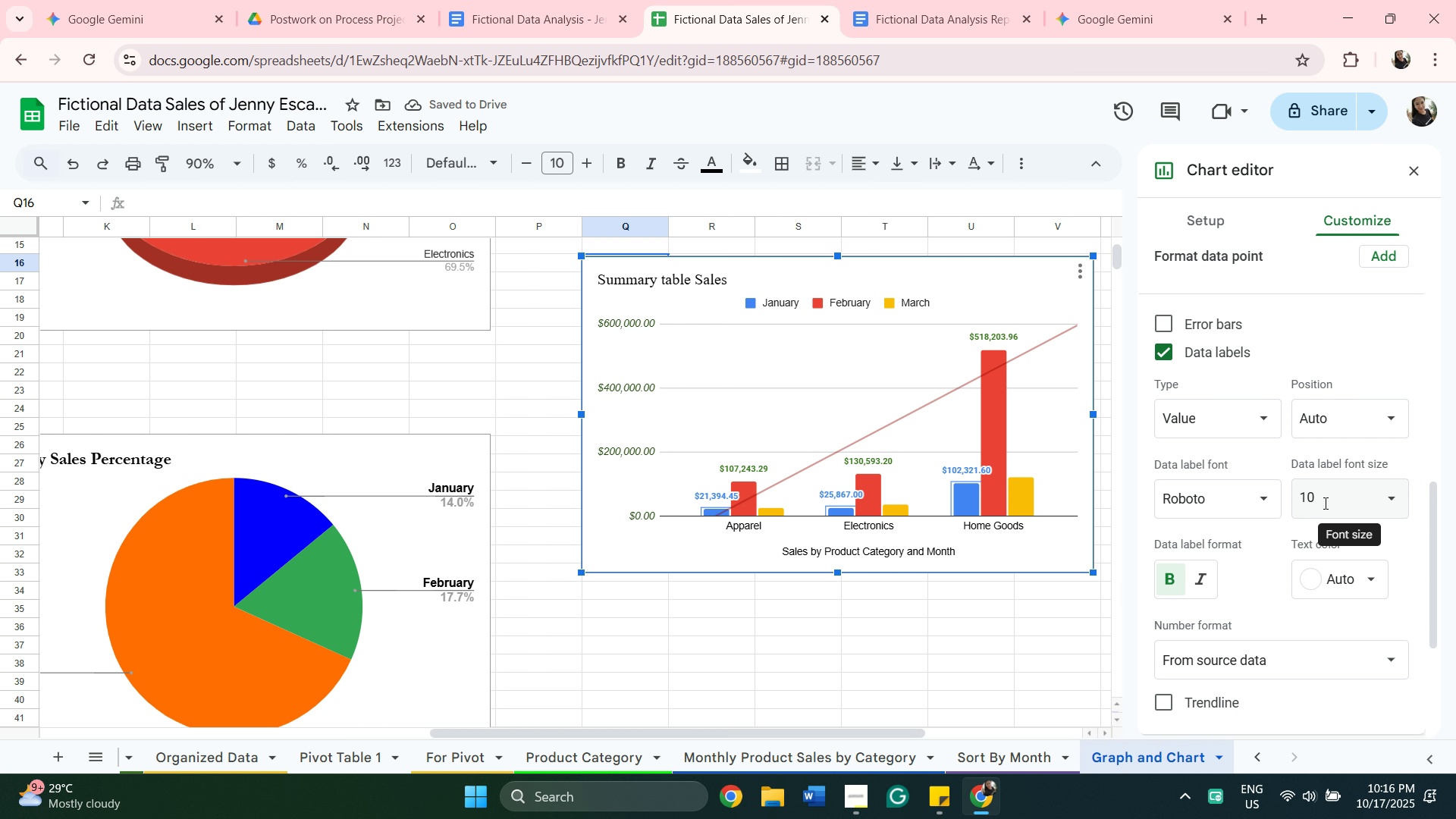 
left_click([1304, 424])
 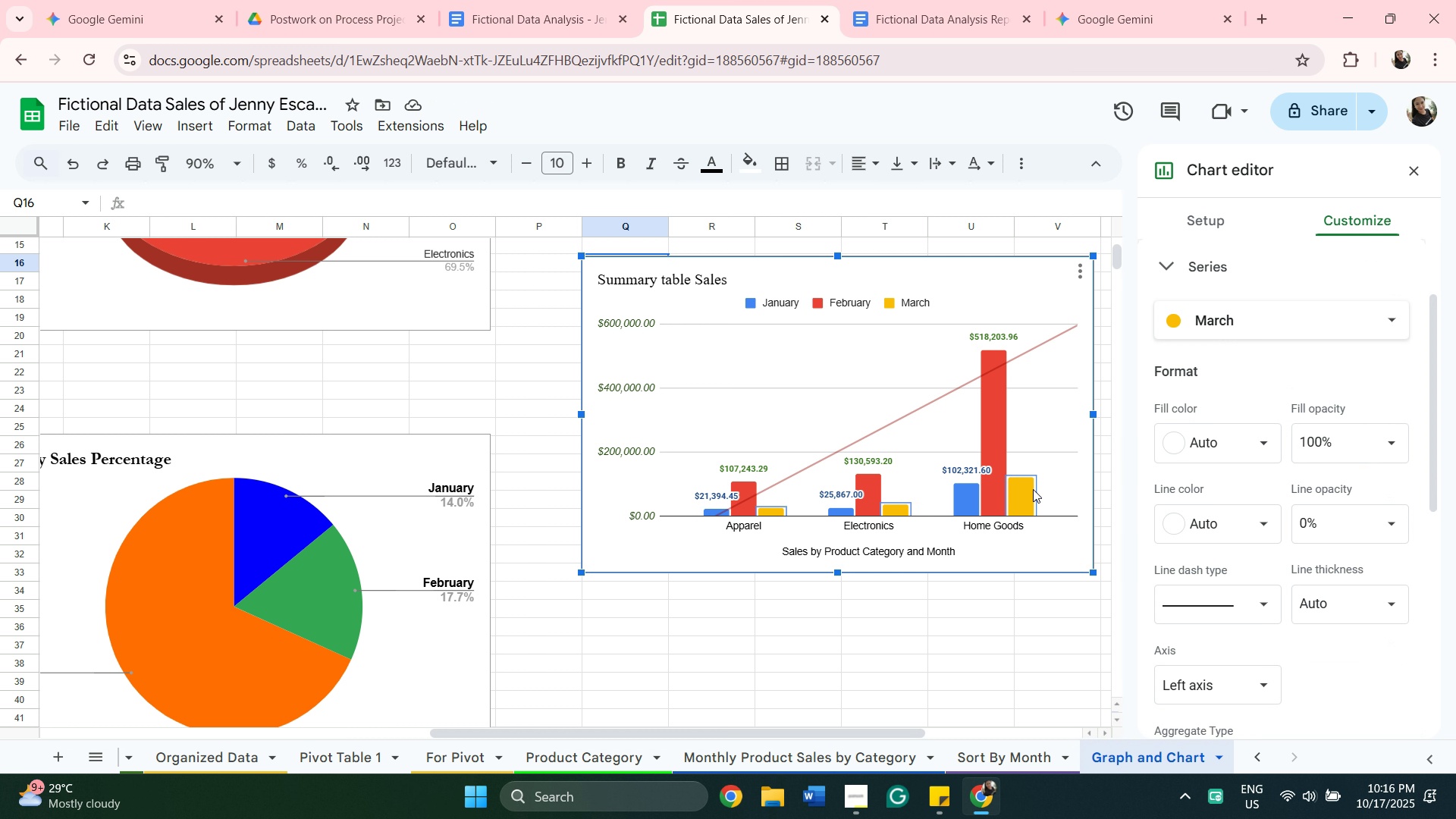 
wait(13.56)
 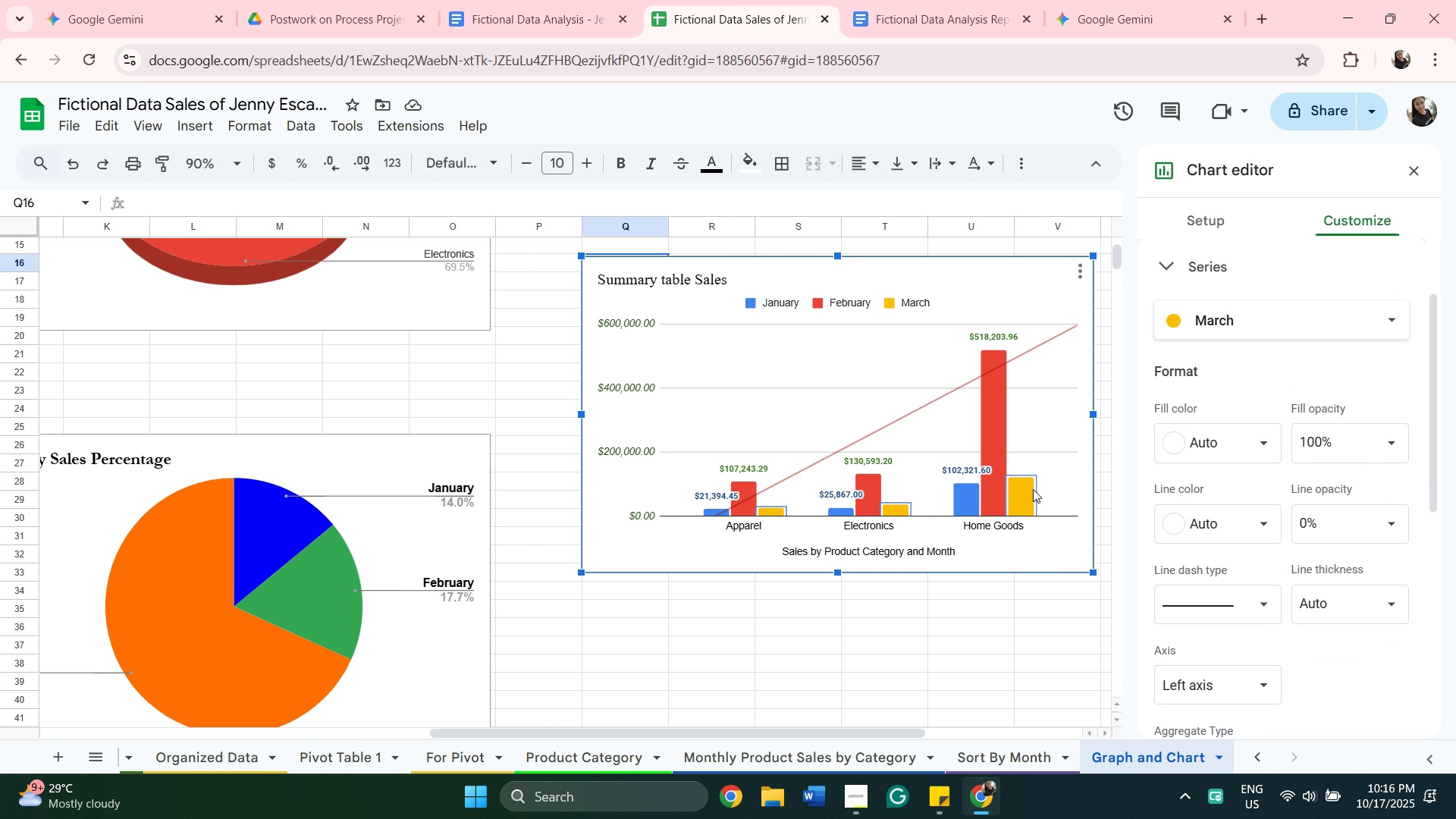 
mouse_move([1233, 519])
 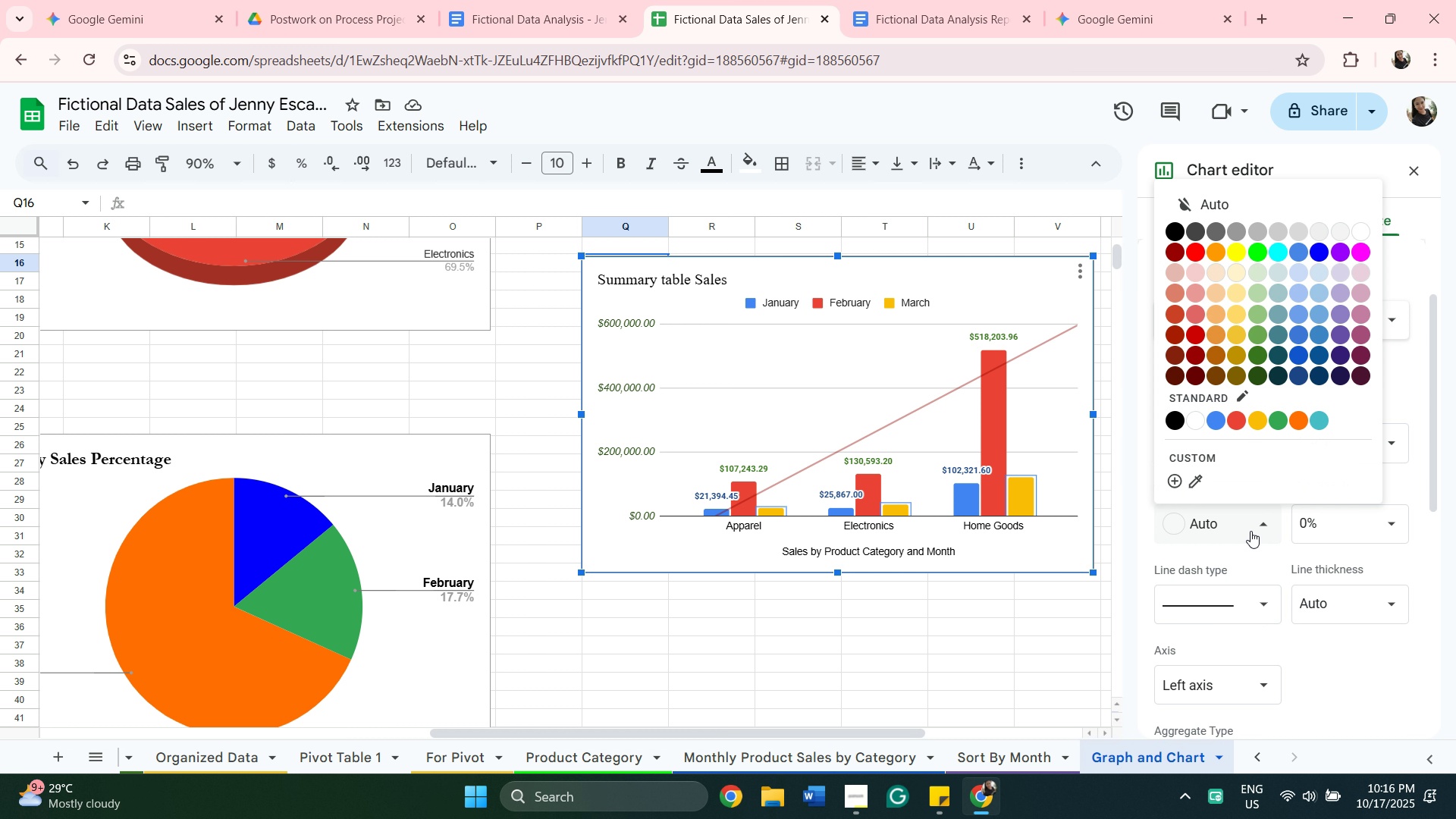 
left_click([1250, 531])
 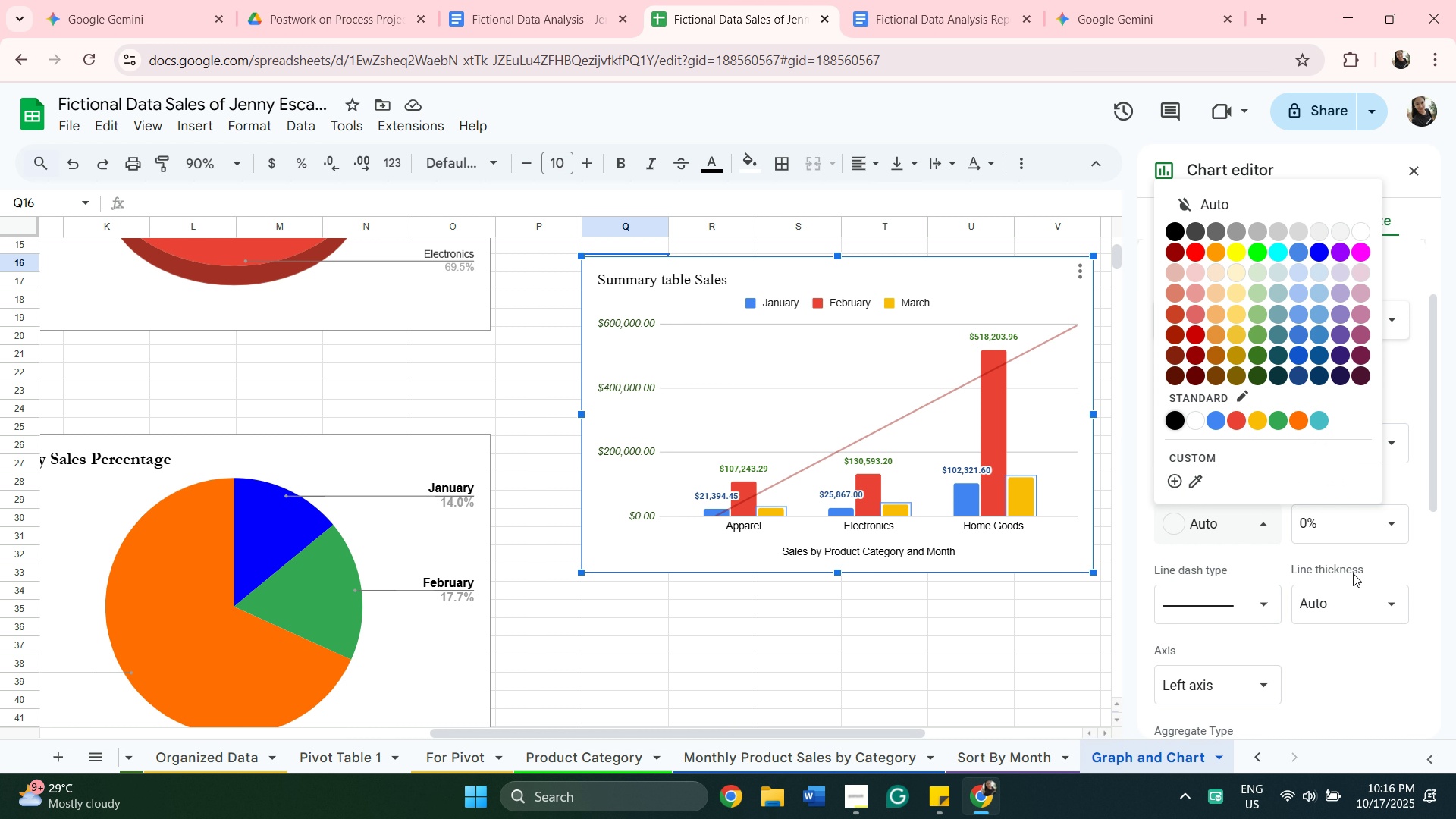 
left_click([1359, 546])
 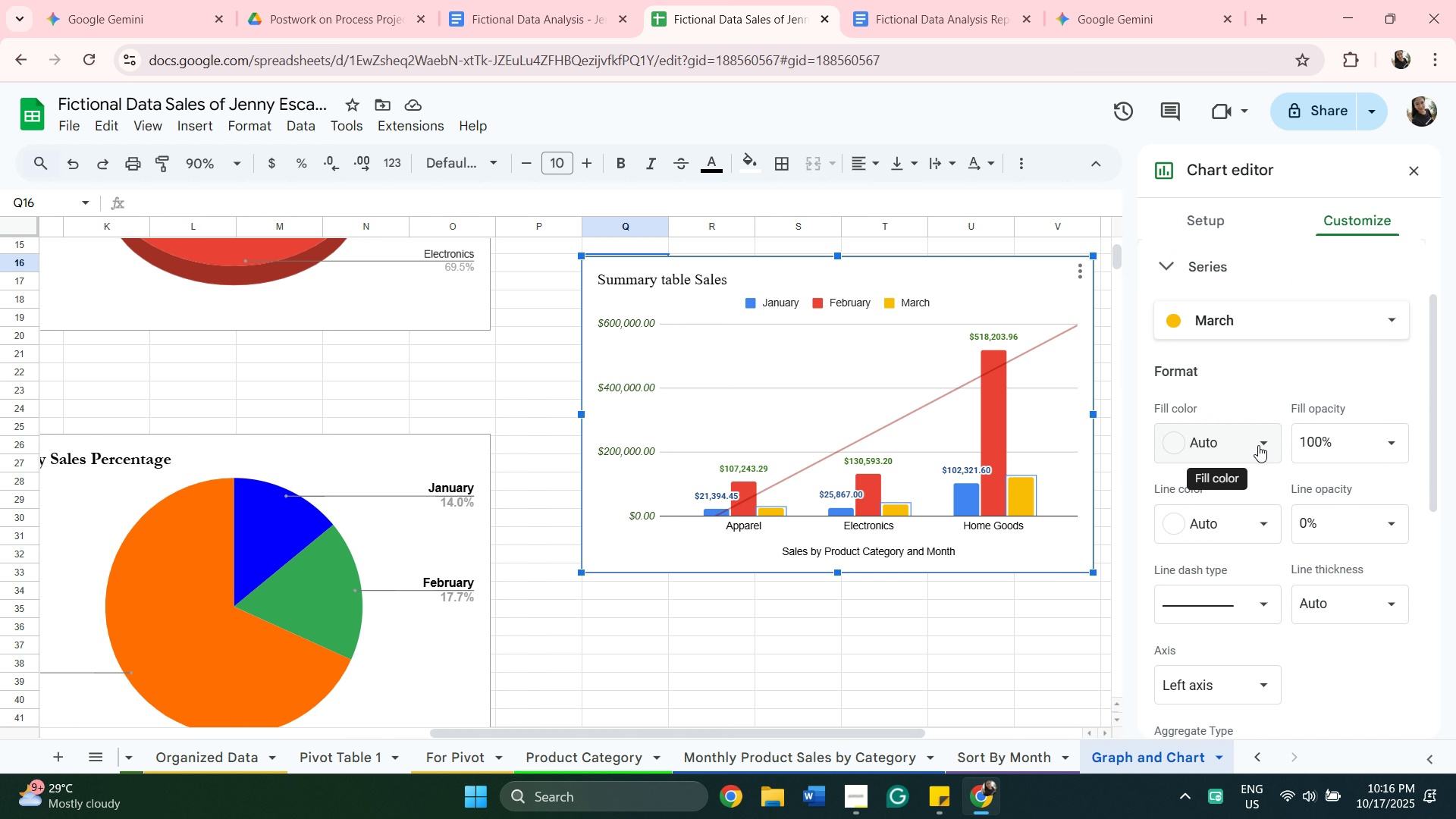 
left_click([1258, 445])
 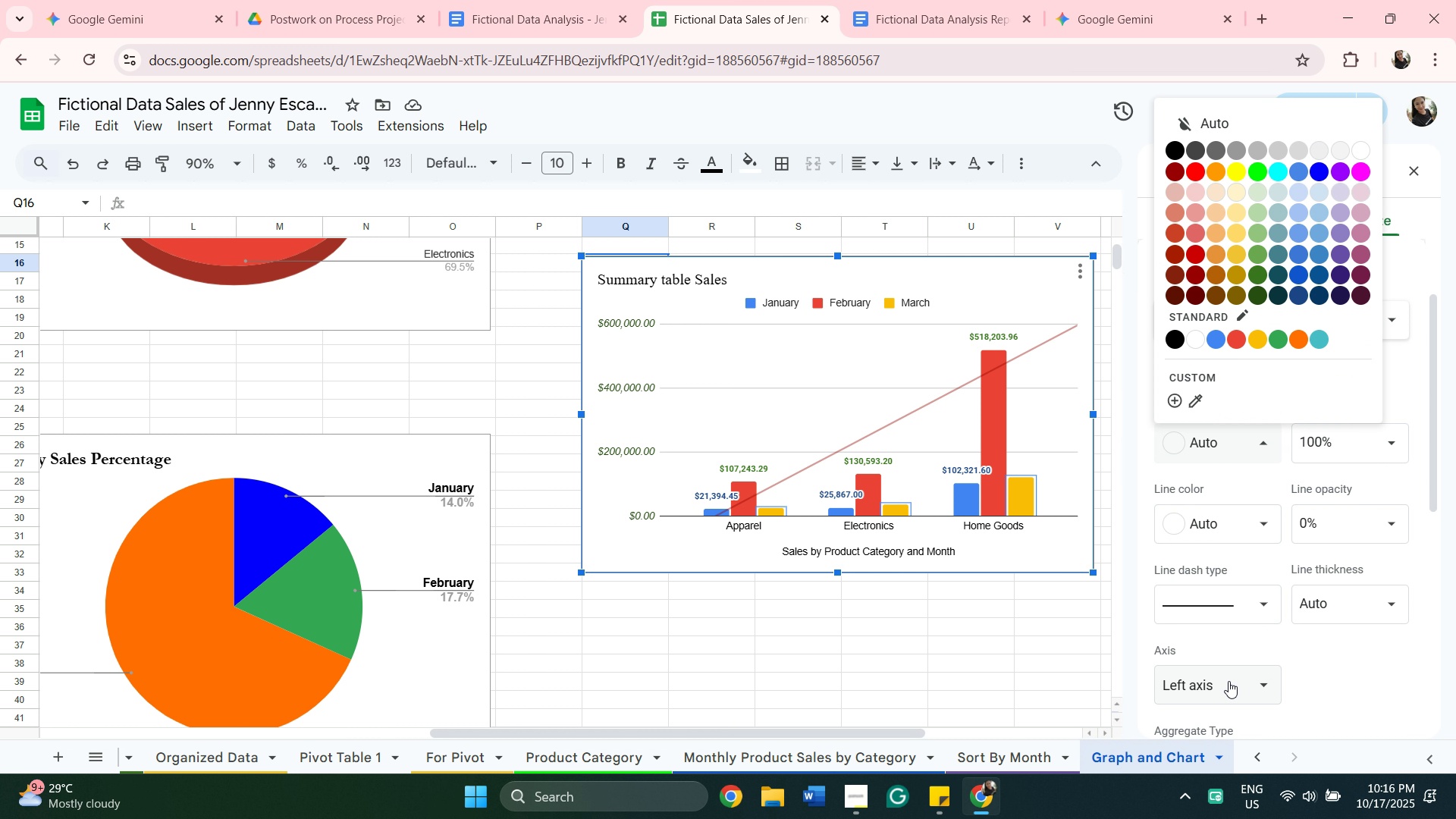 
scroll: coordinate [1225, 672], scroll_direction: down, amount: 3.0
 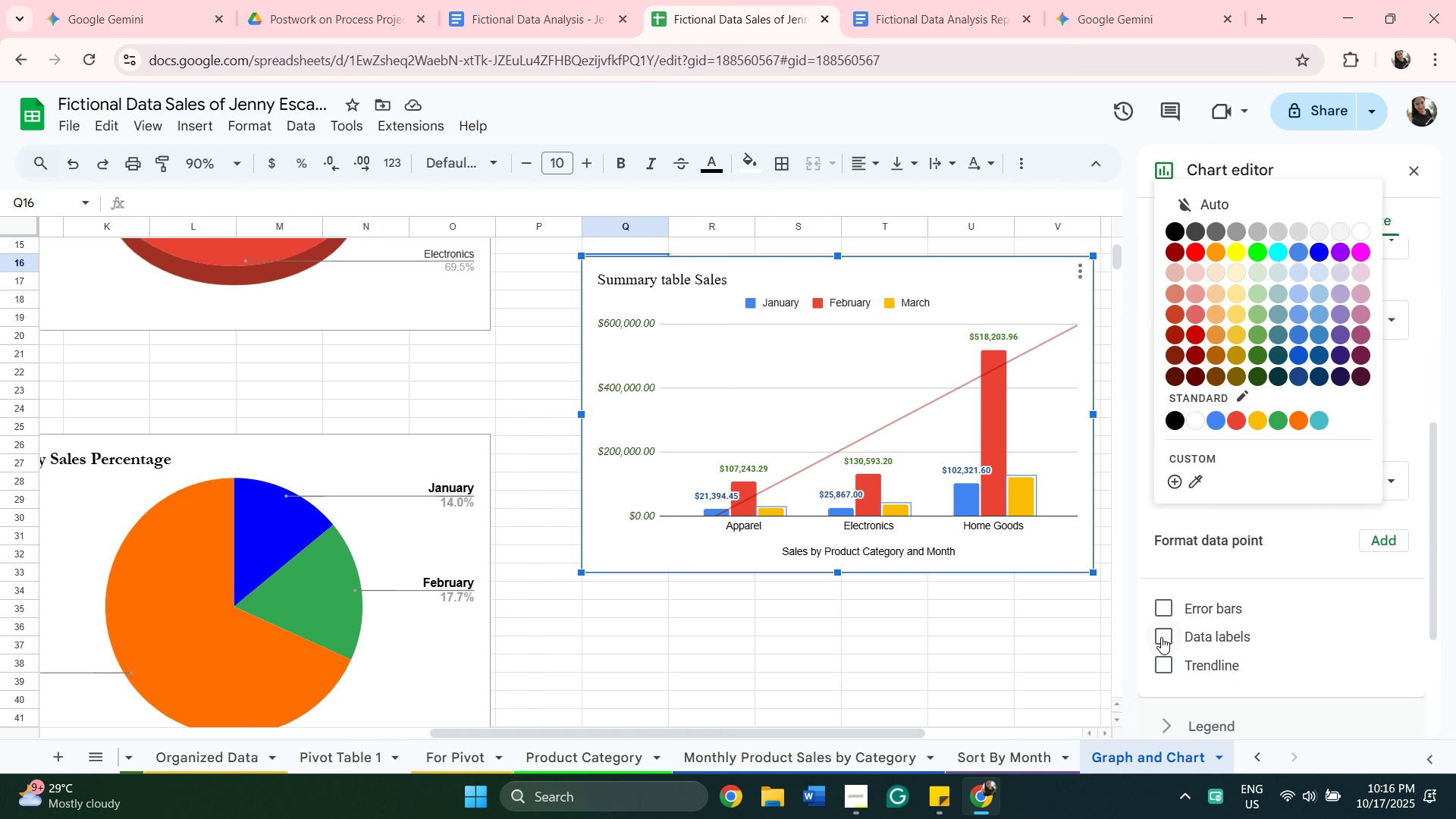 
left_click([1161, 637])
 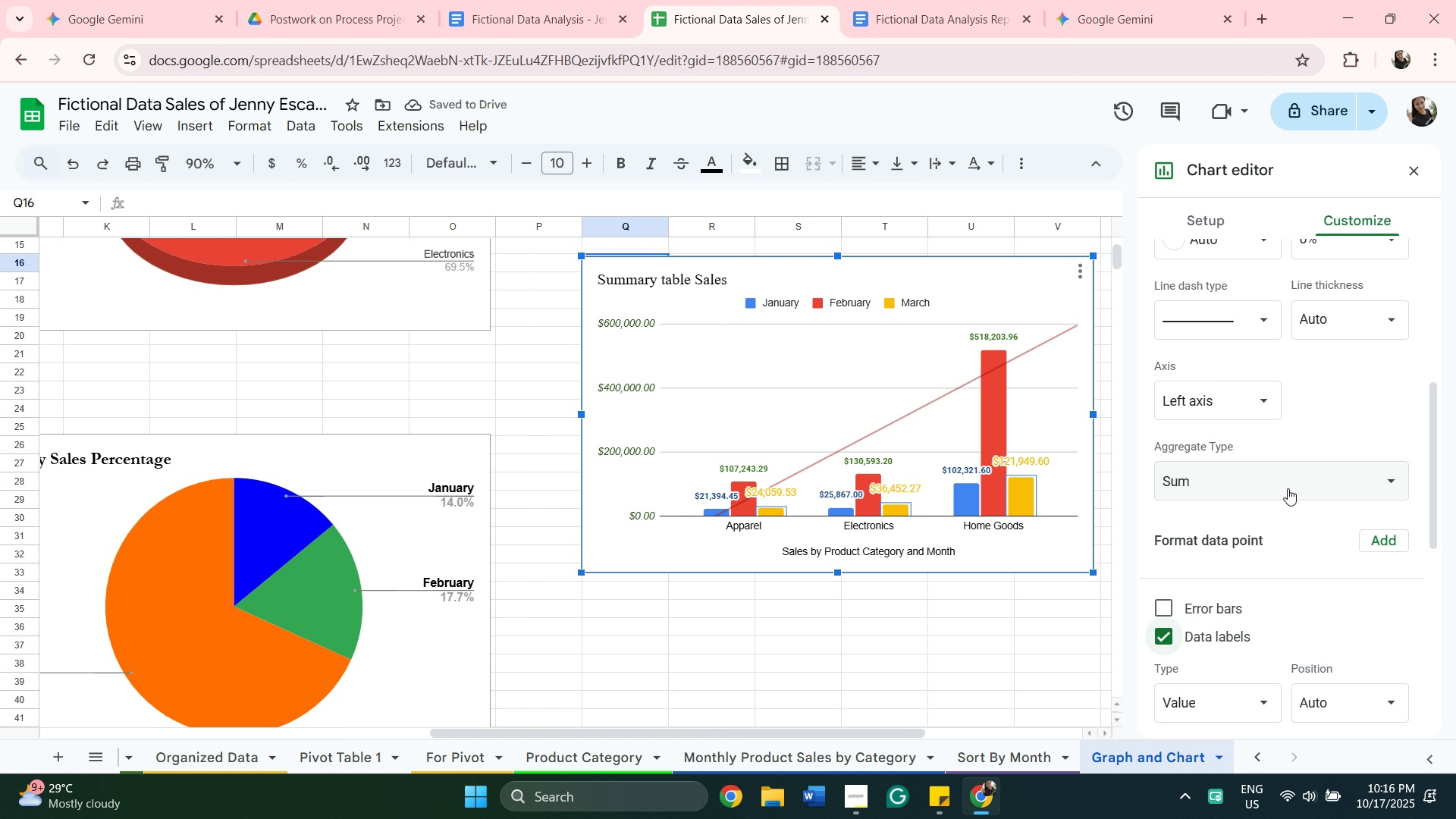 
scroll: coordinate [1289, 479], scroll_direction: up, amount: 1.0
 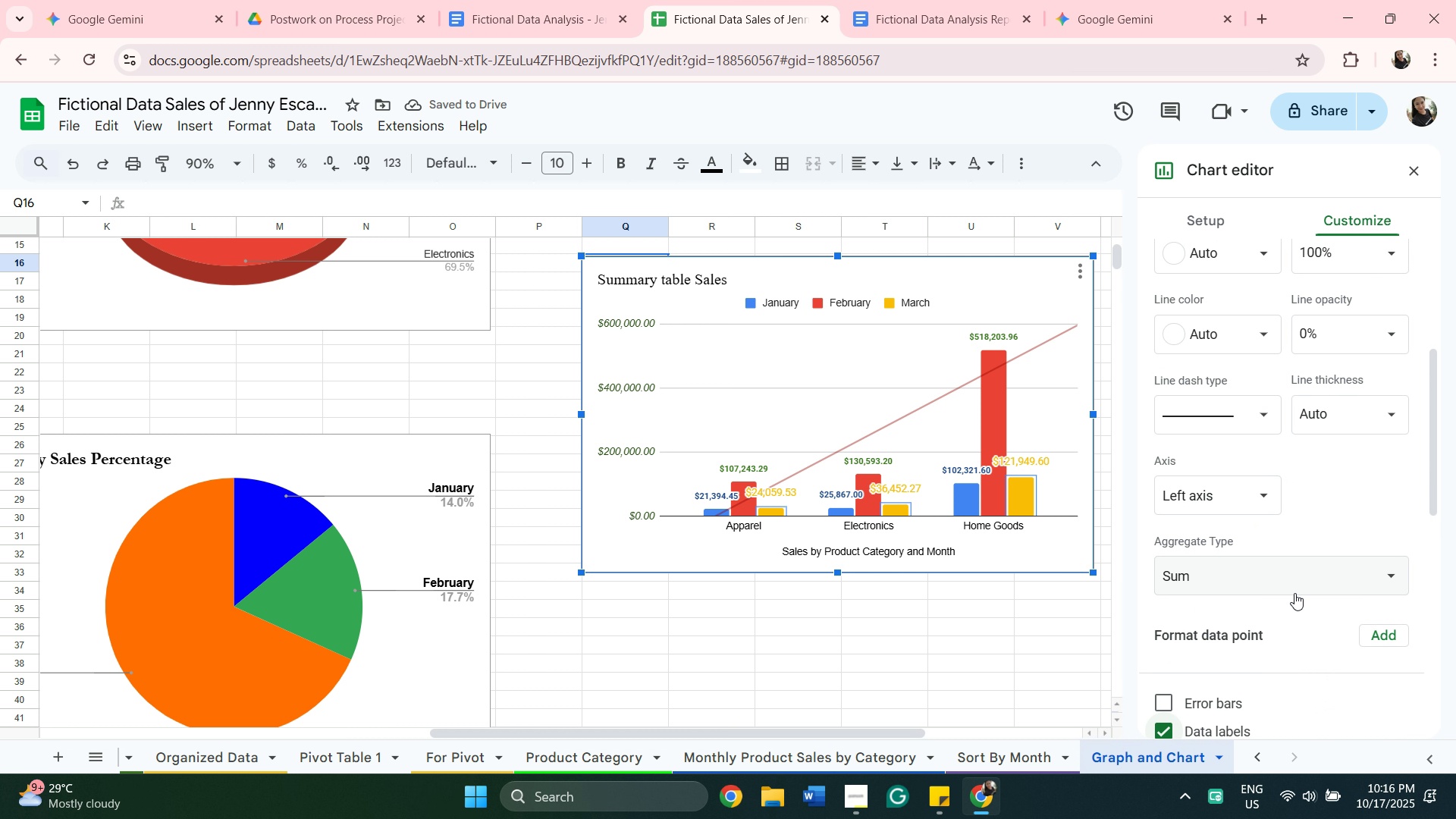 
scroll: coordinate [1294, 593], scroll_direction: down, amount: 2.0
 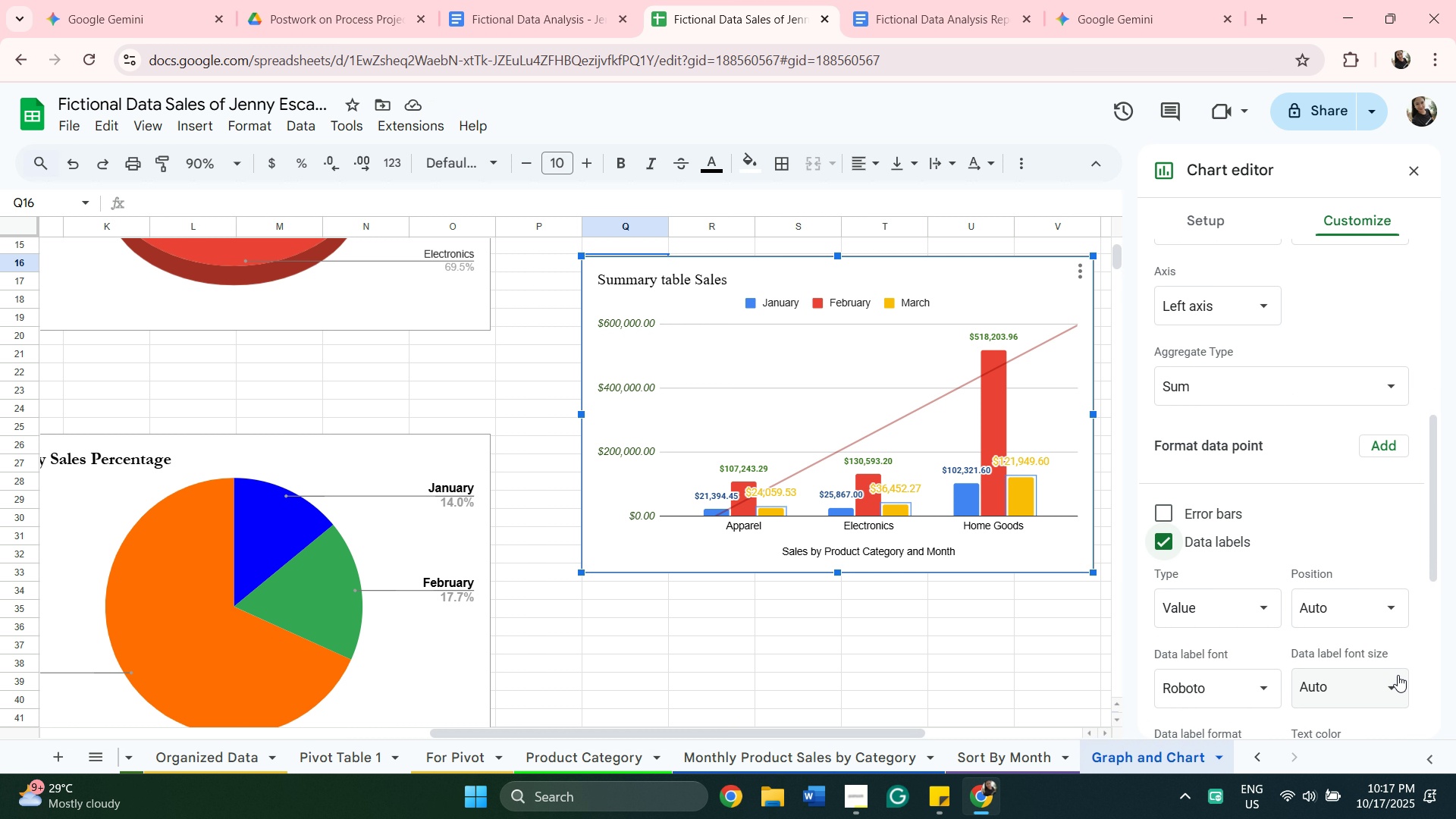 
left_click([1385, 609])
 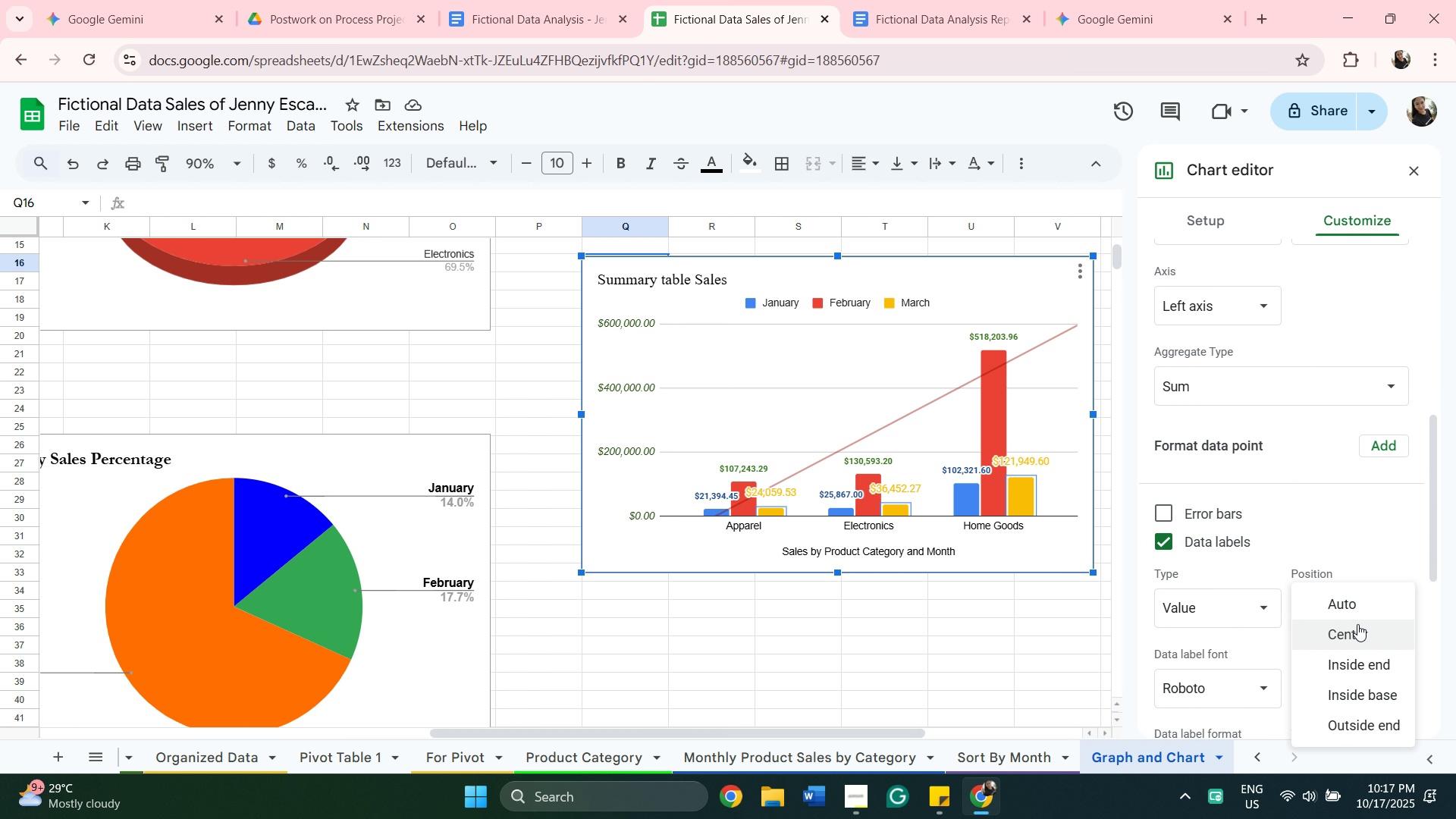 
mouse_move([1354, 632])
 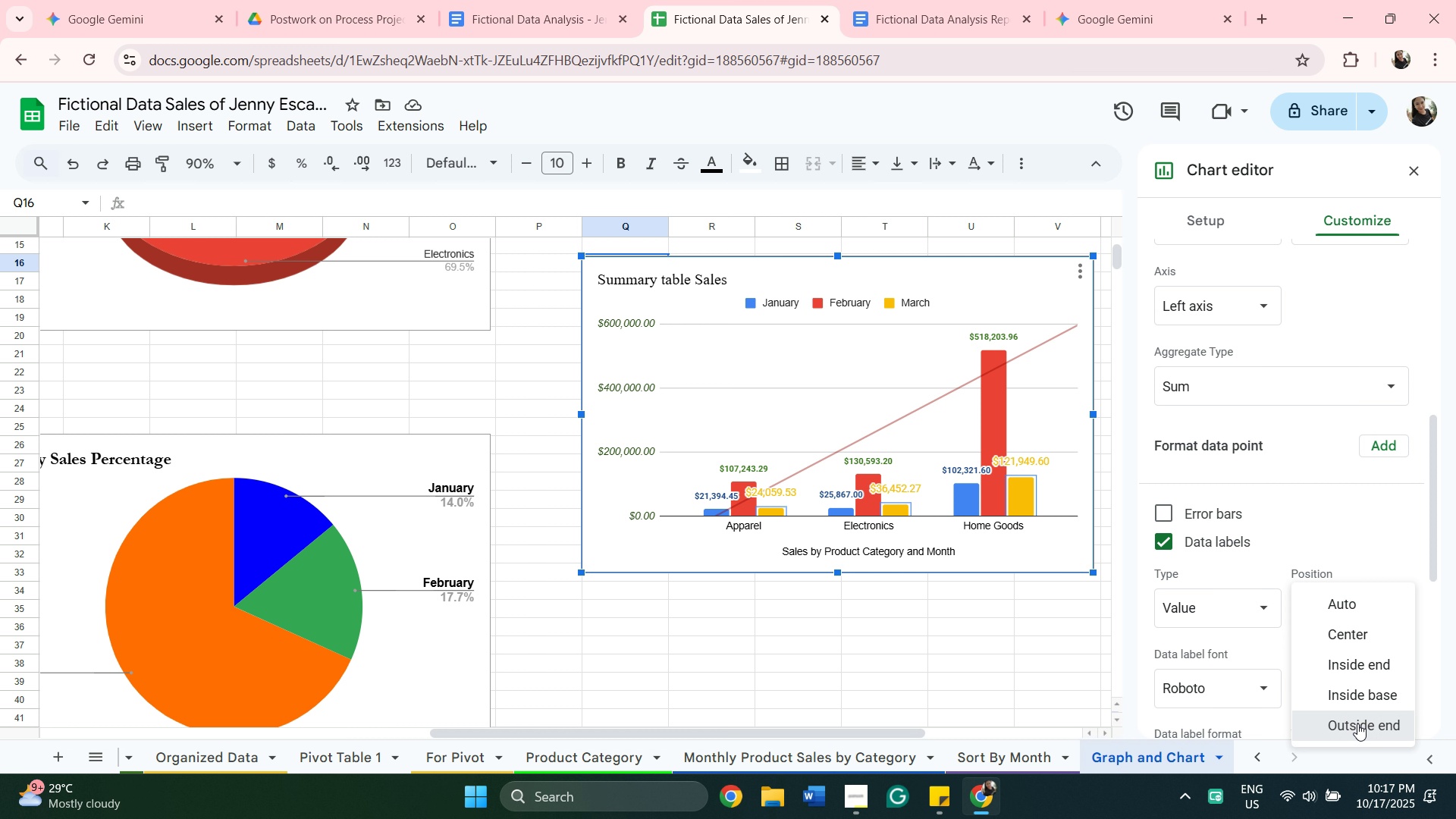 
left_click([1357, 723])
 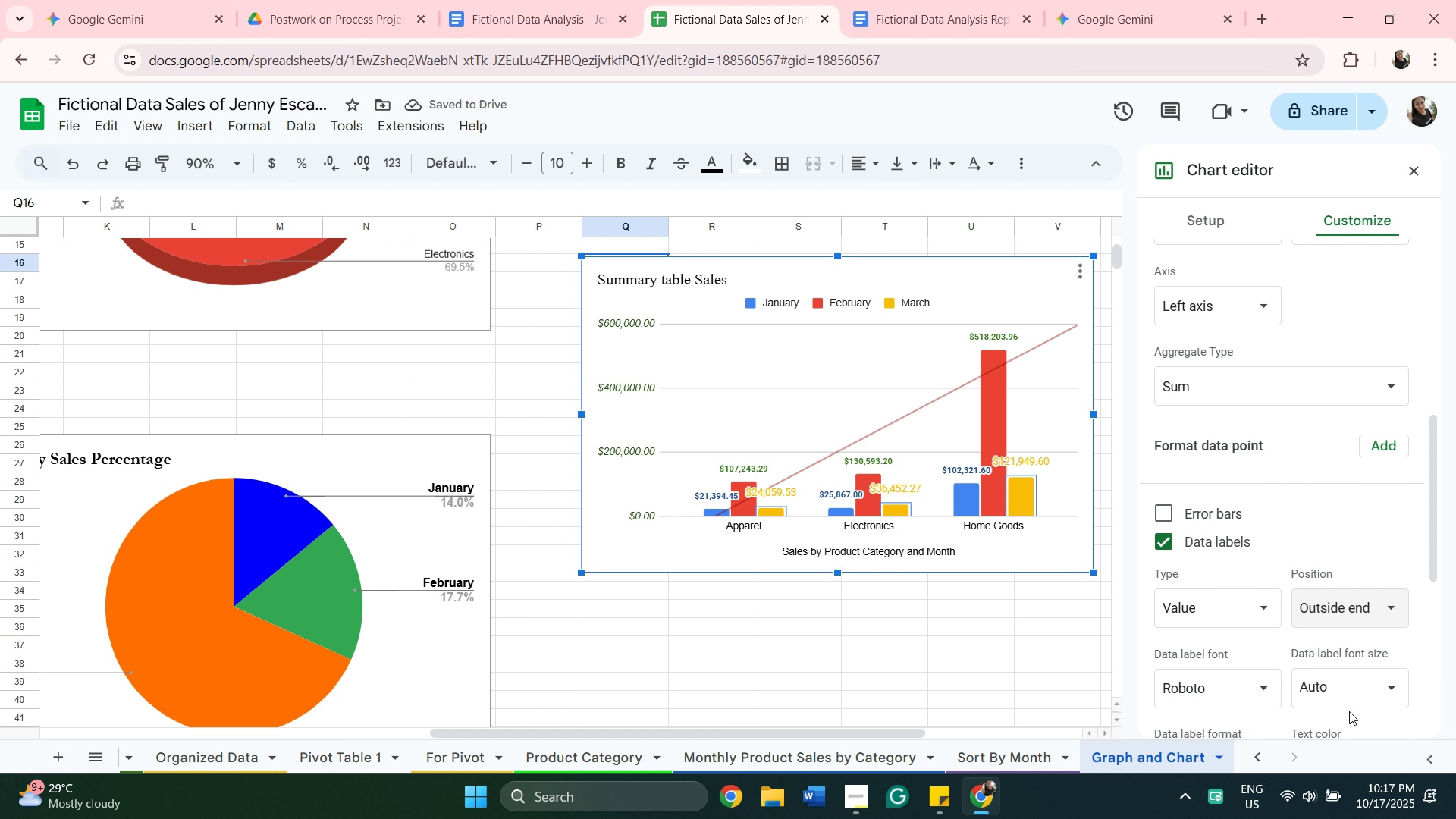 
left_click([1359, 682])
 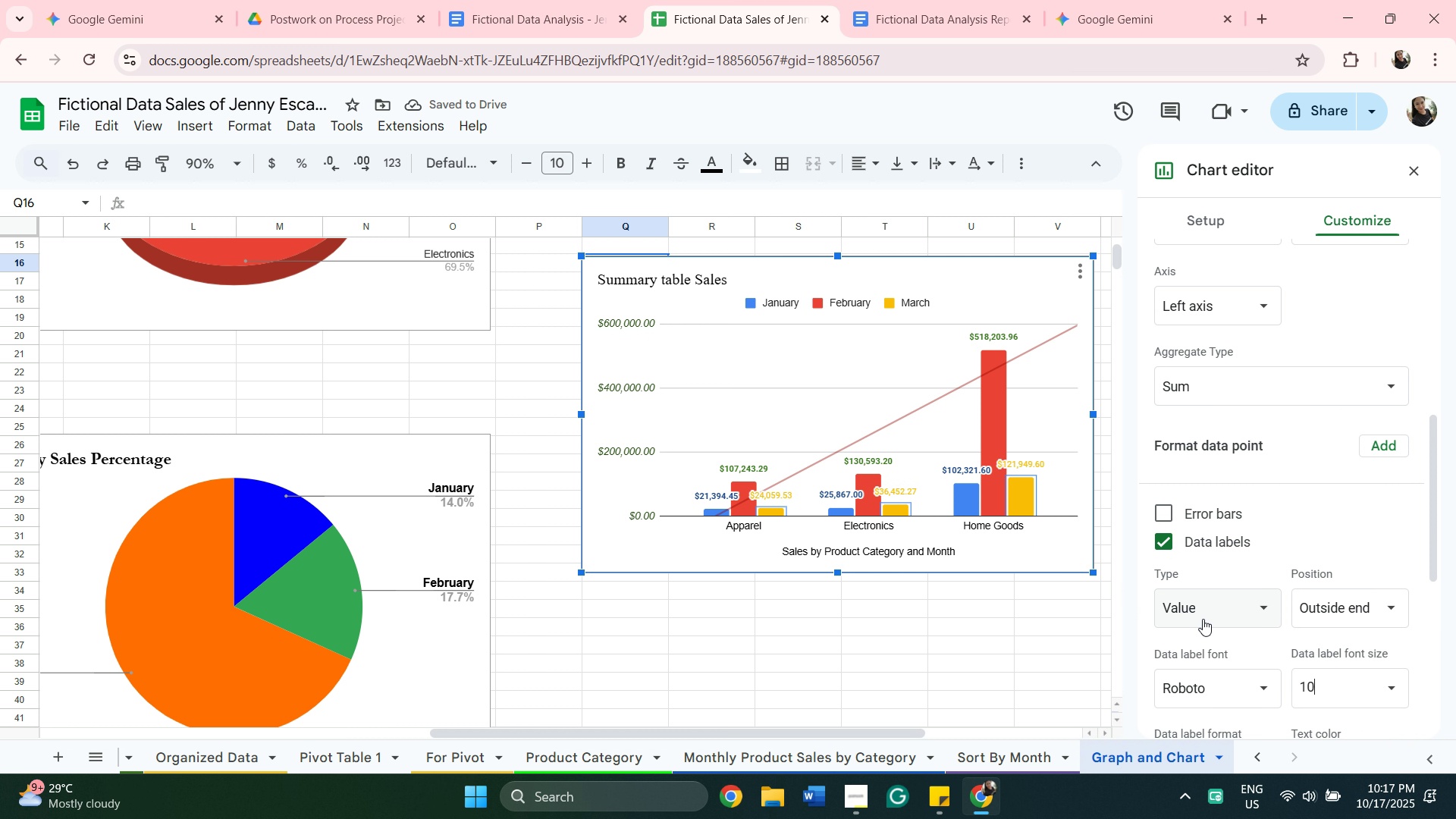 
scroll: coordinate [1188, 642], scroll_direction: down, amount: 2.0
 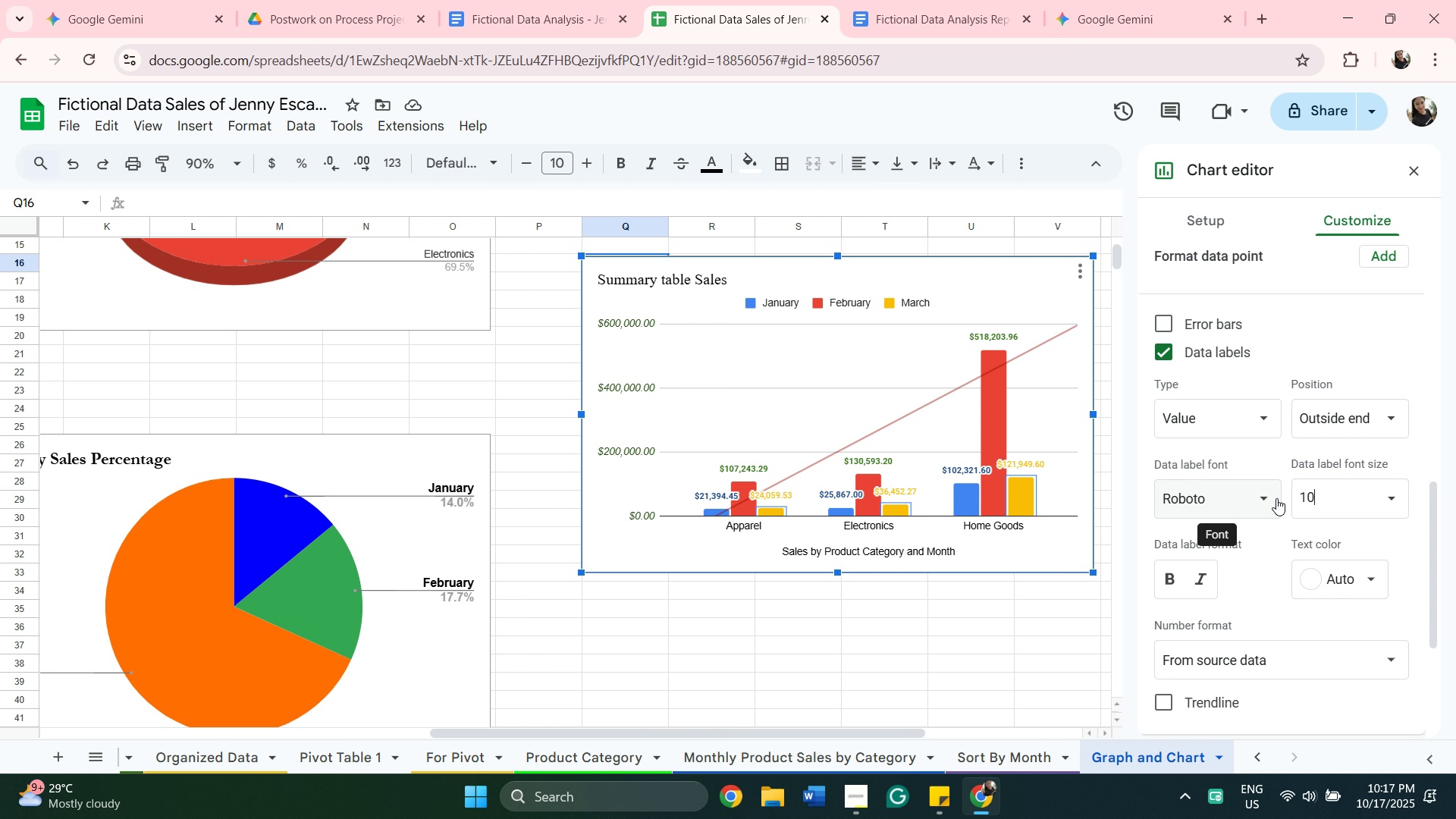 
left_click([1365, 582])
 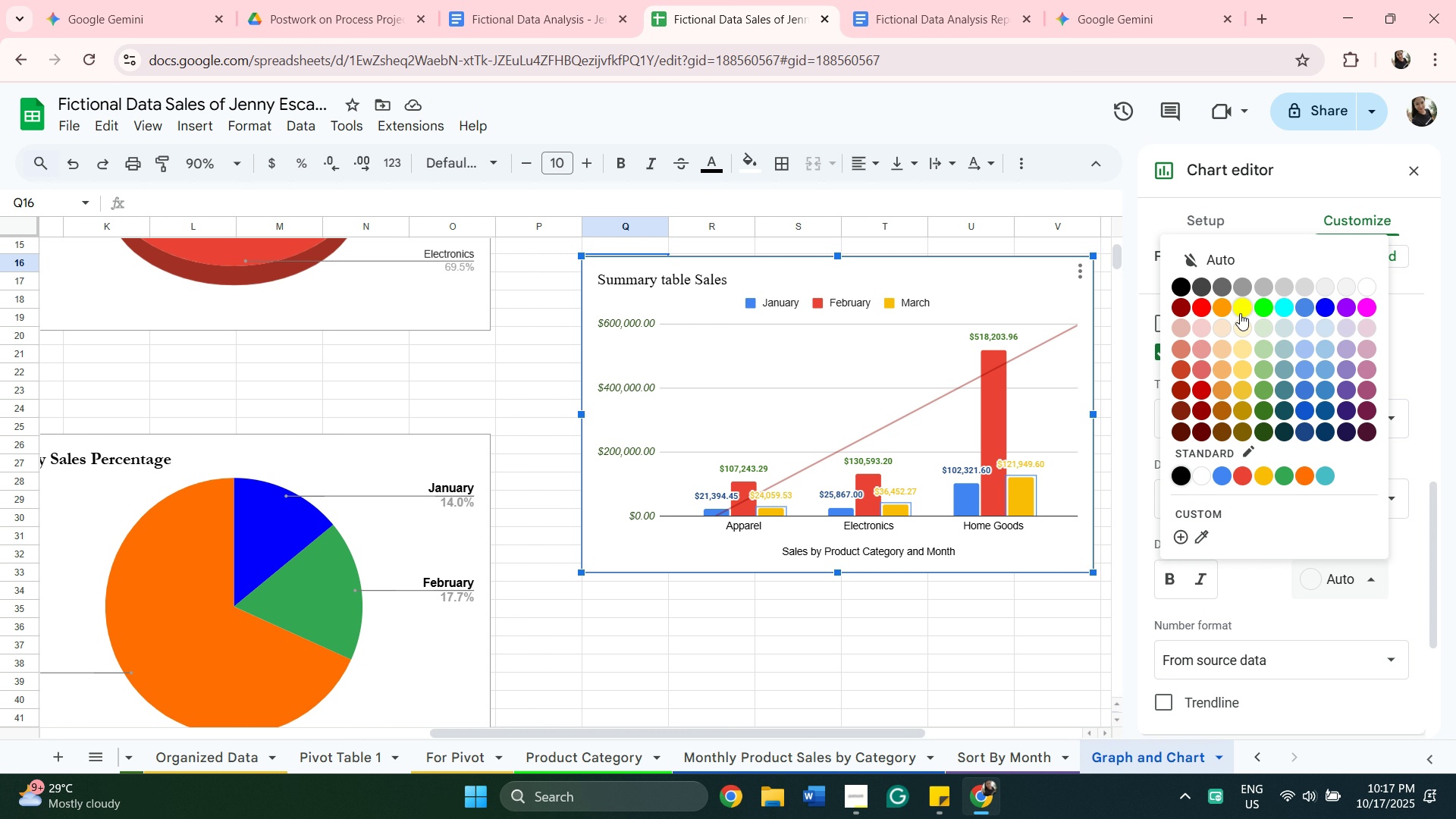 
left_click([1241, 312])
 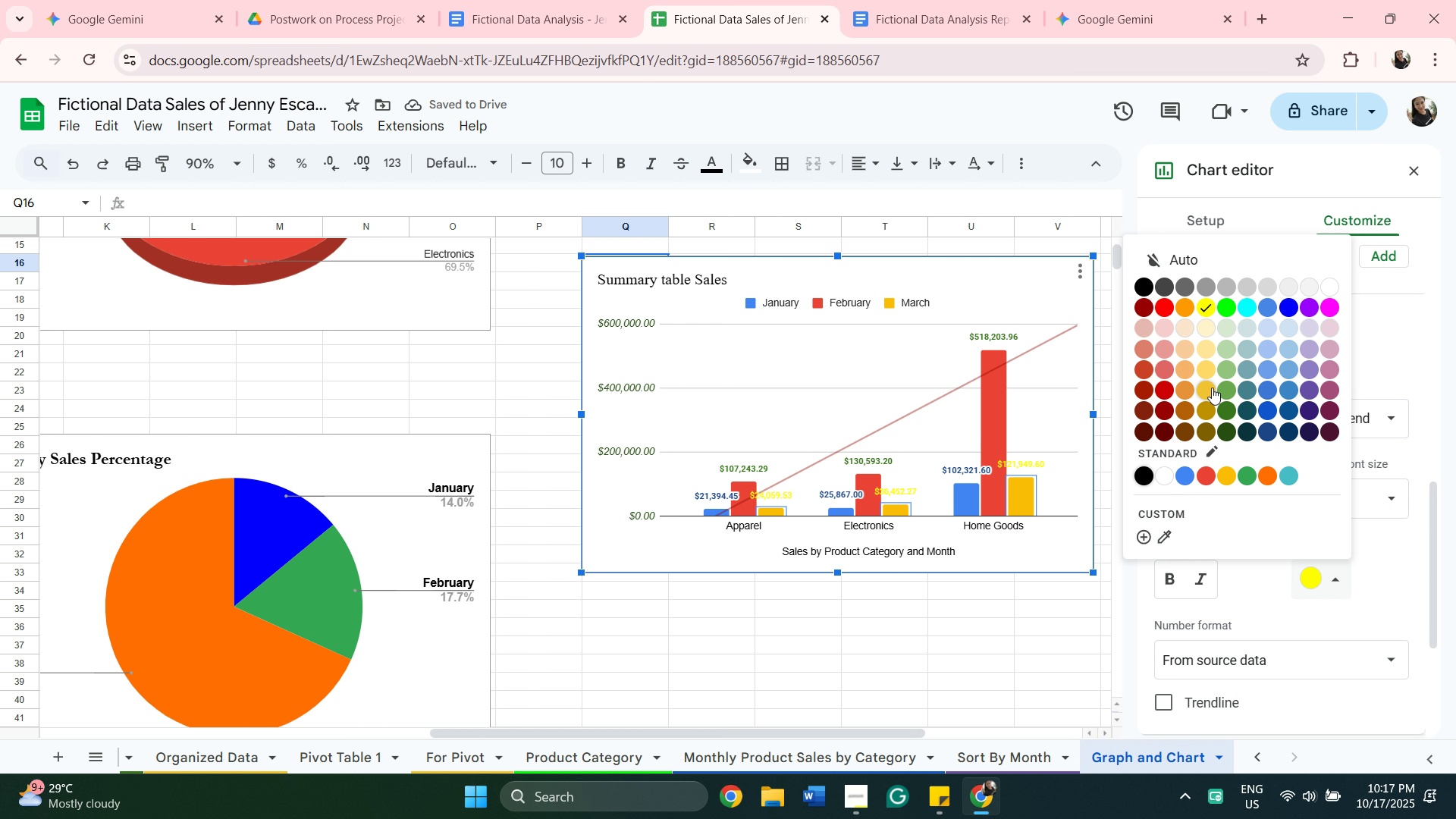 
left_click([1210, 387])
 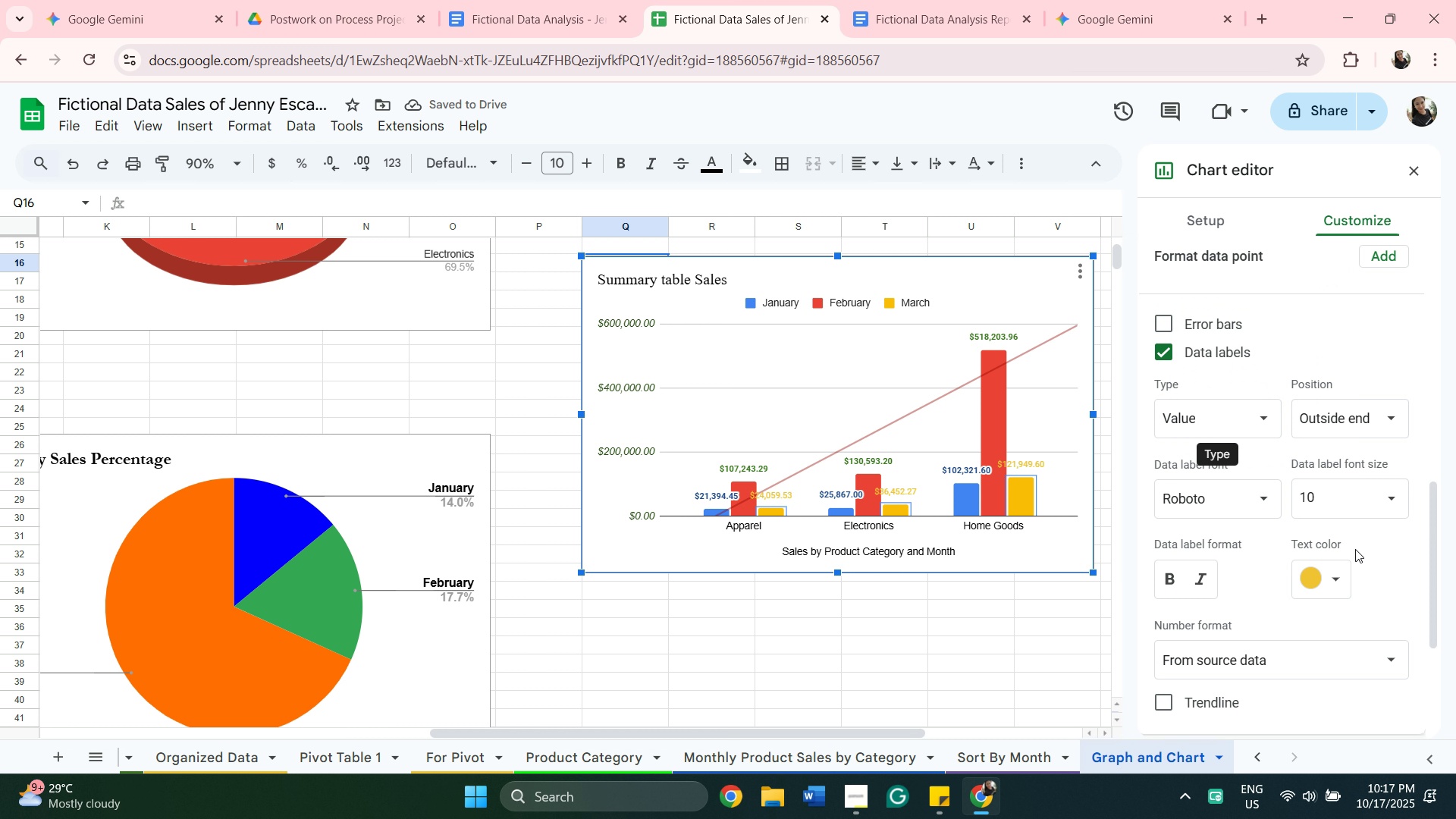 
wait(6.63)
 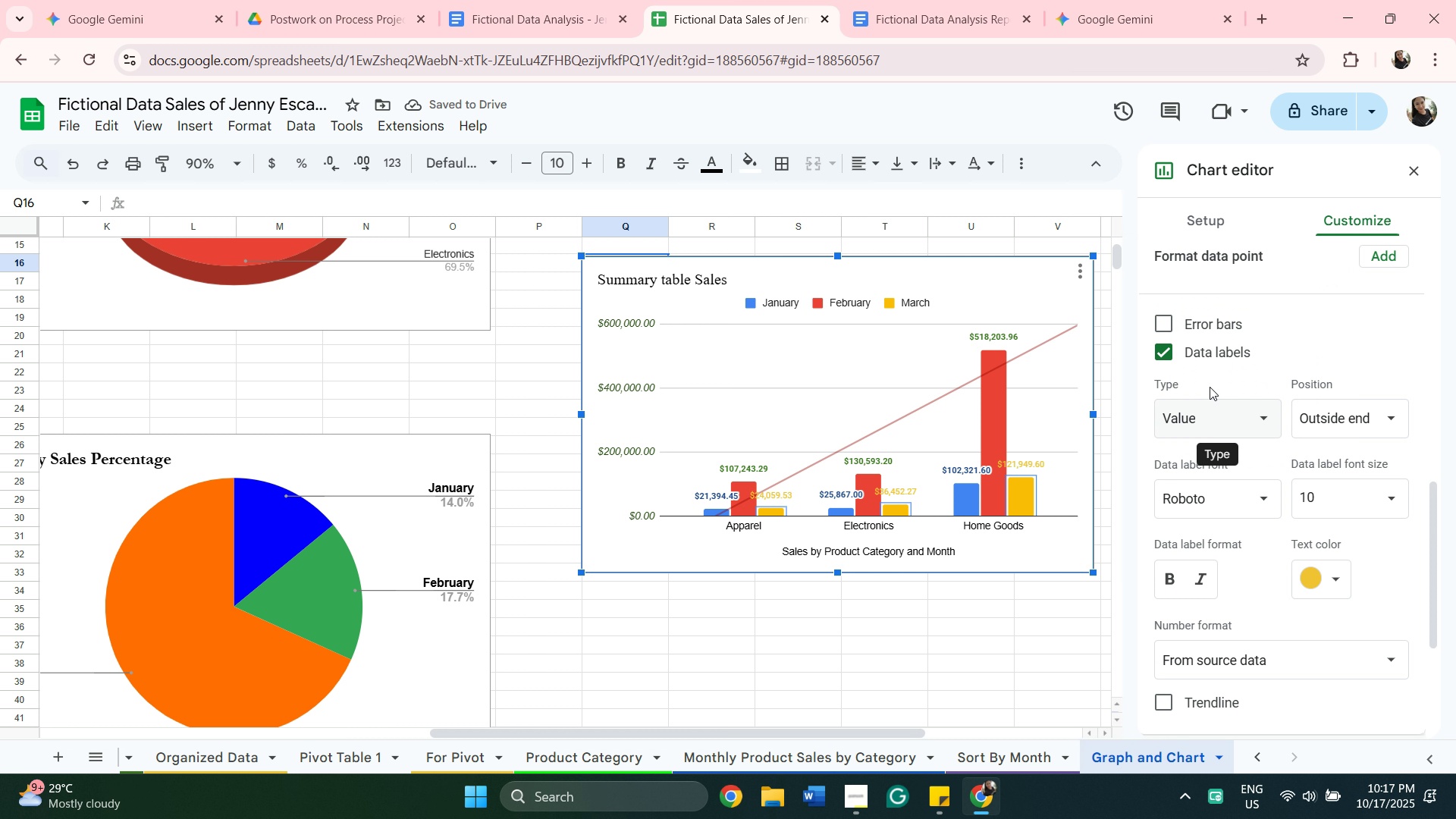 
left_click([1177, 579])
 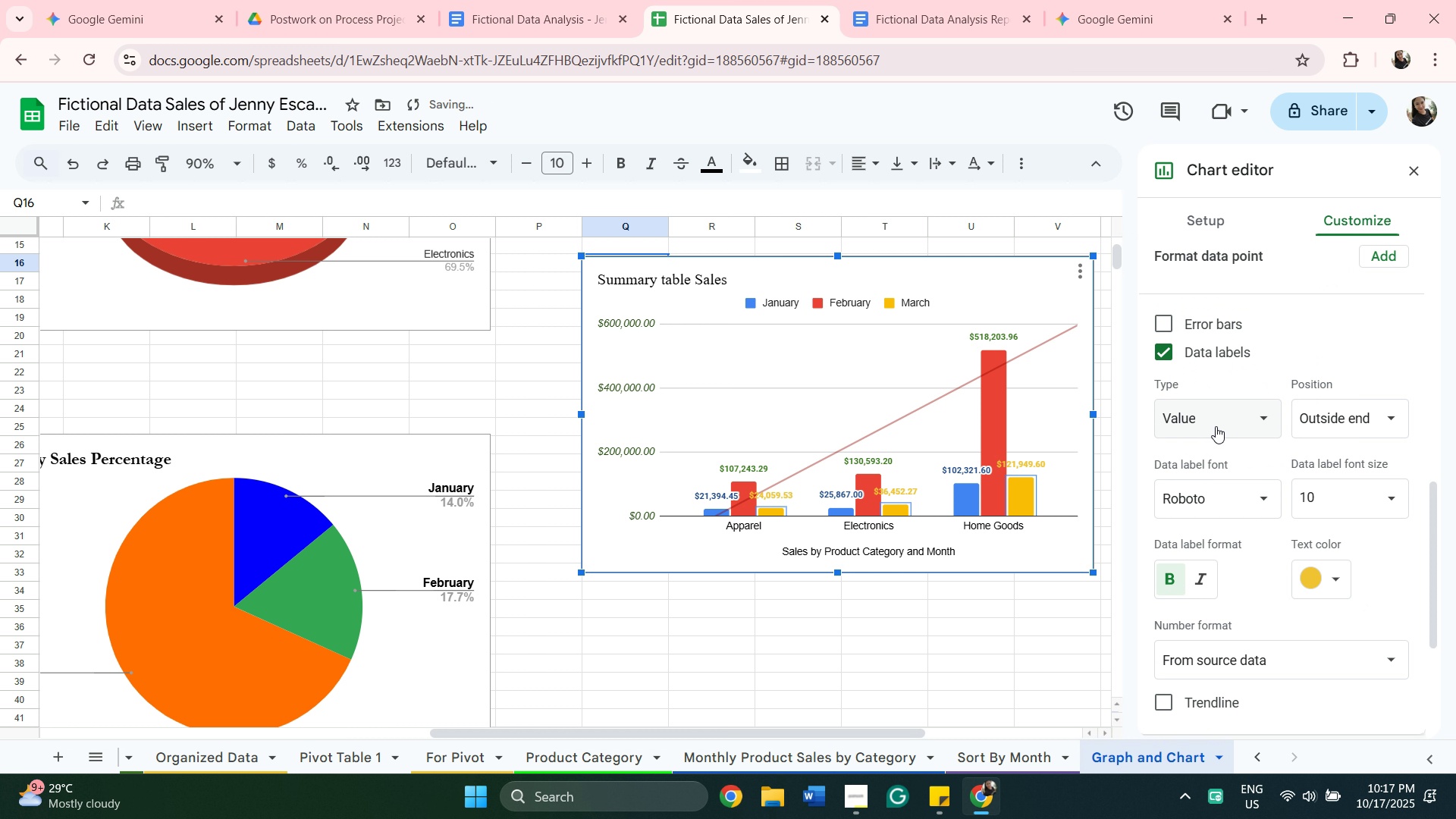 
scroll: coordinate [880, 643], scroll_direction: down, amount: 4.0
 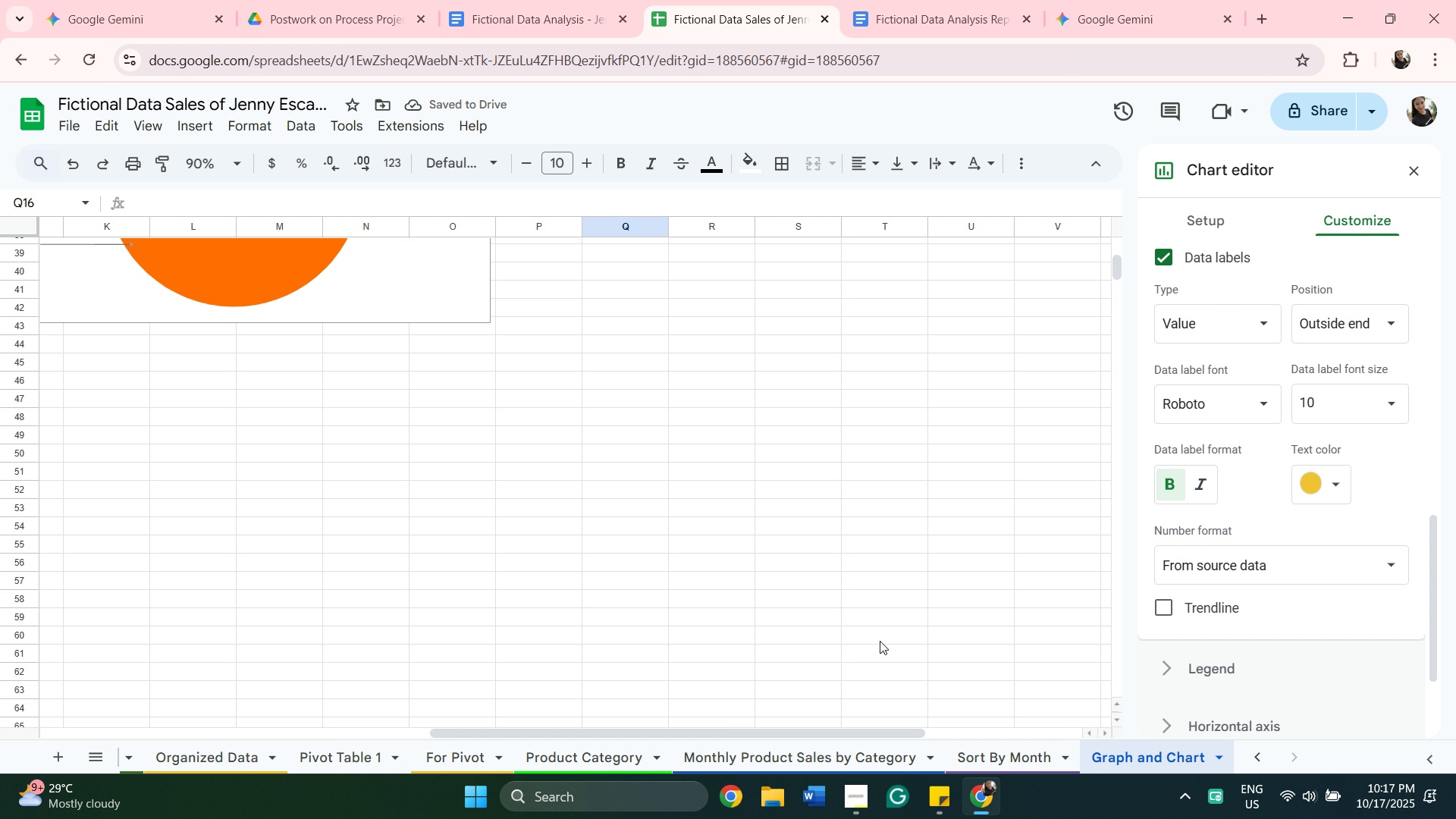 
scroll: coordinate [881, 627], scroll_direction: up, amount: 4.0
 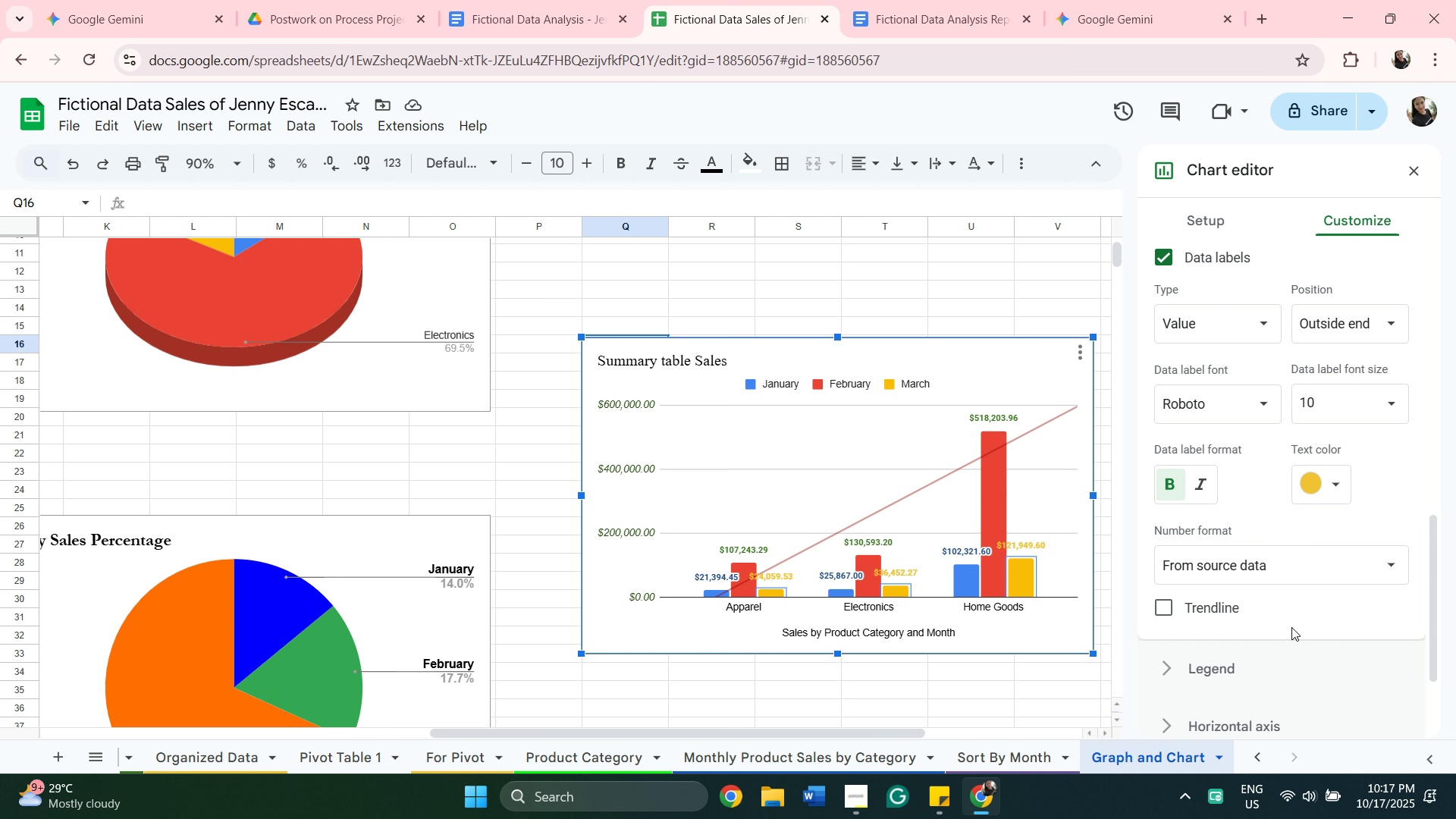 
wait(6.27)
 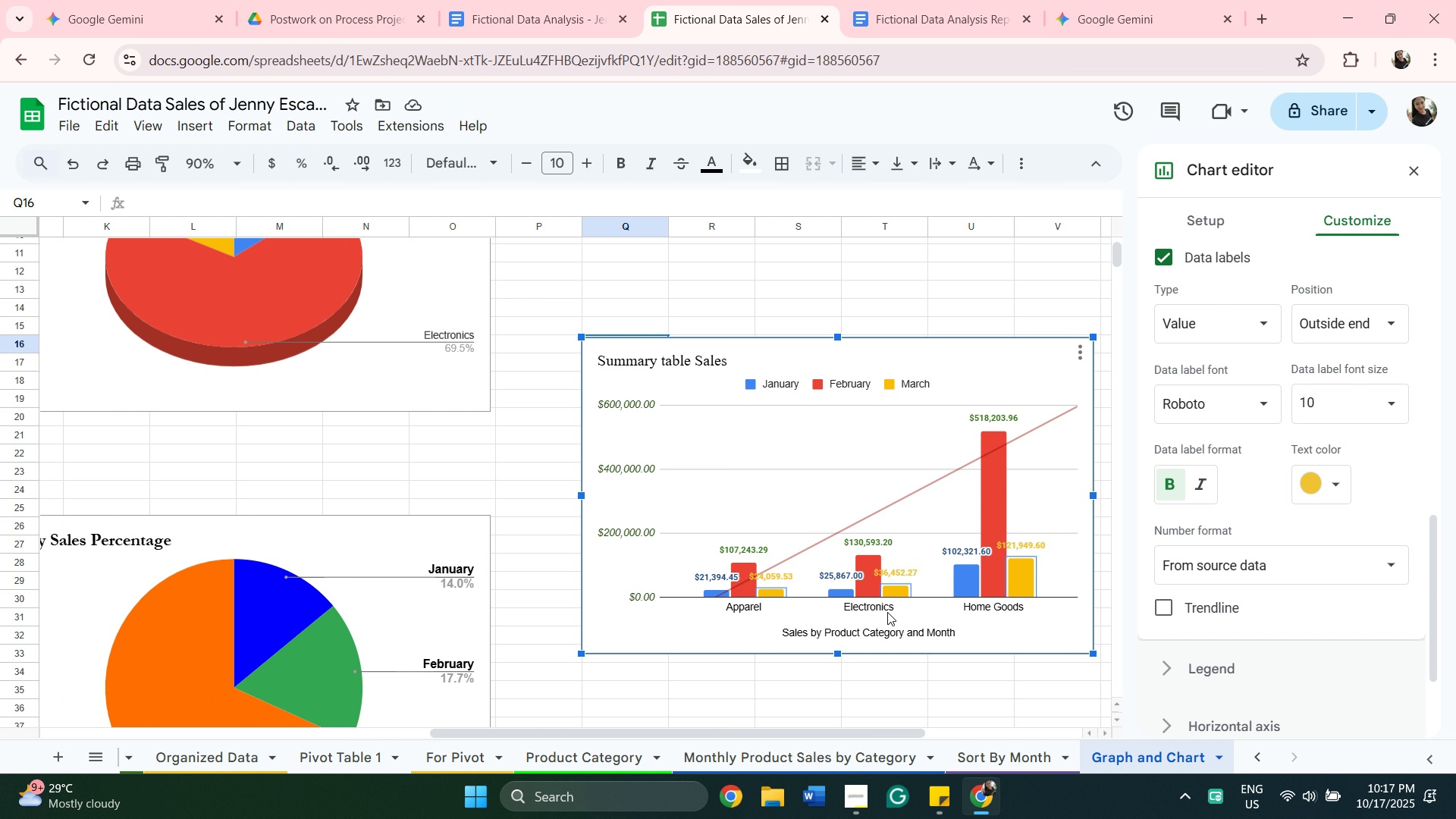 
scroll: coordinate [1292, 630], scroll_direction: down, amount: 4.0
 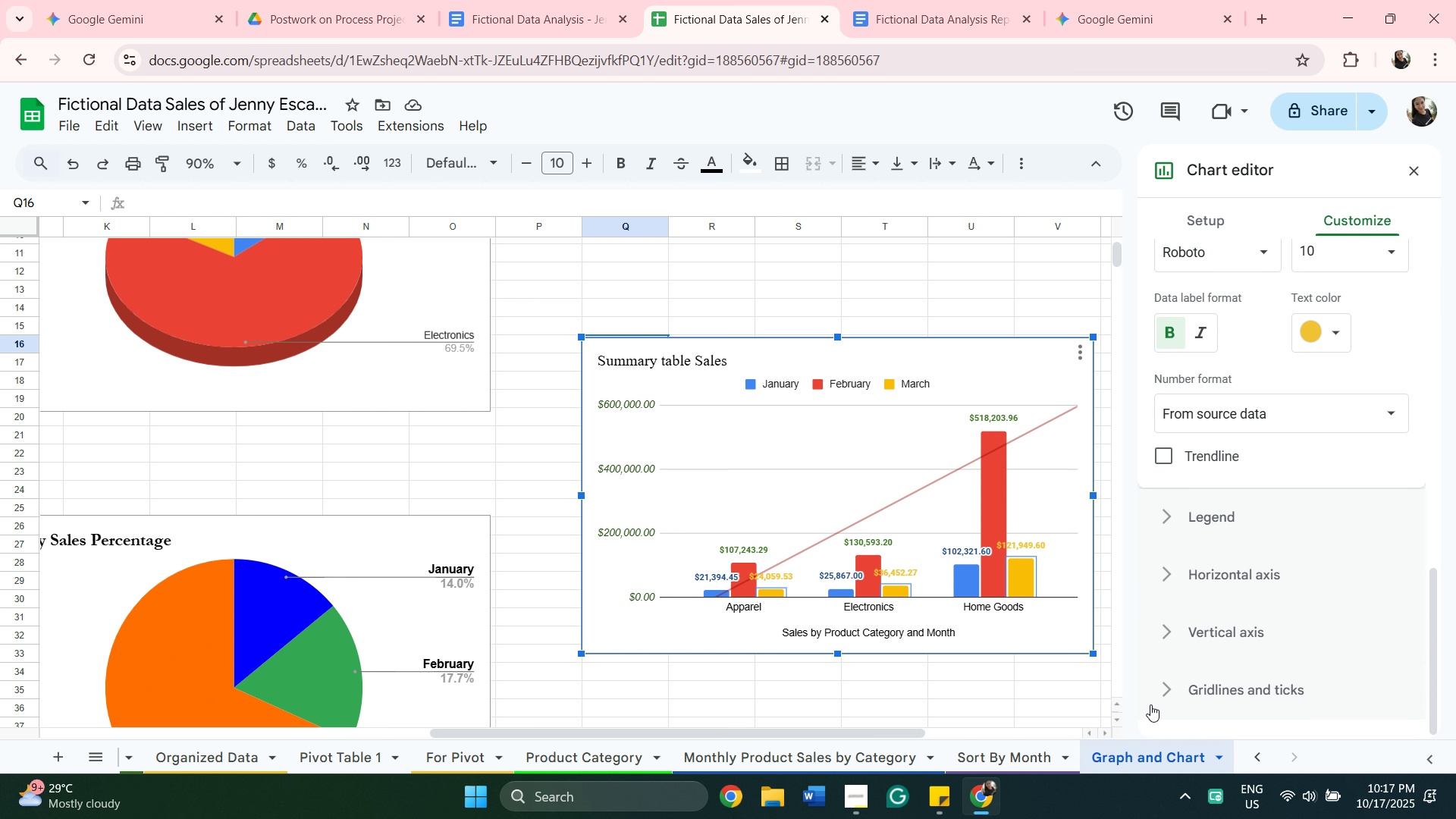 
scroll: coordinate [1169, 638], scroll_direction: none, amount: 0.0
 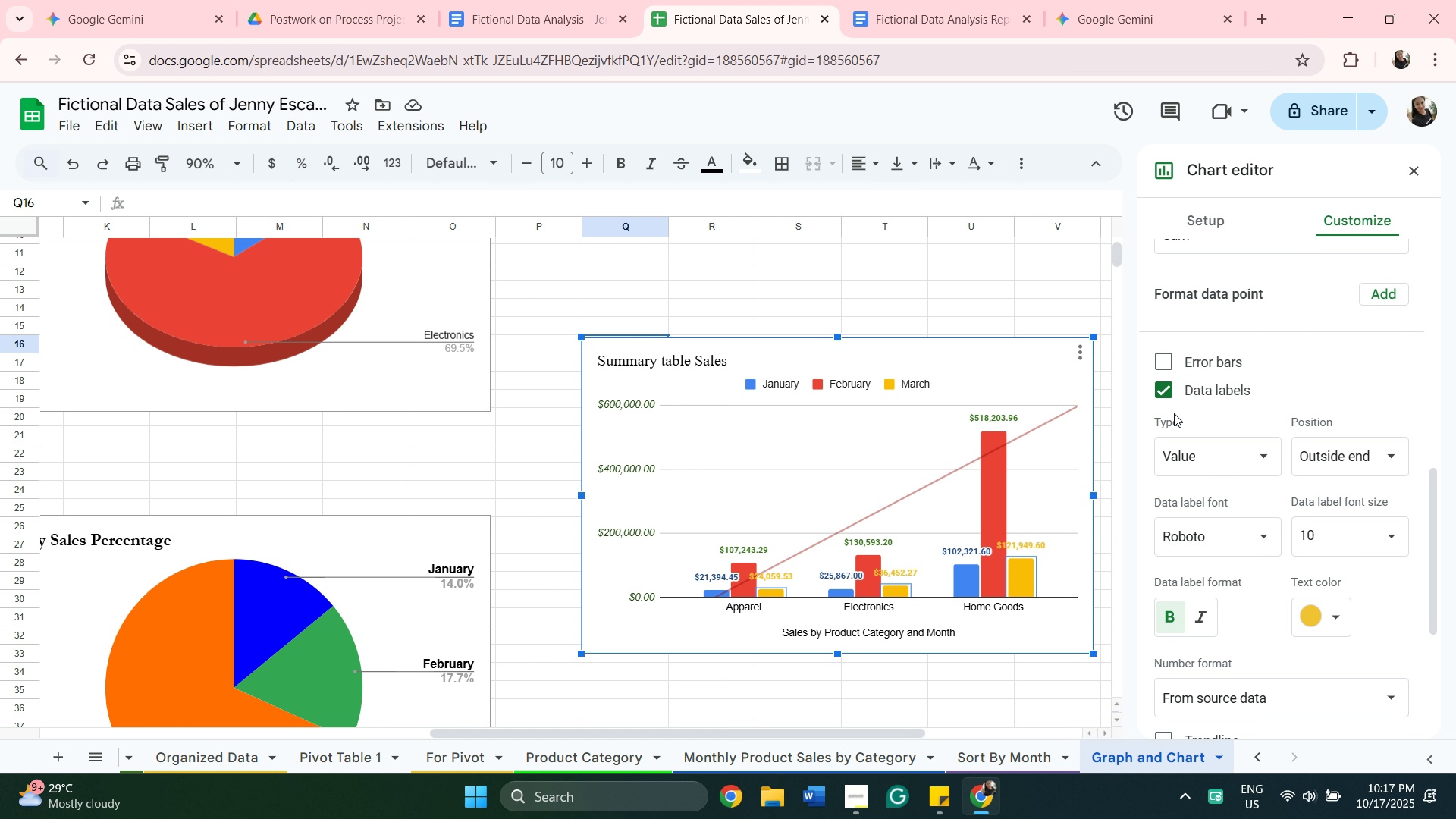 
scroll: coordinate [1174, 409], scroll_direction: up, amount: 1.0
 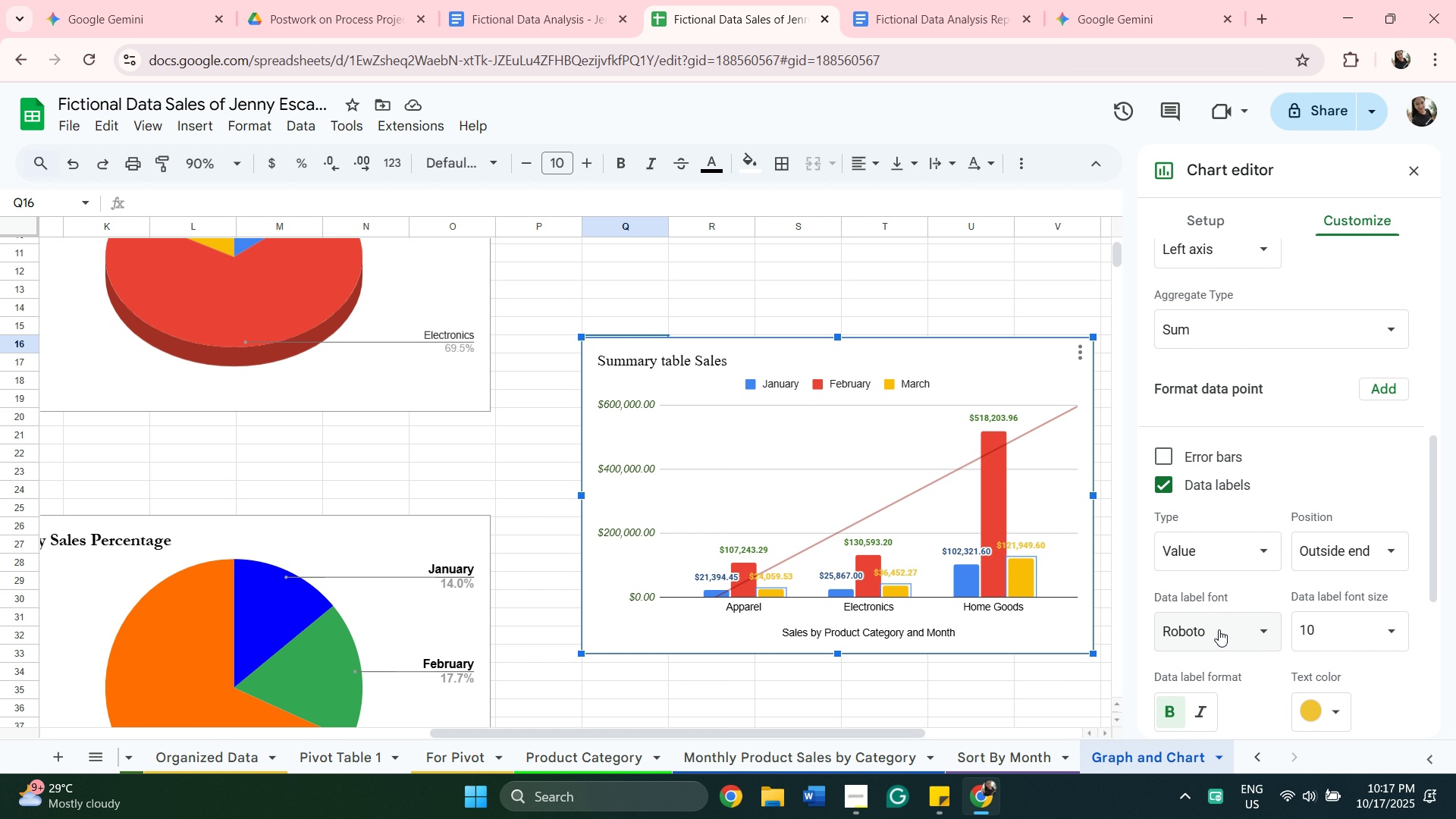 
scroll: coordinate [1219, 634], scroll_direction: down, amount: 1.0
 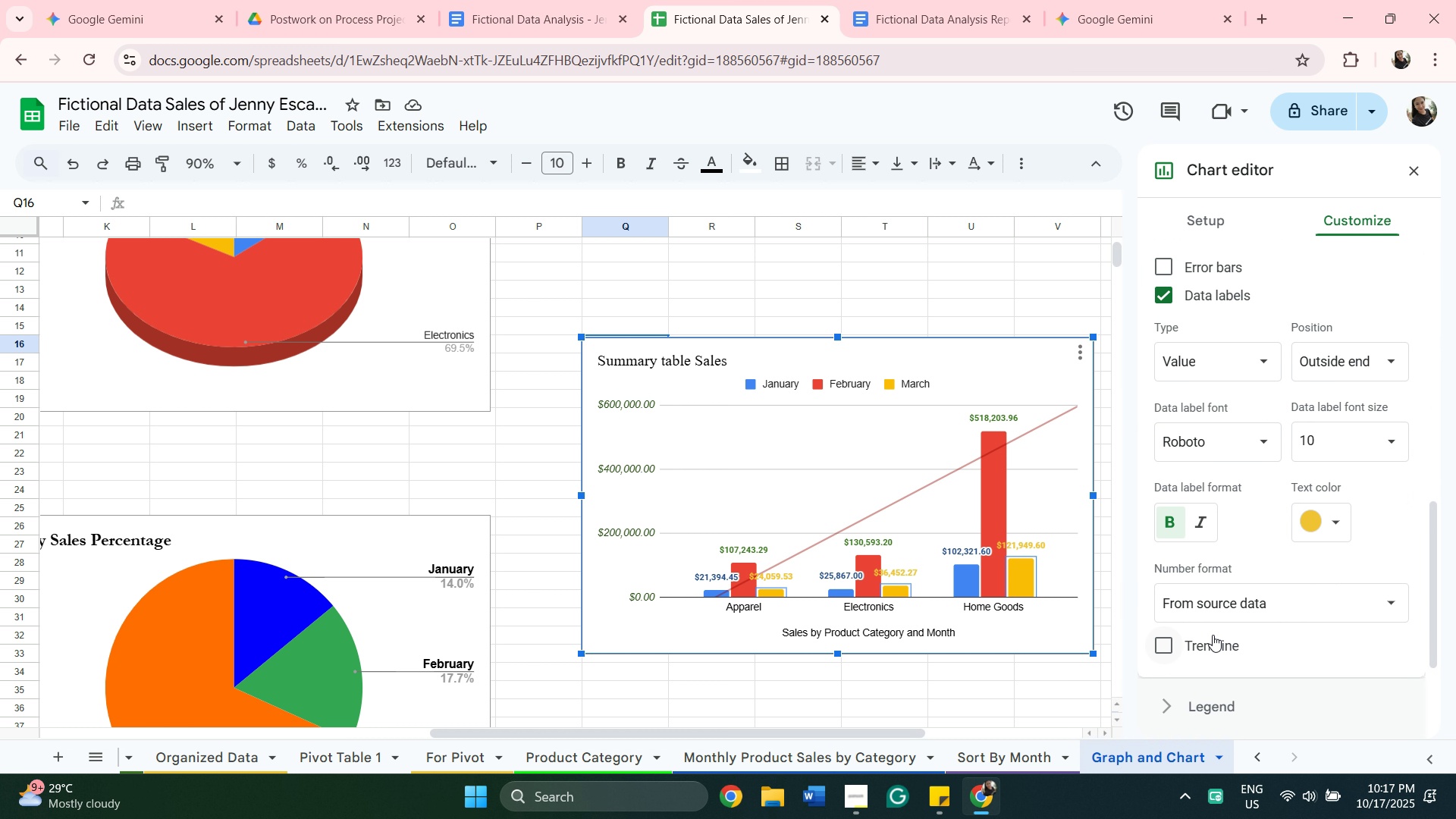 
mouse_move([1151, 646])
 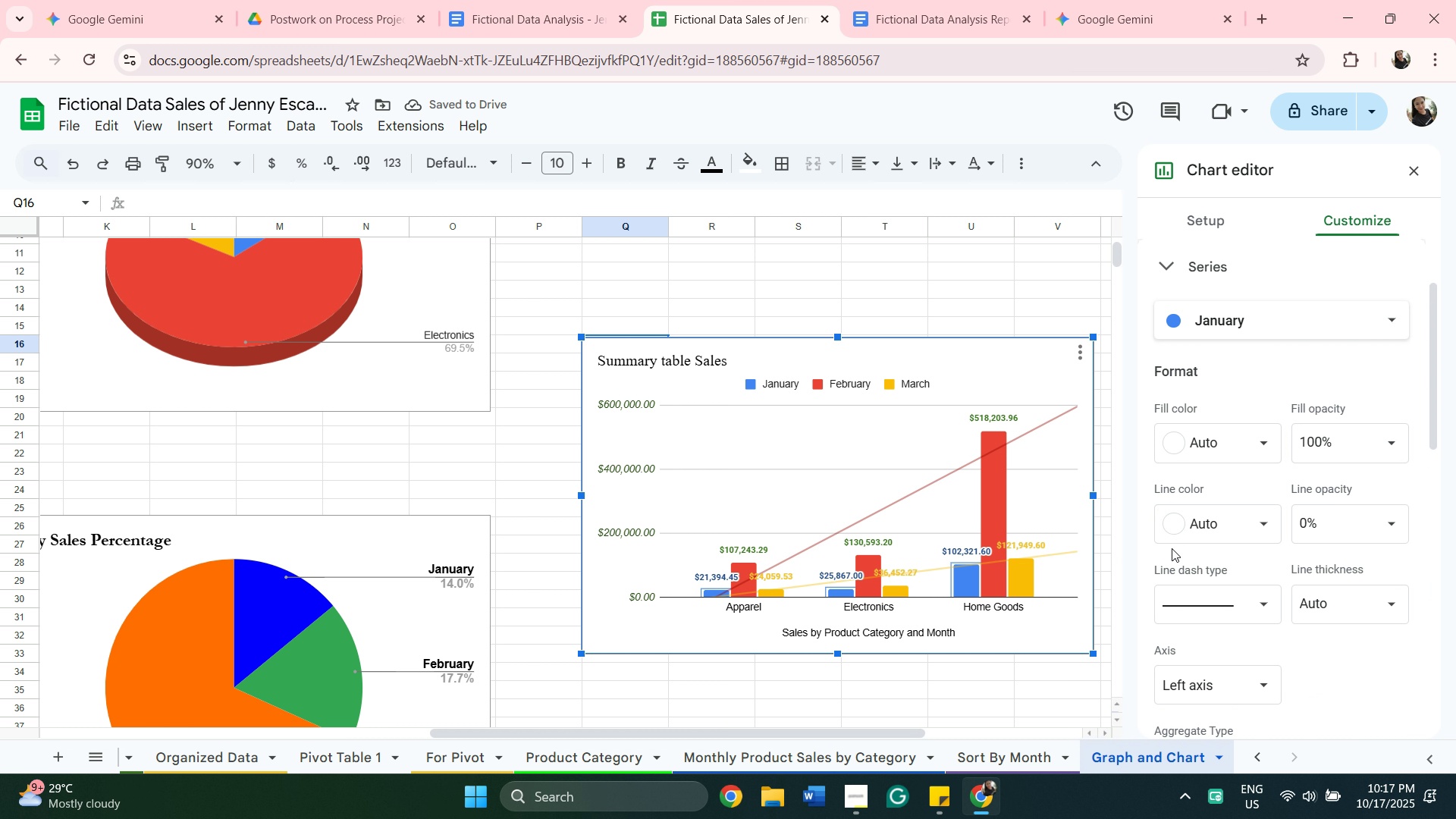 
scroll: coordinate [1196, 652], scroll_direction: down, amount: 6.0
 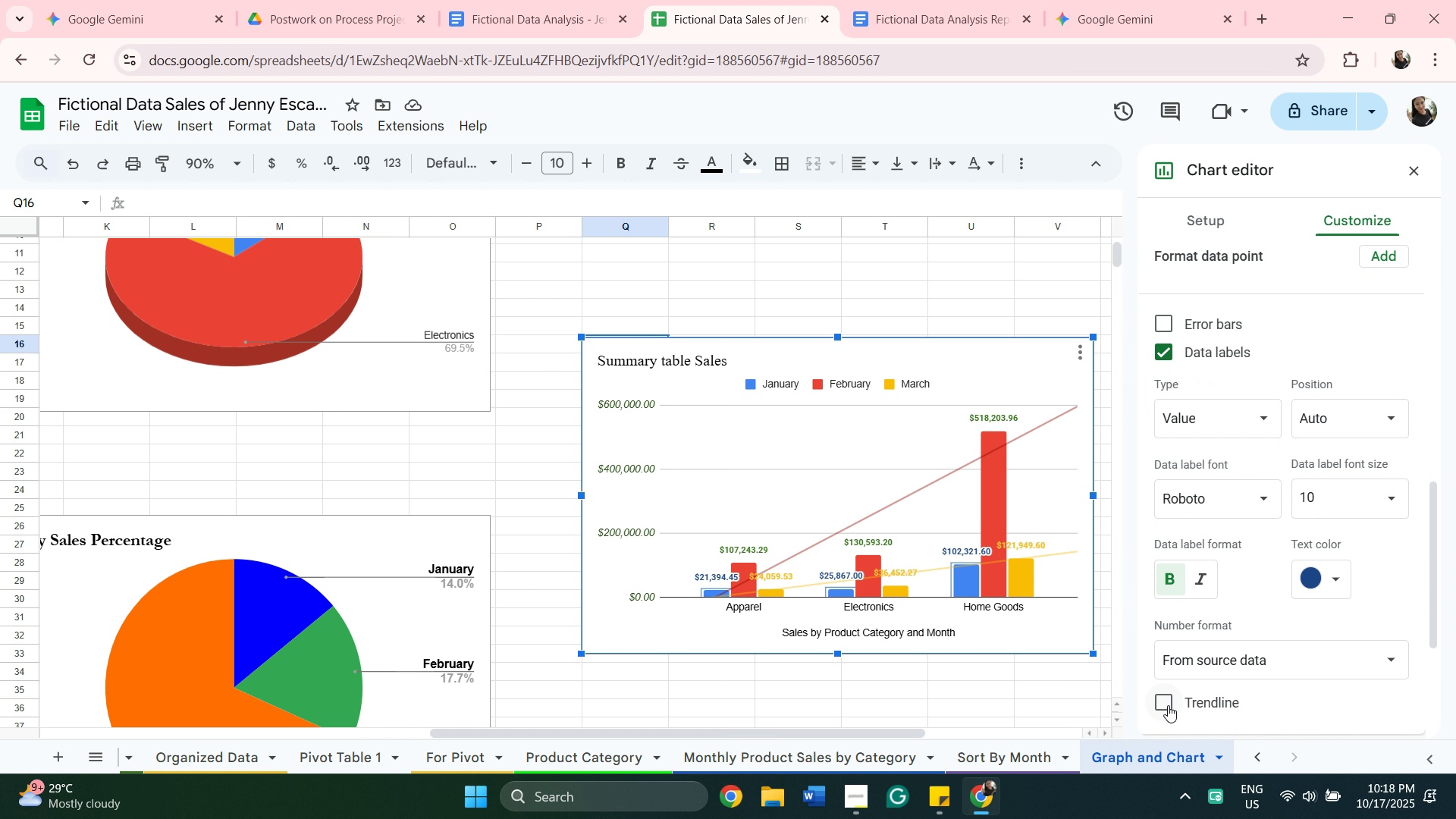 
left_click([1168, 703])
 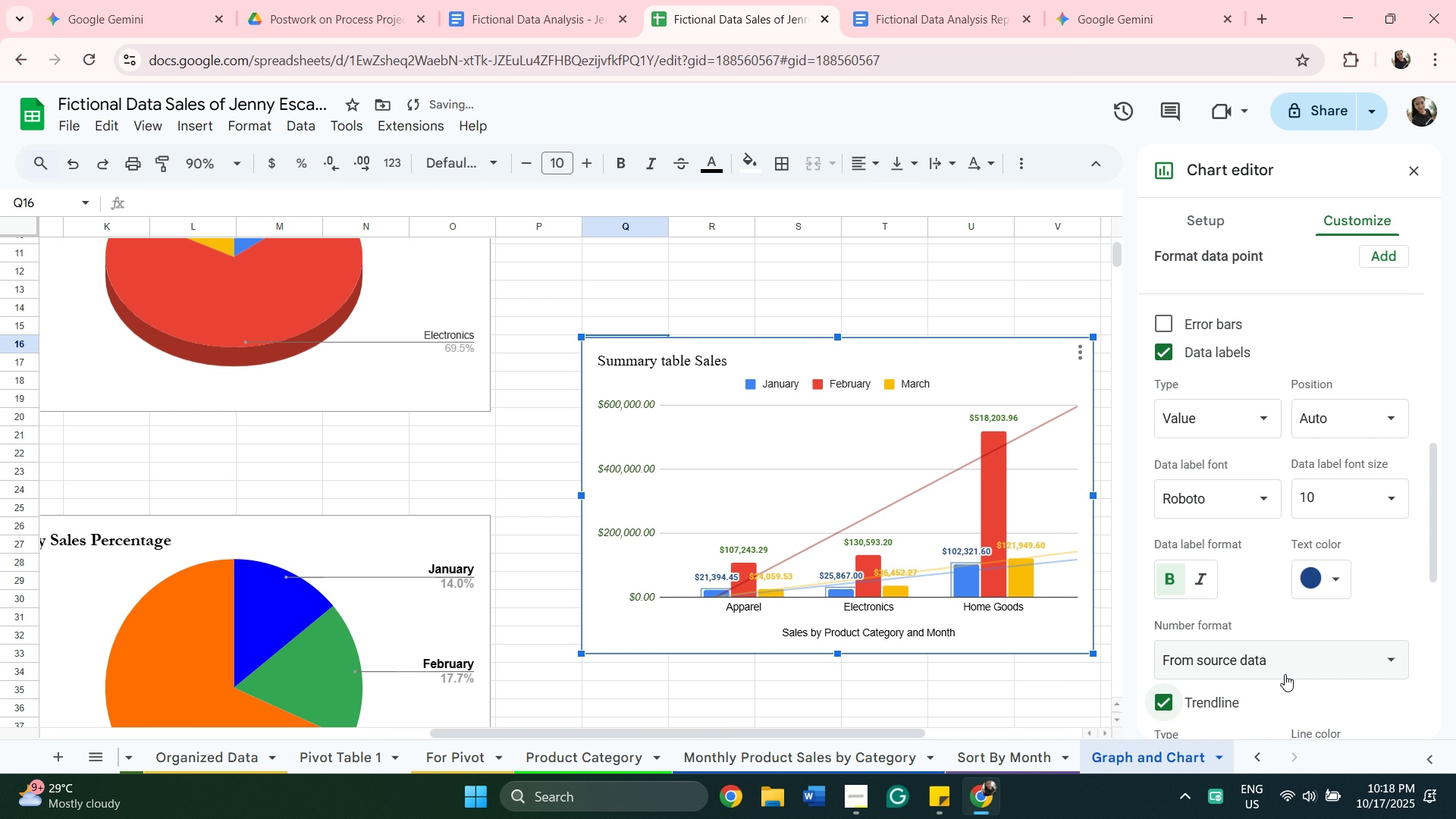 
scroll: coordinate [1285, 674], scroll_direction: down, amount: 2.0
 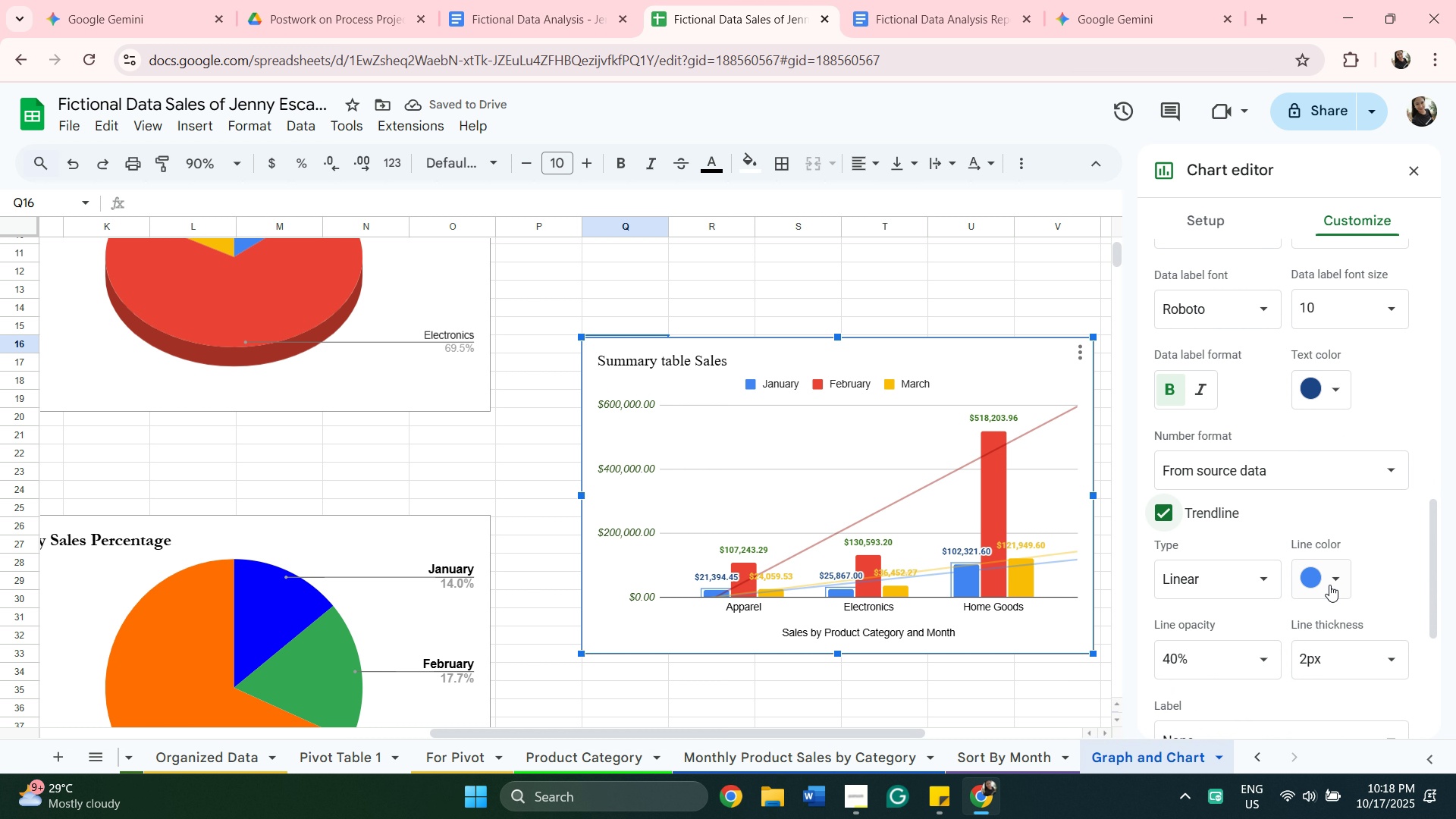 
left_click([1334, 580])
 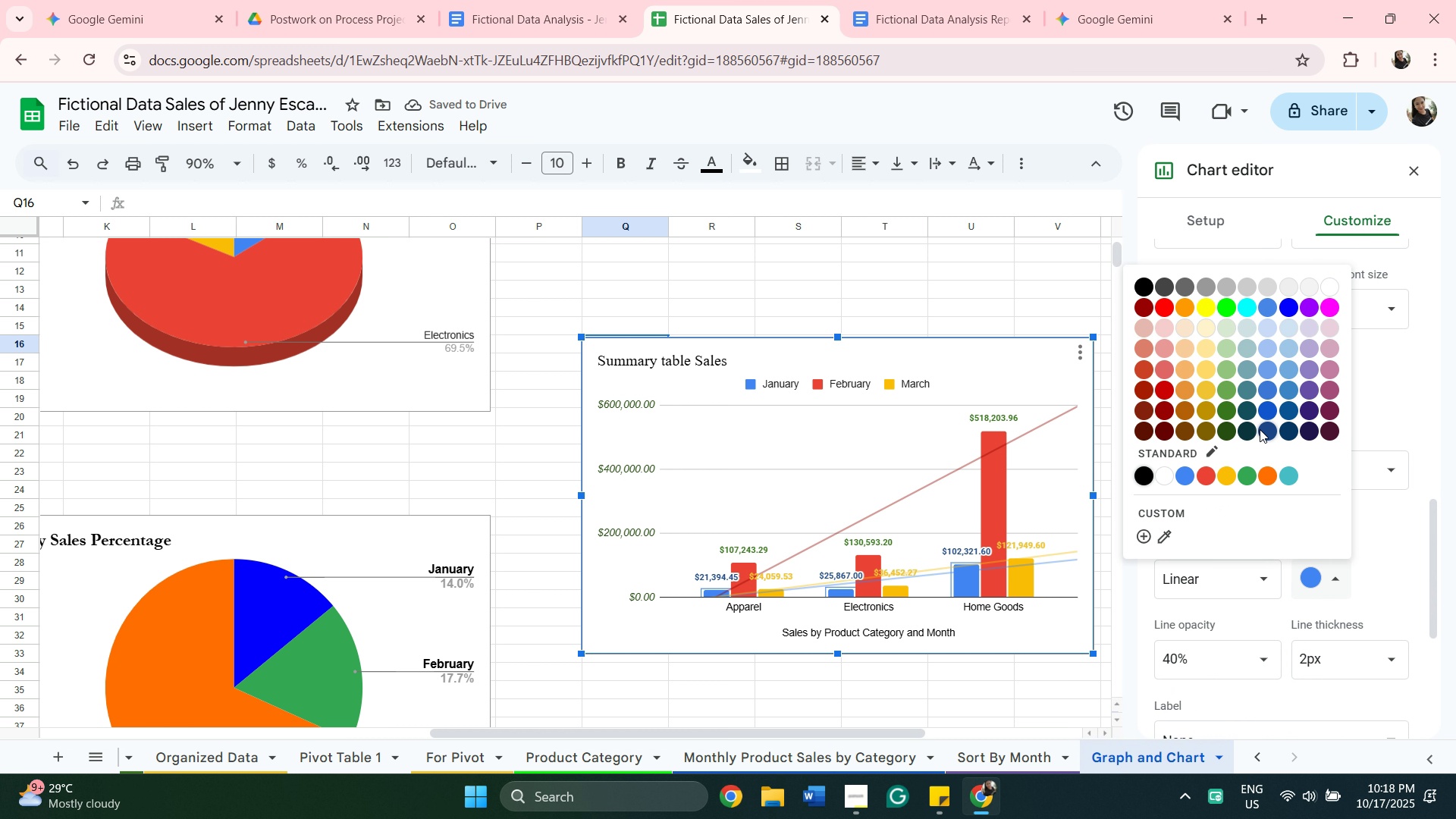 
left_click([1260, 429])
 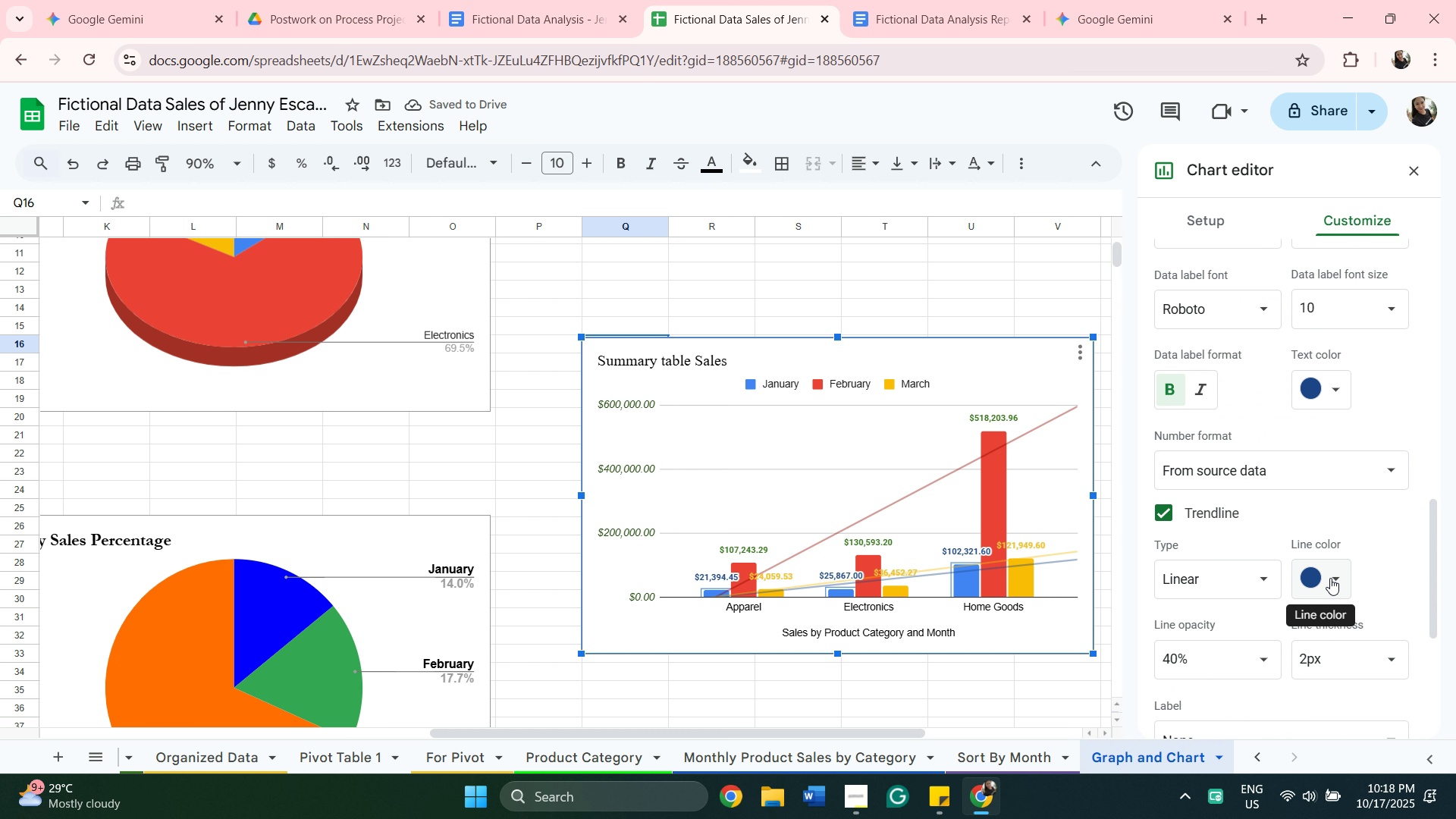 
scroll: coordinate [1329, 578], scroll_direction: down, amount: 2.0
 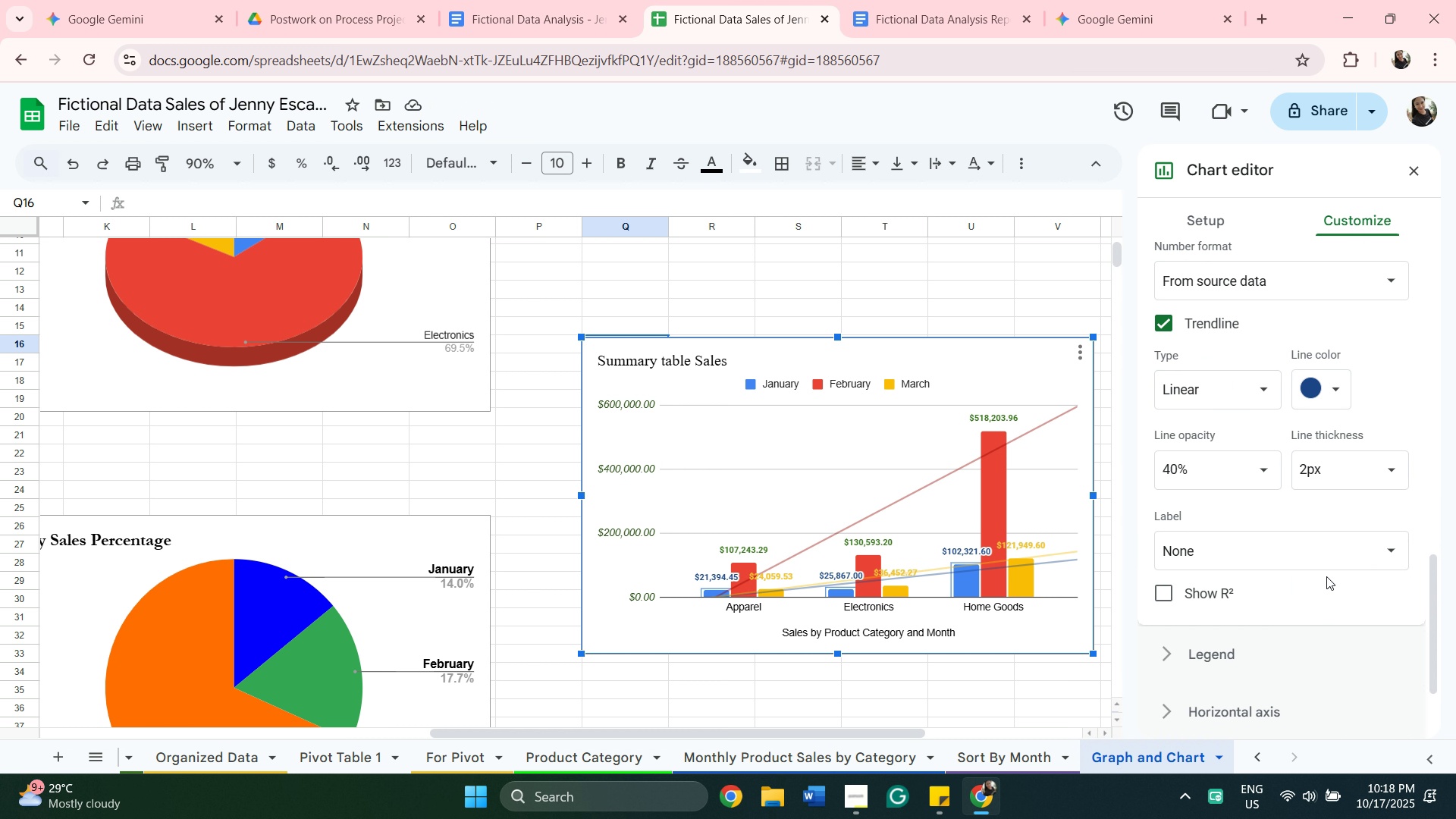 
scroll: coordinate [1328, 579], scroll_direction: up, amount: 1.0
 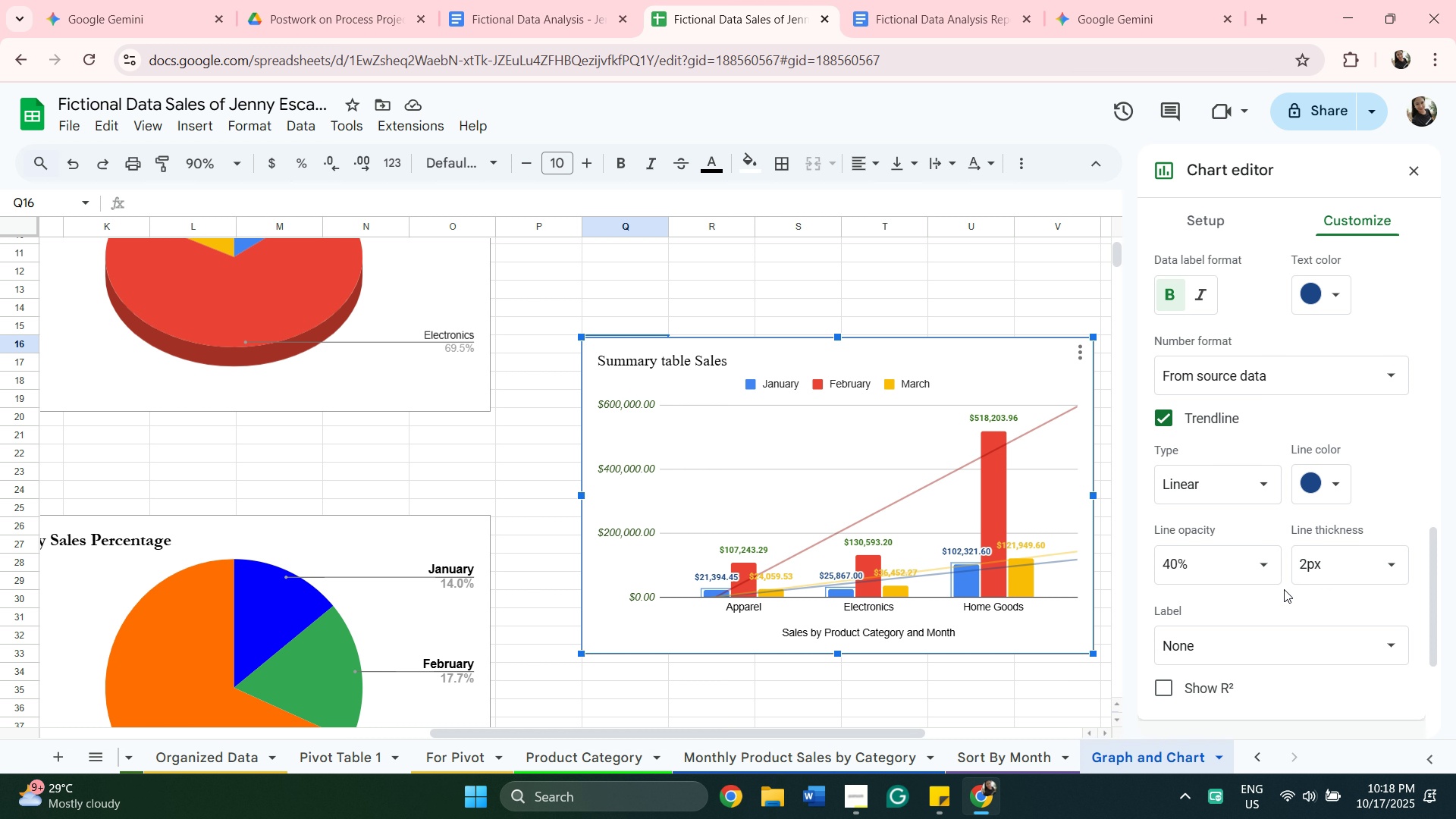 
mouse_move([1263, 566])
 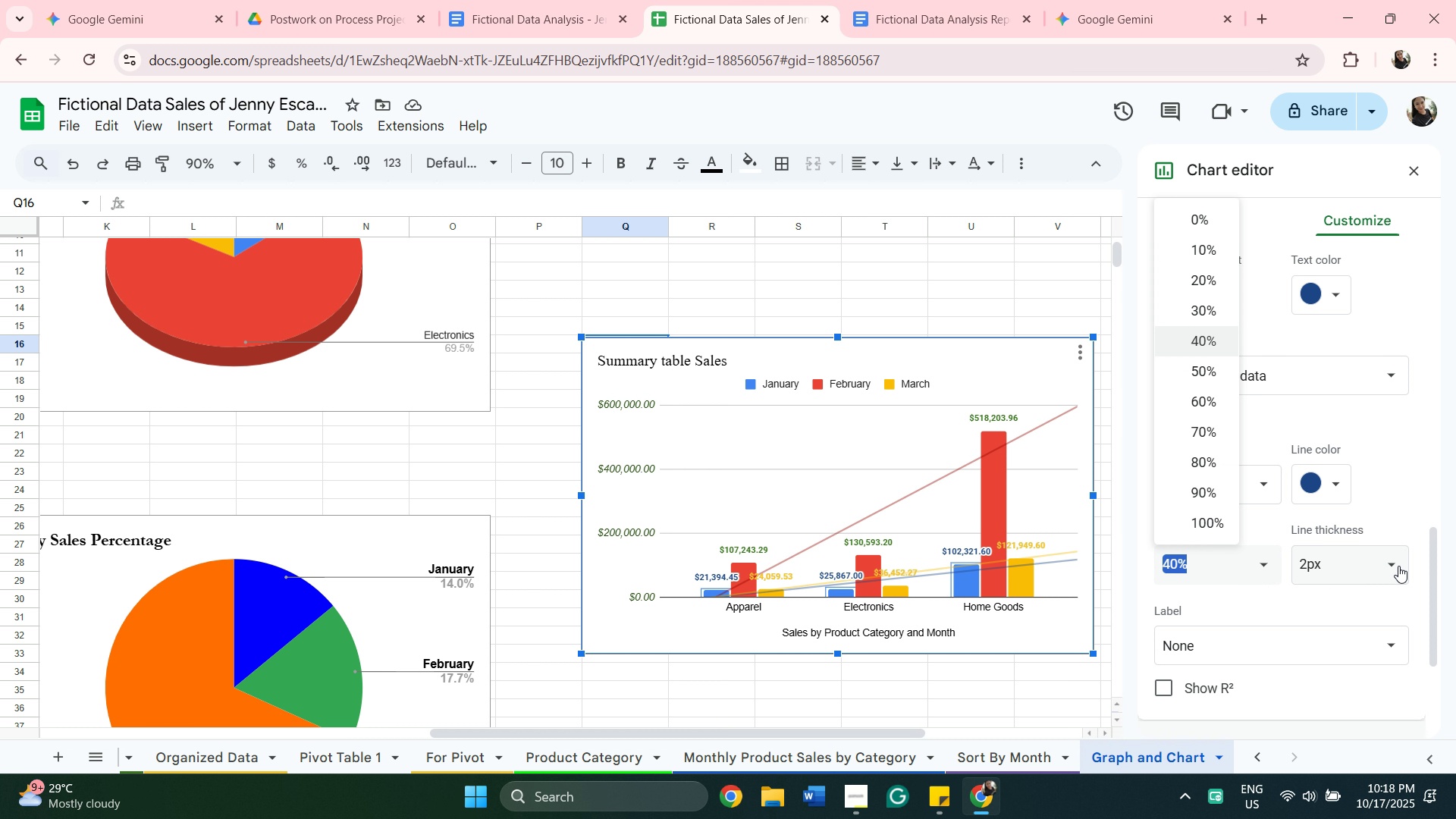 
mouse_move([1382, 582])
 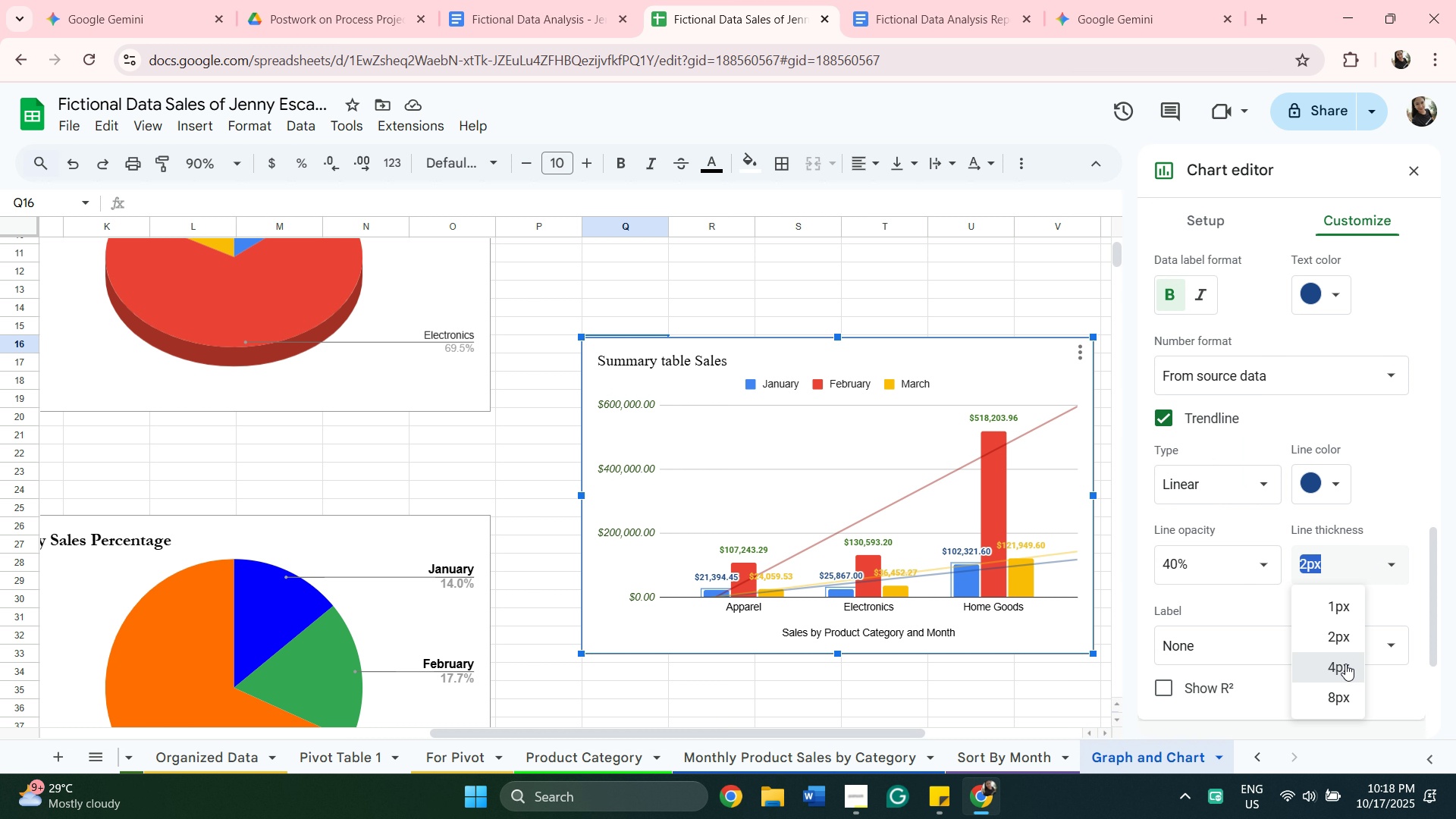 
left_click([1345, 664])
 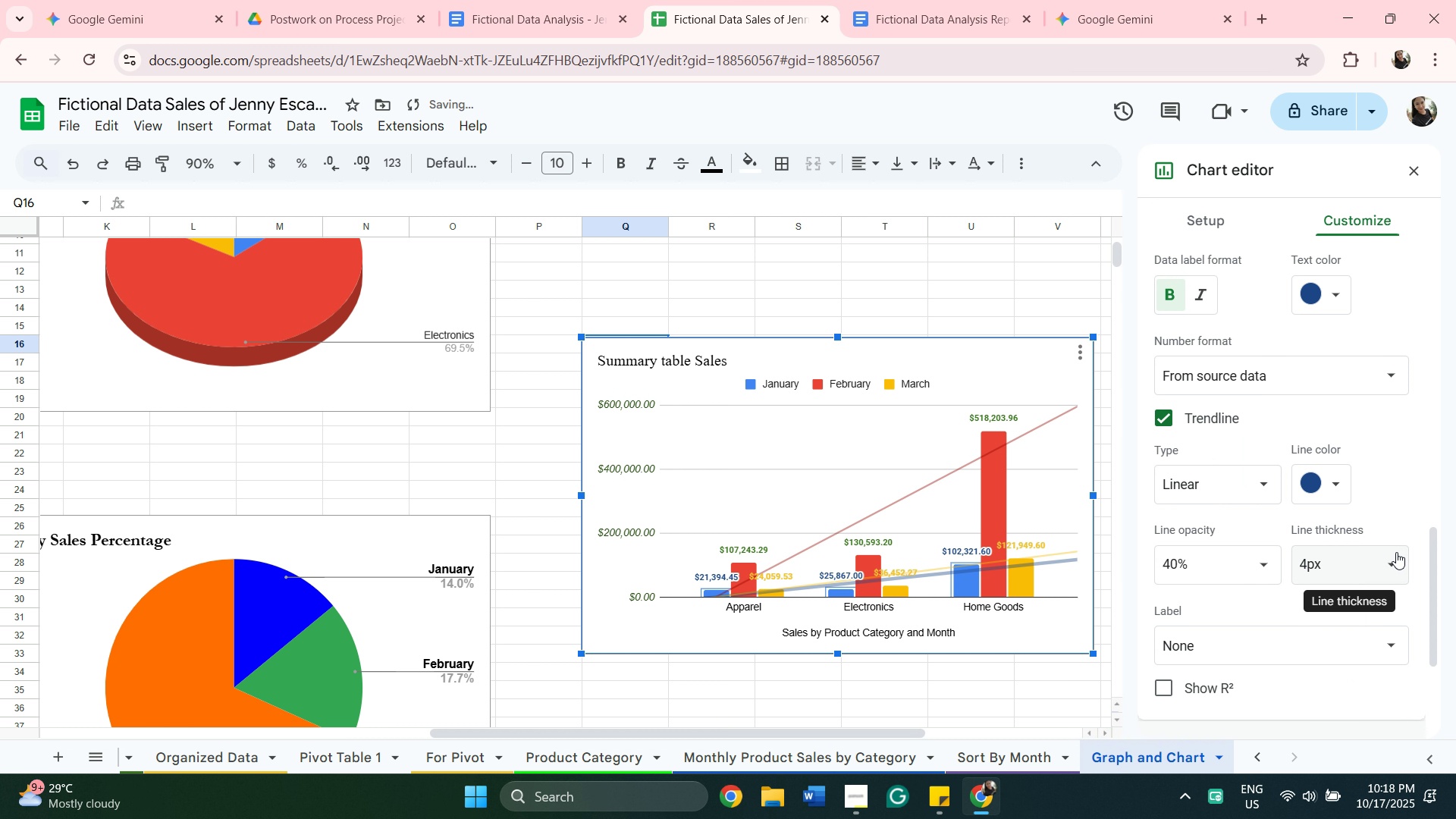 
left_click([1395, 552])
 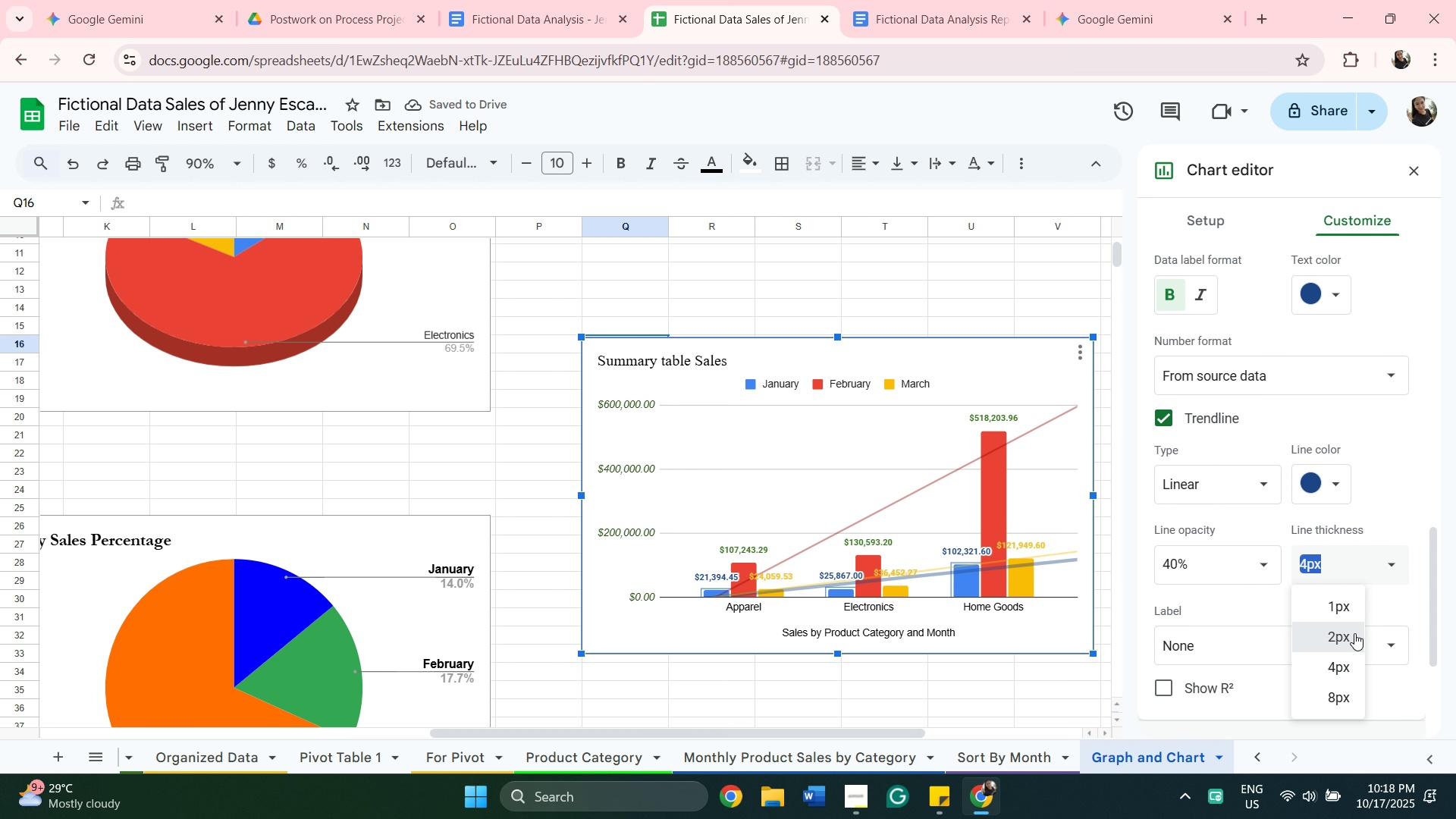 
left_click([1354, 633])
 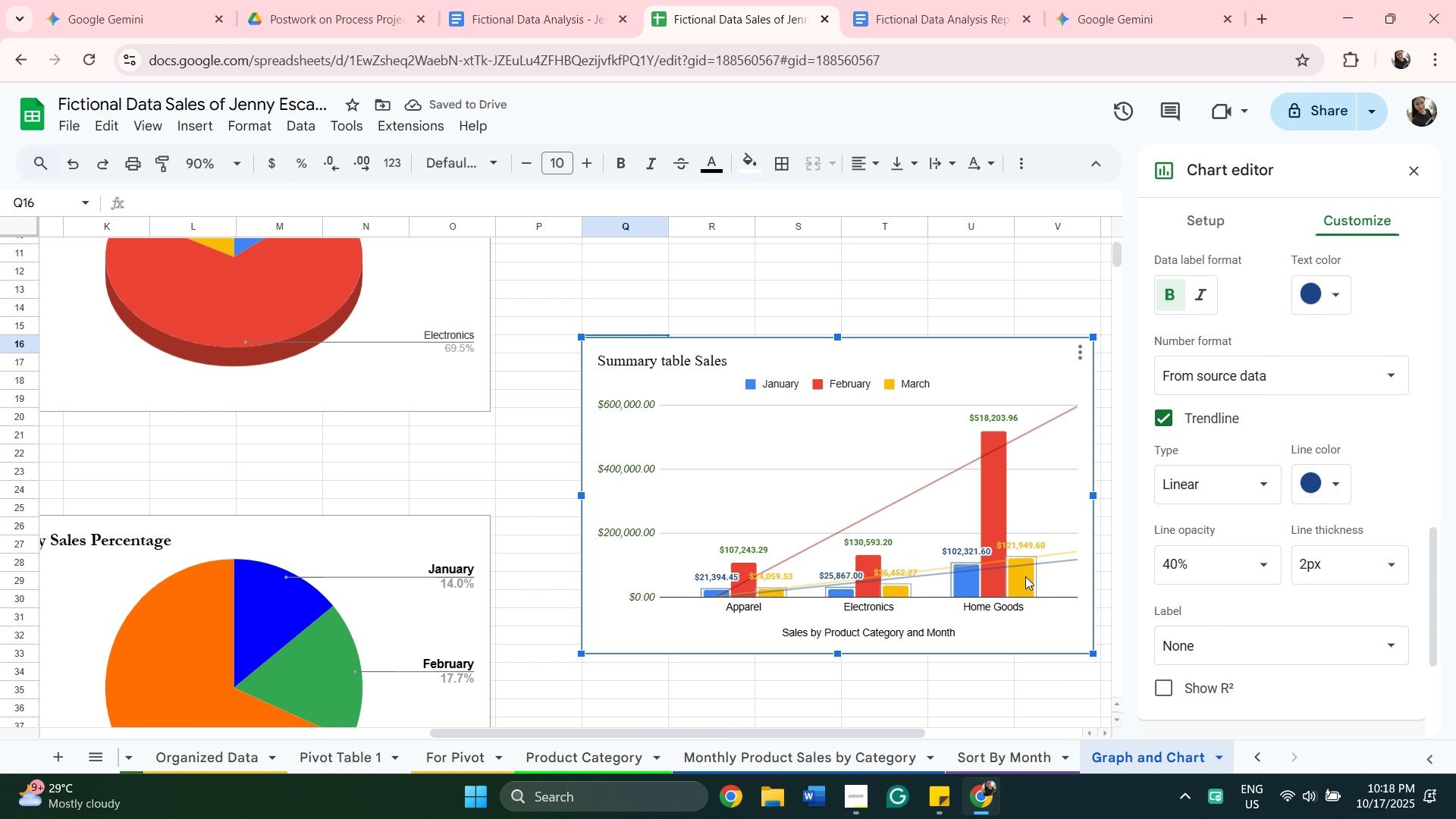 
wait(6.25)
 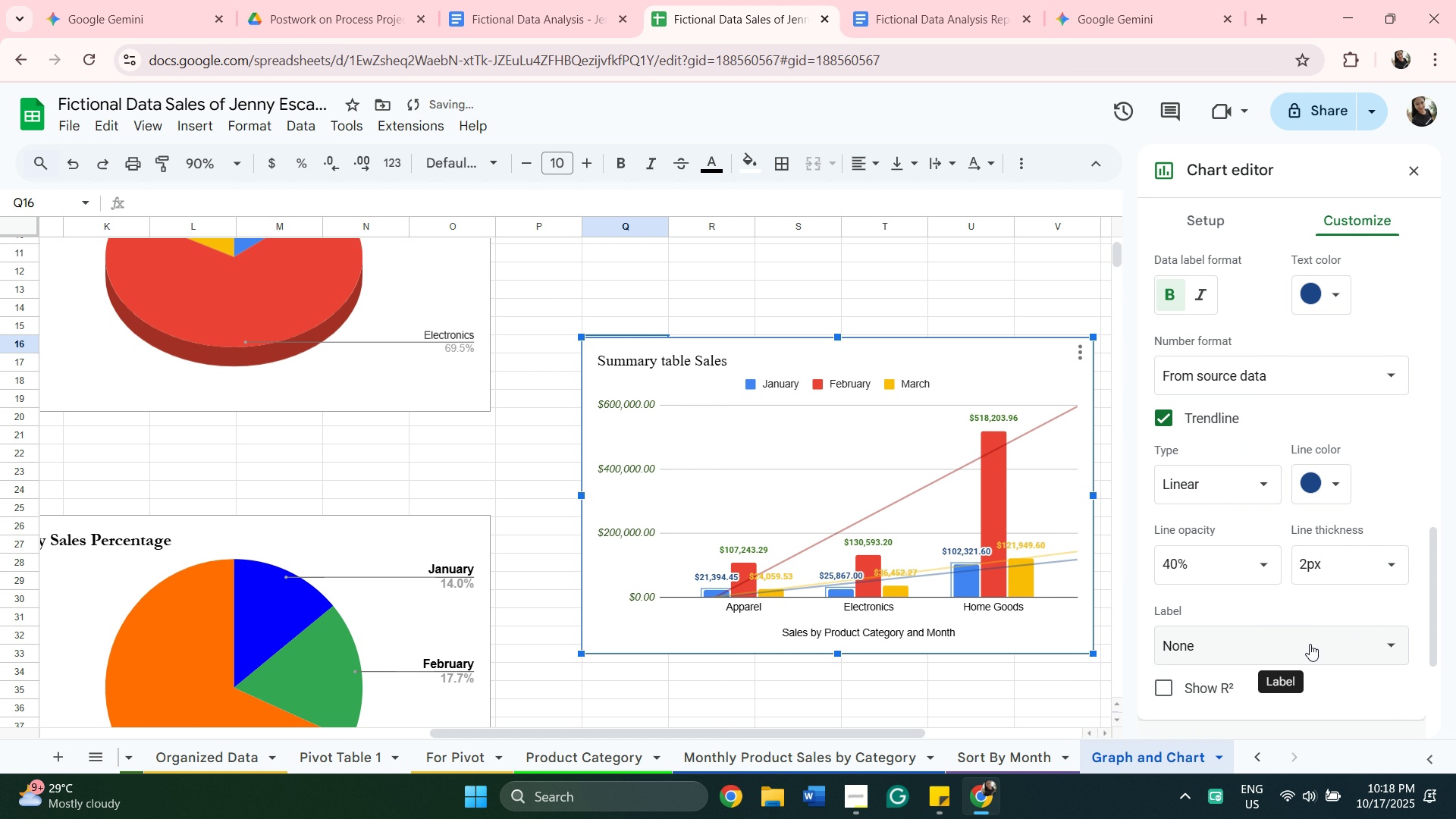 
left_click([1025, 576])
 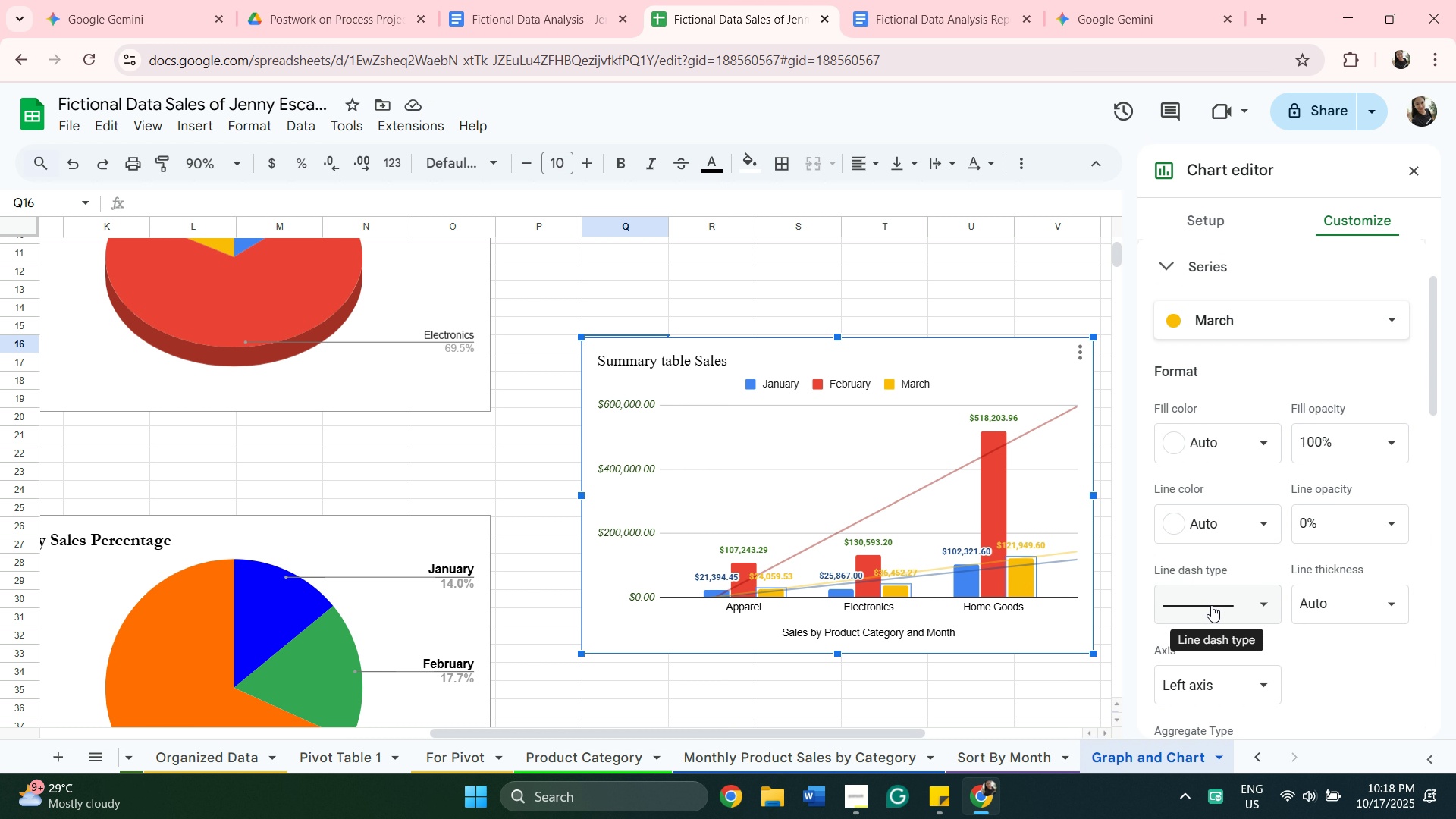 
scroll: coordinate [1228, 638], scroll_direction: down, amount: 7.0
 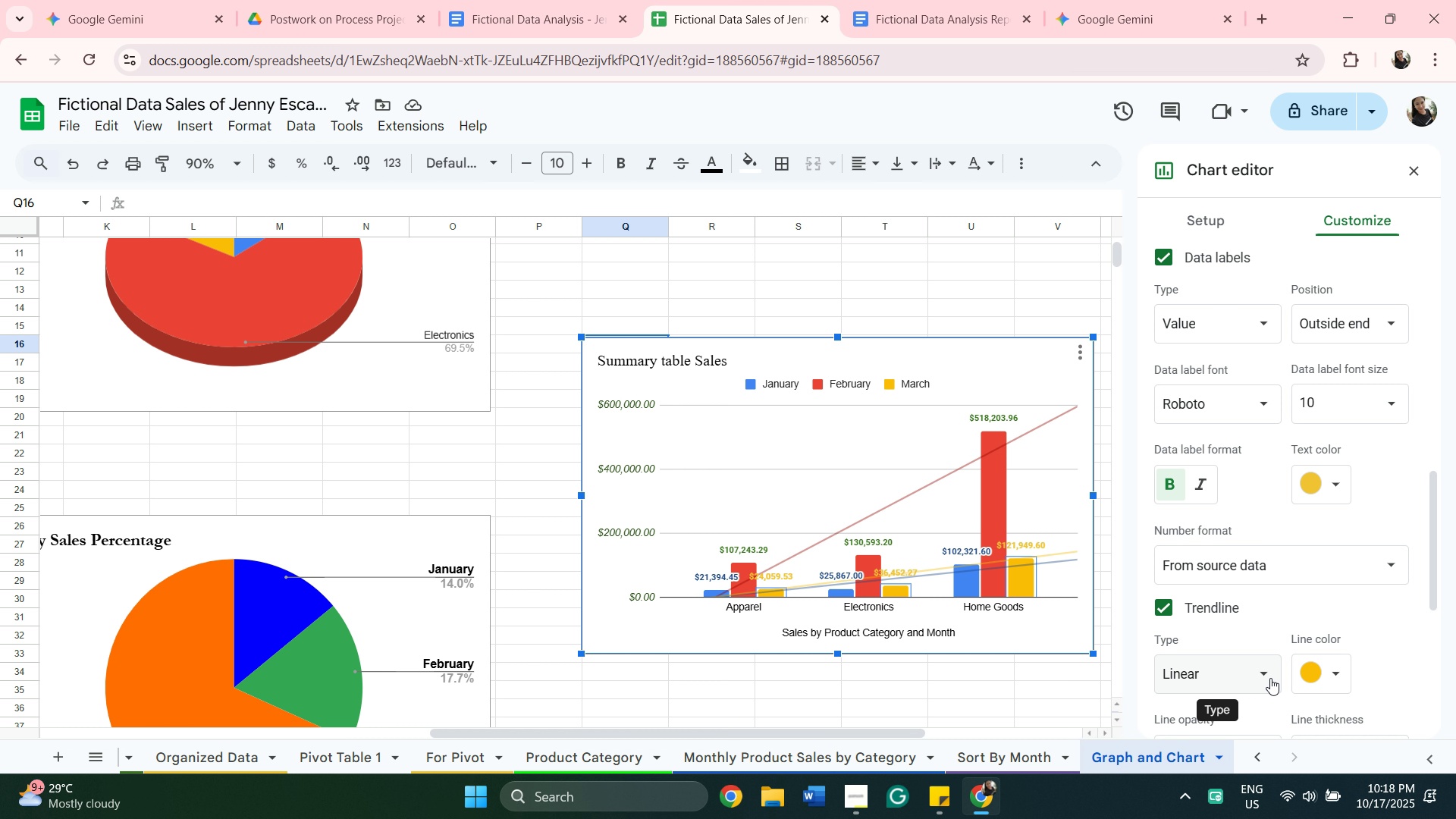 
left_click([1270, 676])
 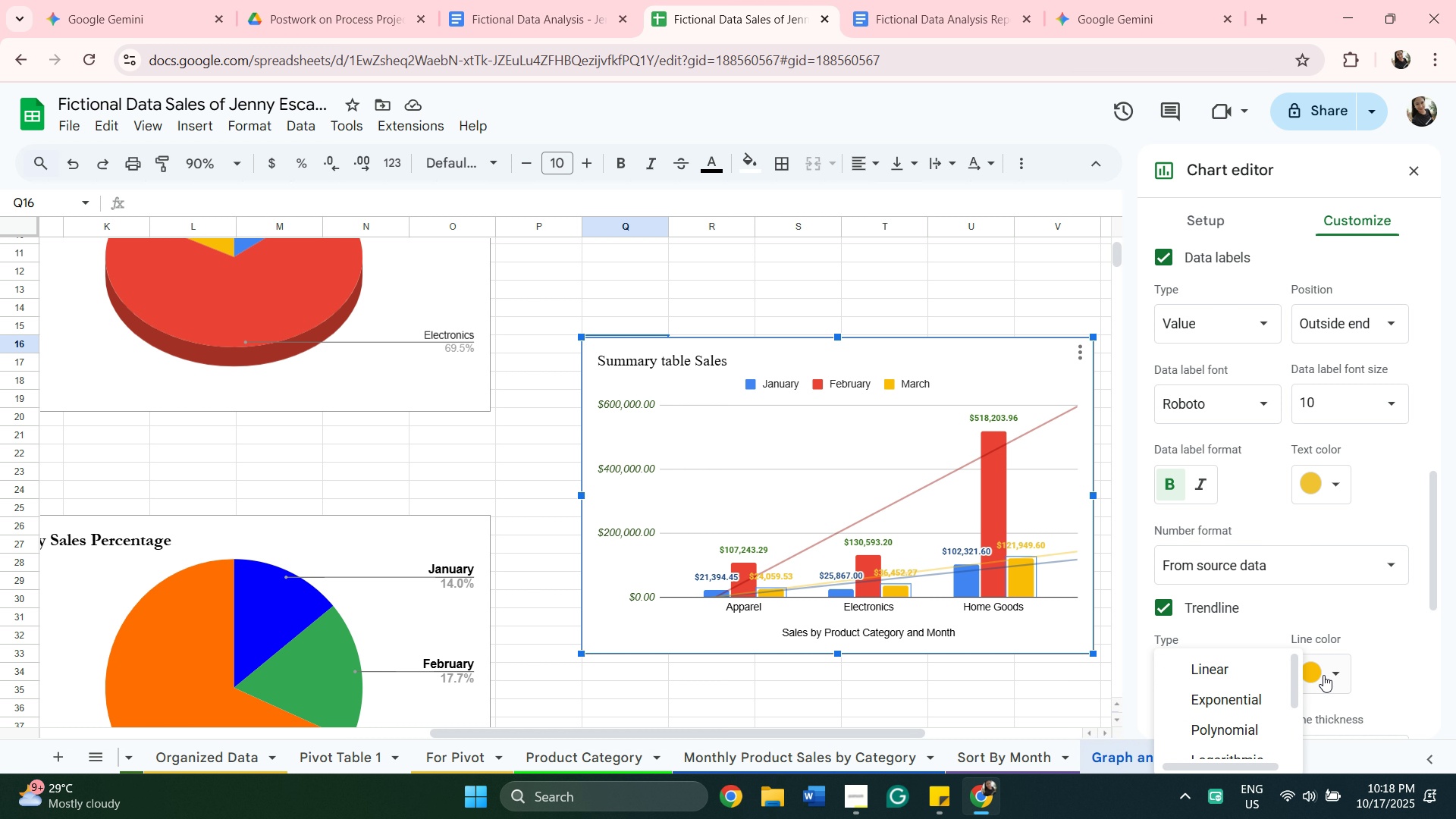 
left_click([1331, 675])
 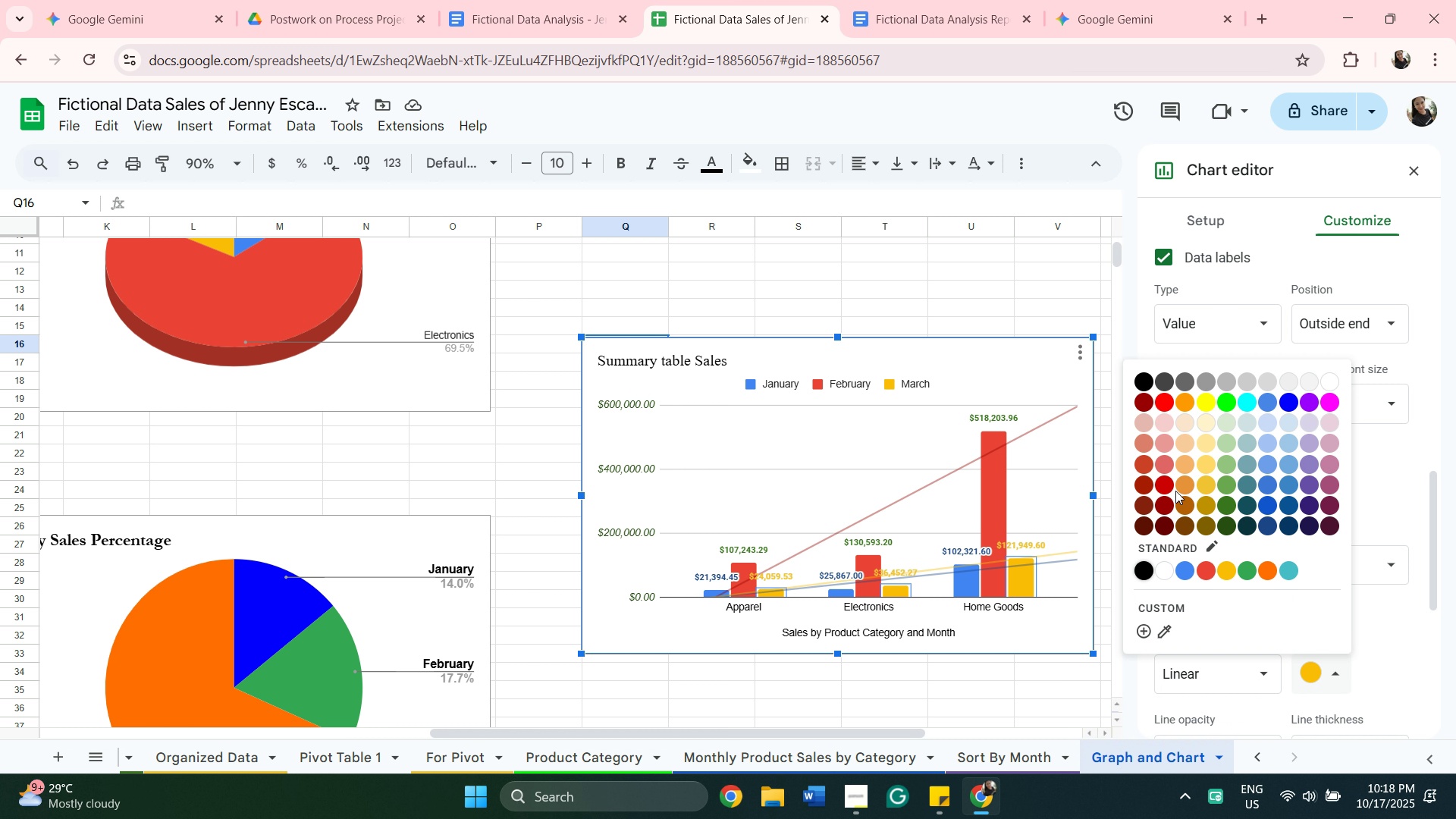 
left_click([1181, 483])
 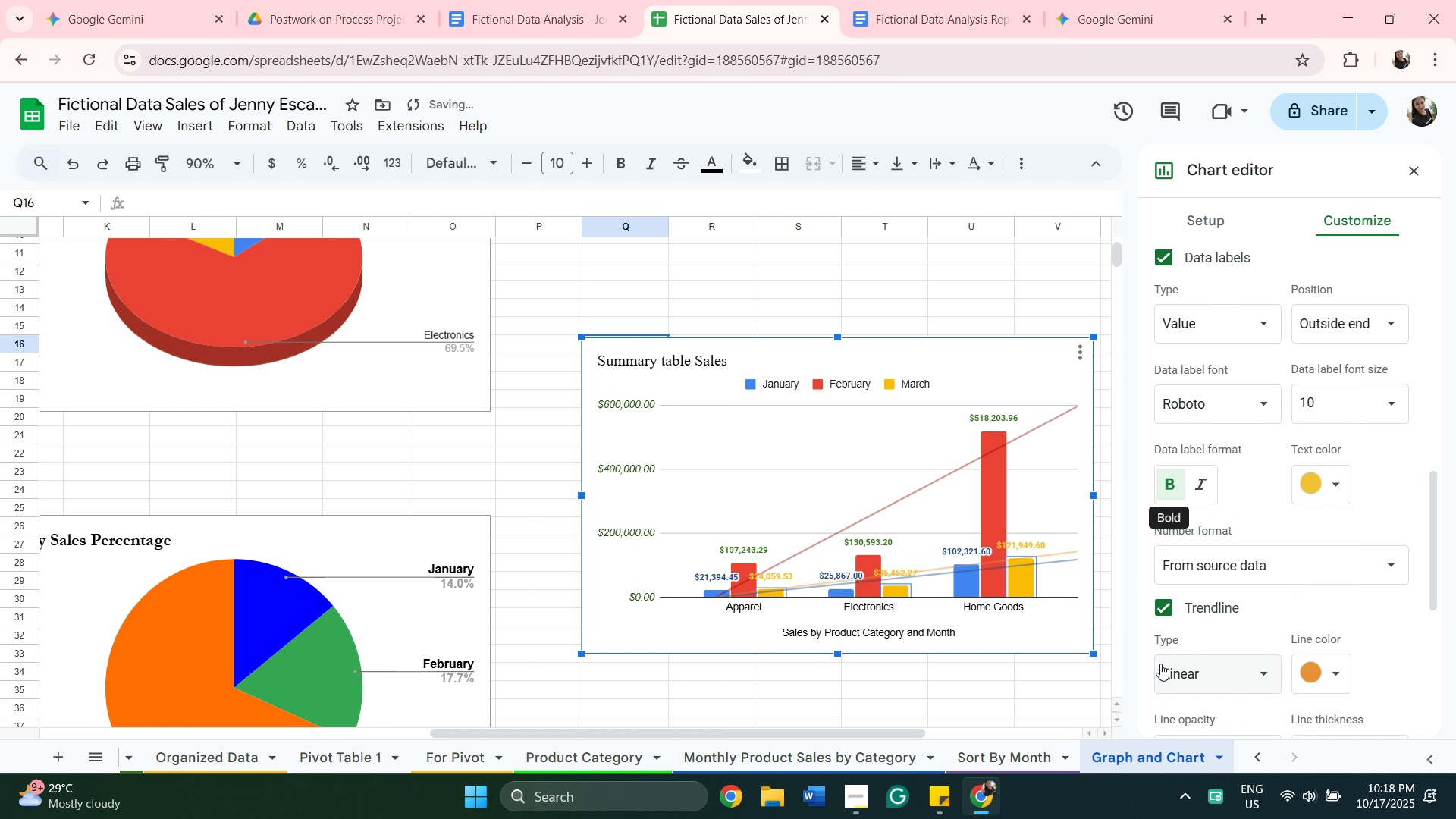 
scroll: coordinate [1159, 665], scroll_direction: down, amount: 2.0
 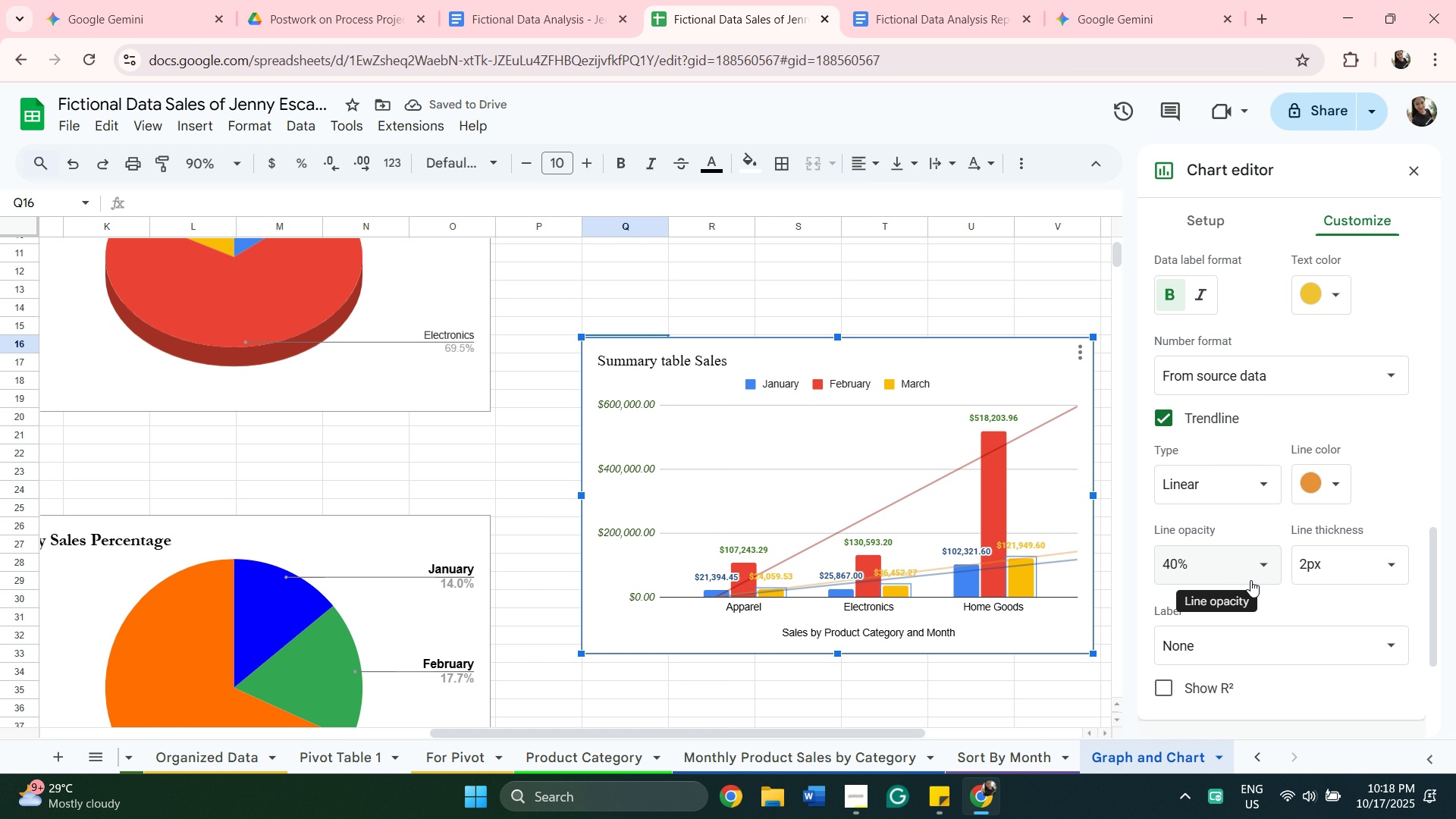 
left_click([1251, 580])
 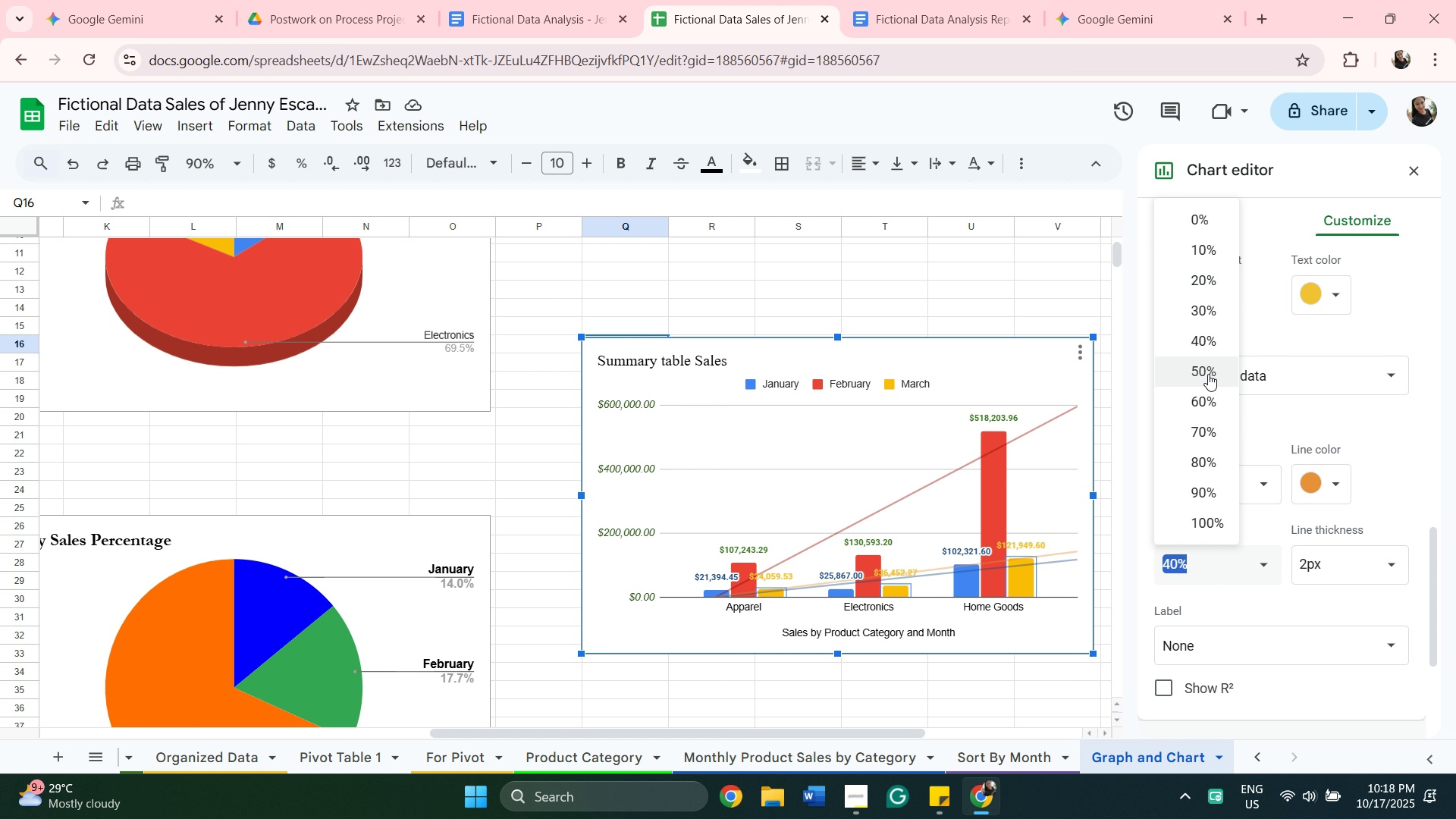 
left_click([1206, 375])
 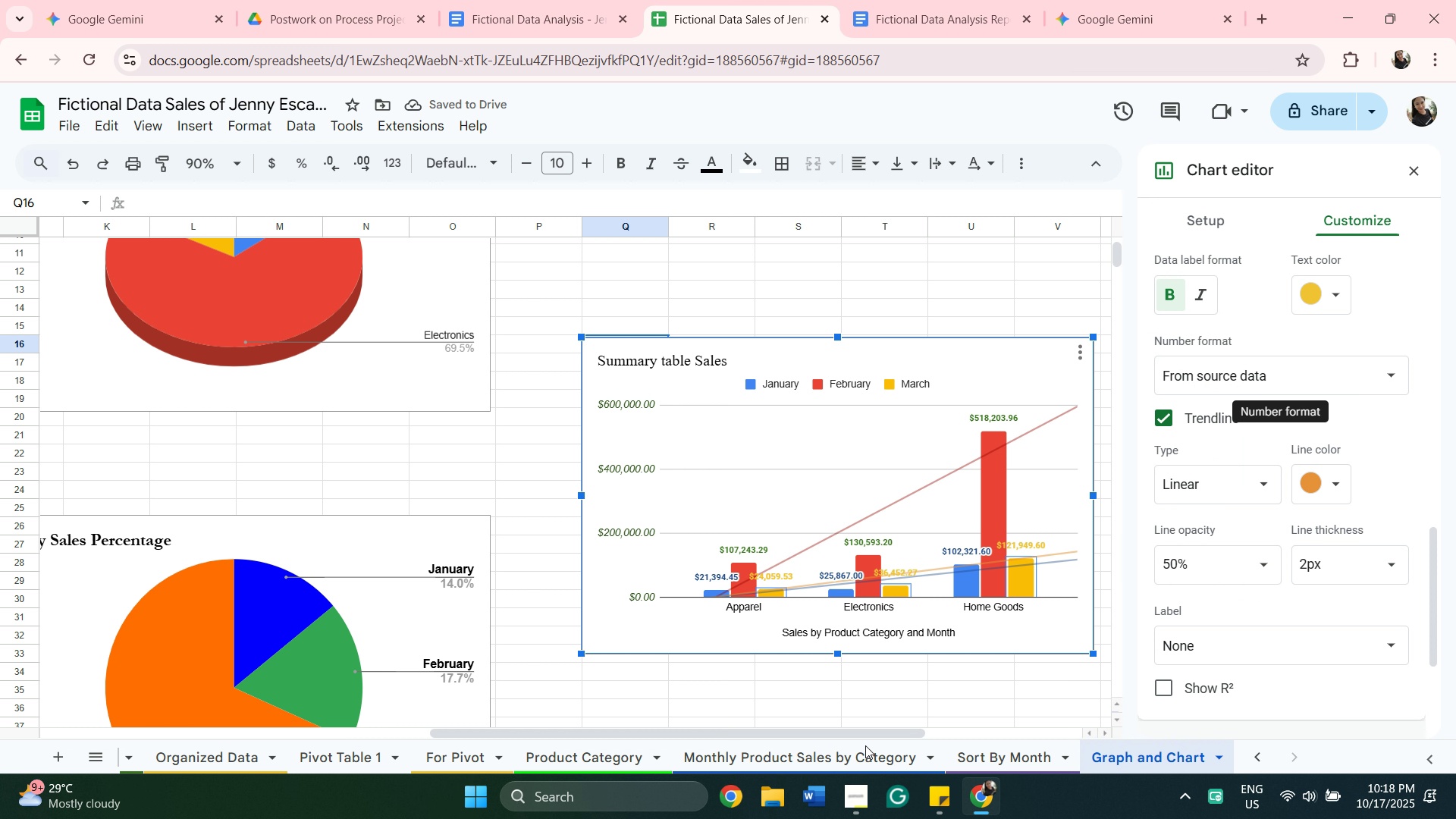 
scroll: coordinate [704, 777], scroll_direction: up, amount: 1.0
 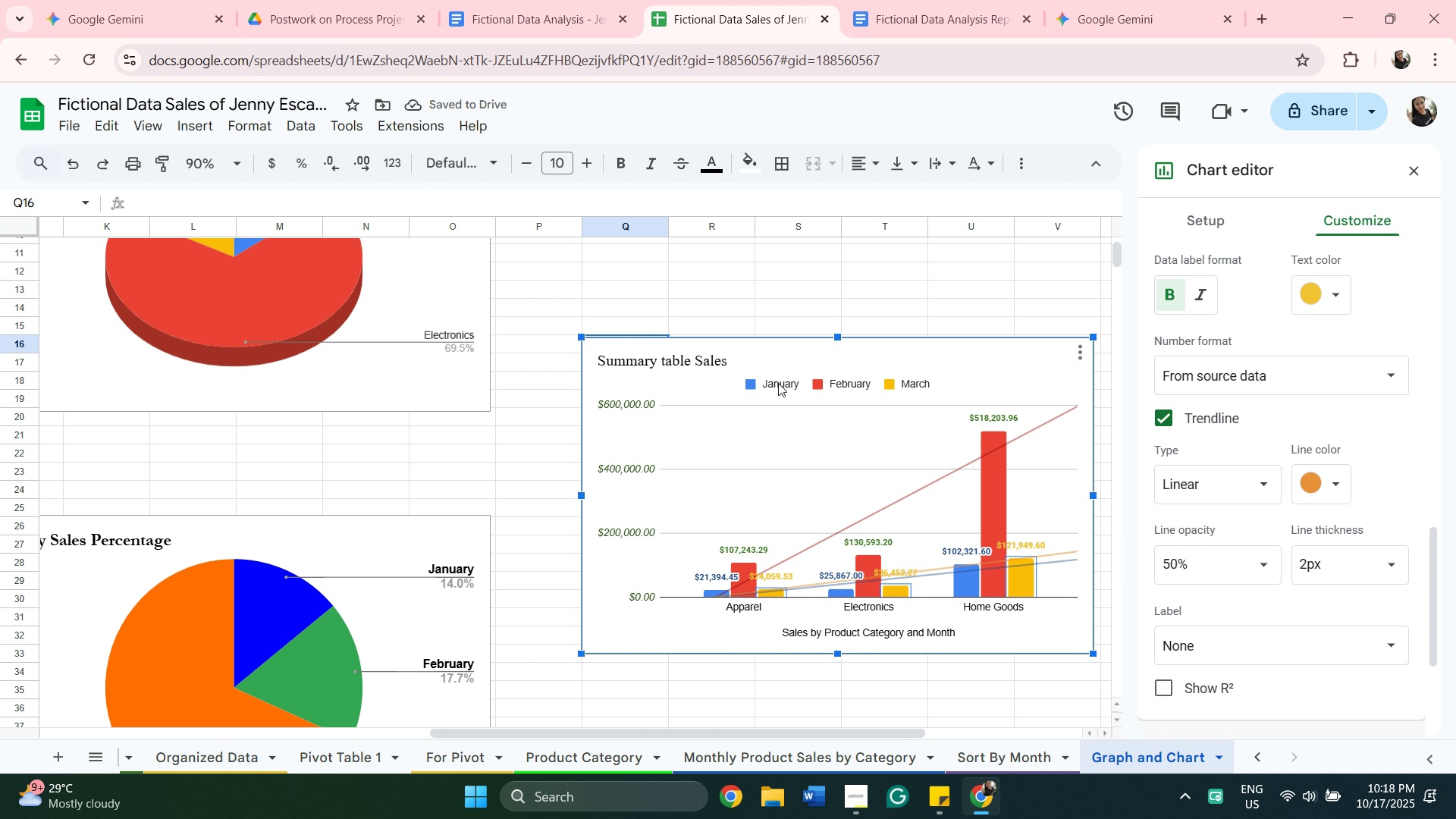 
left_click([778, 390])
 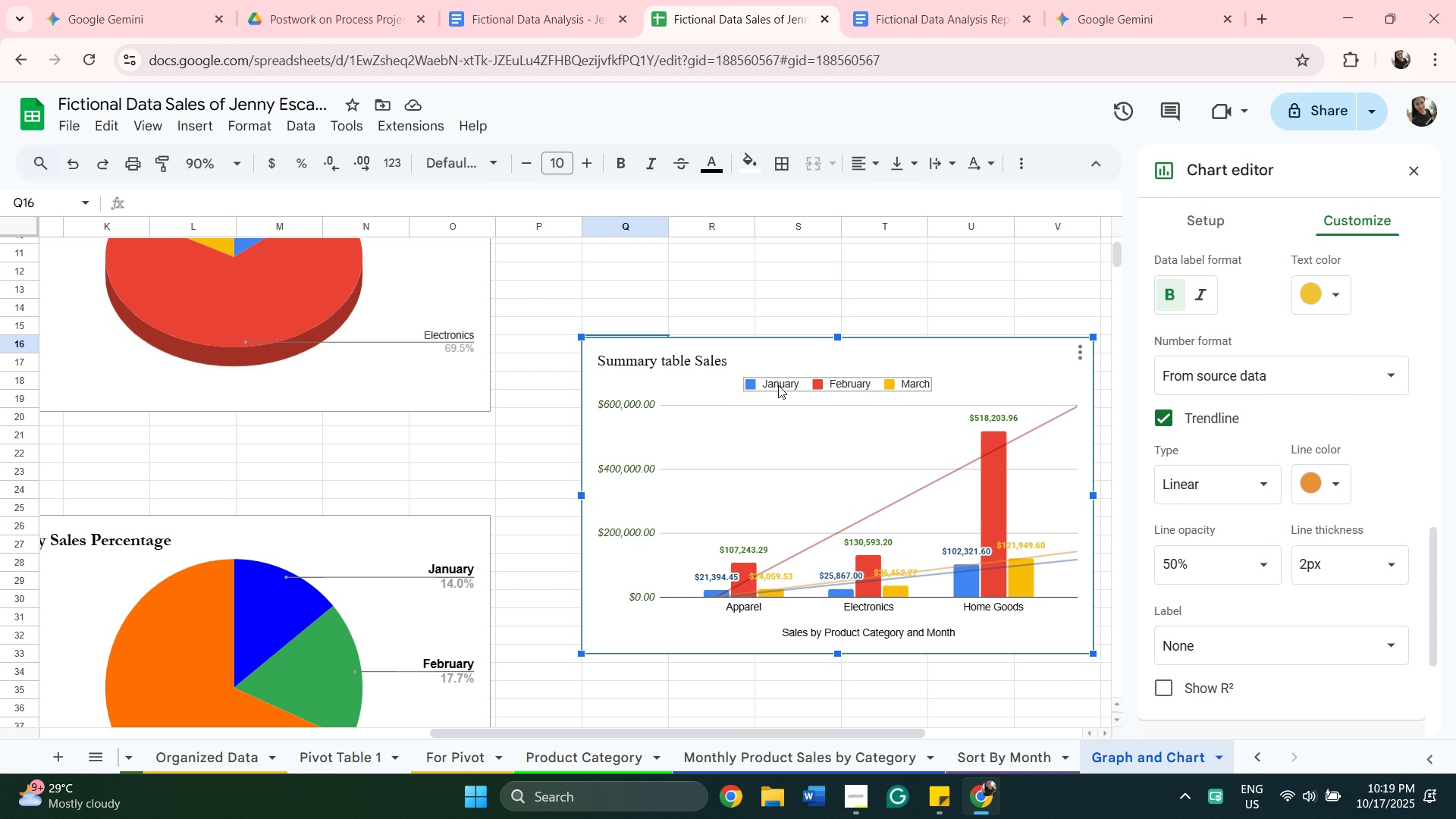 
left_click([778, 385])
 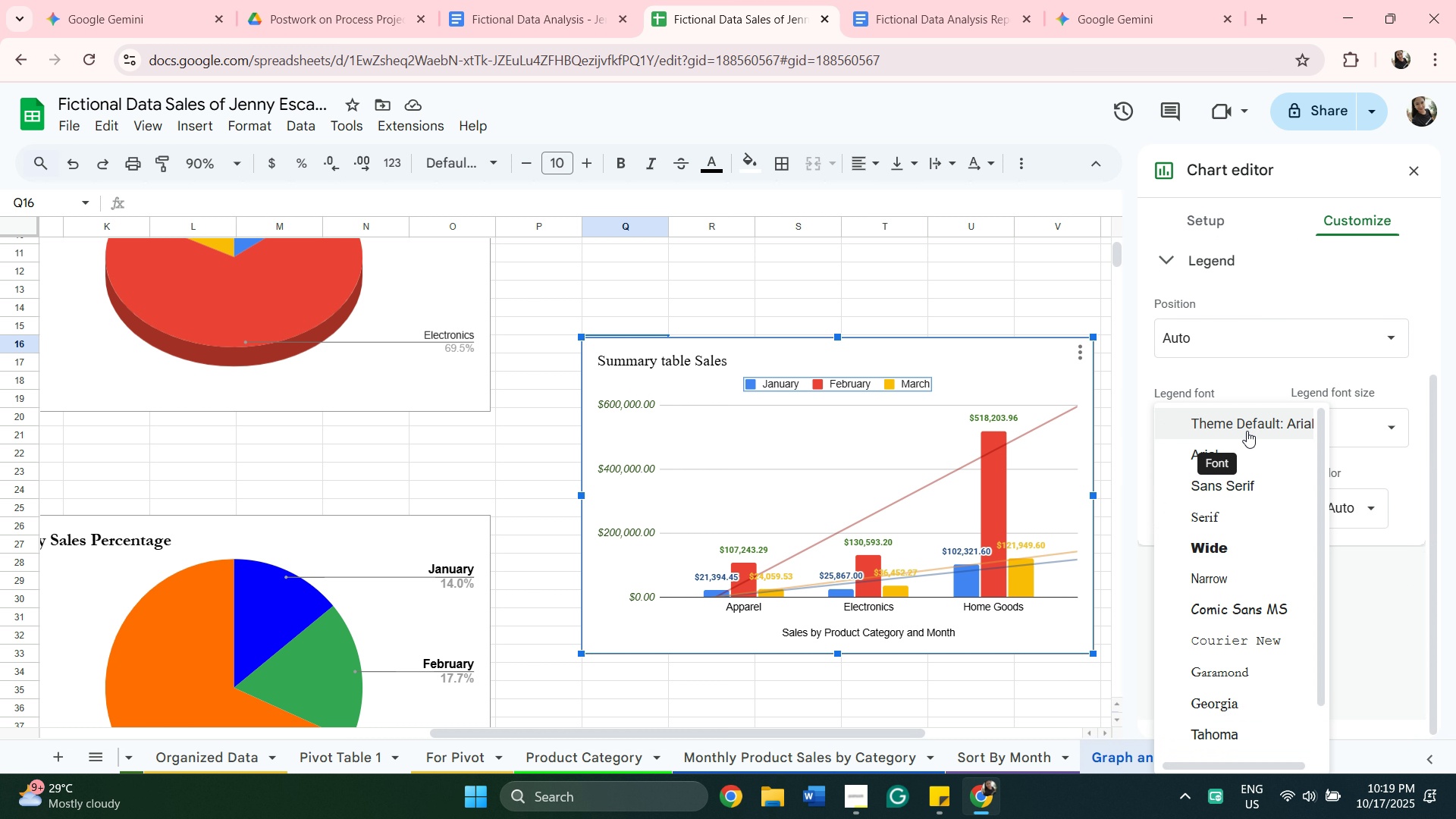 
left_click([1247, 431])
 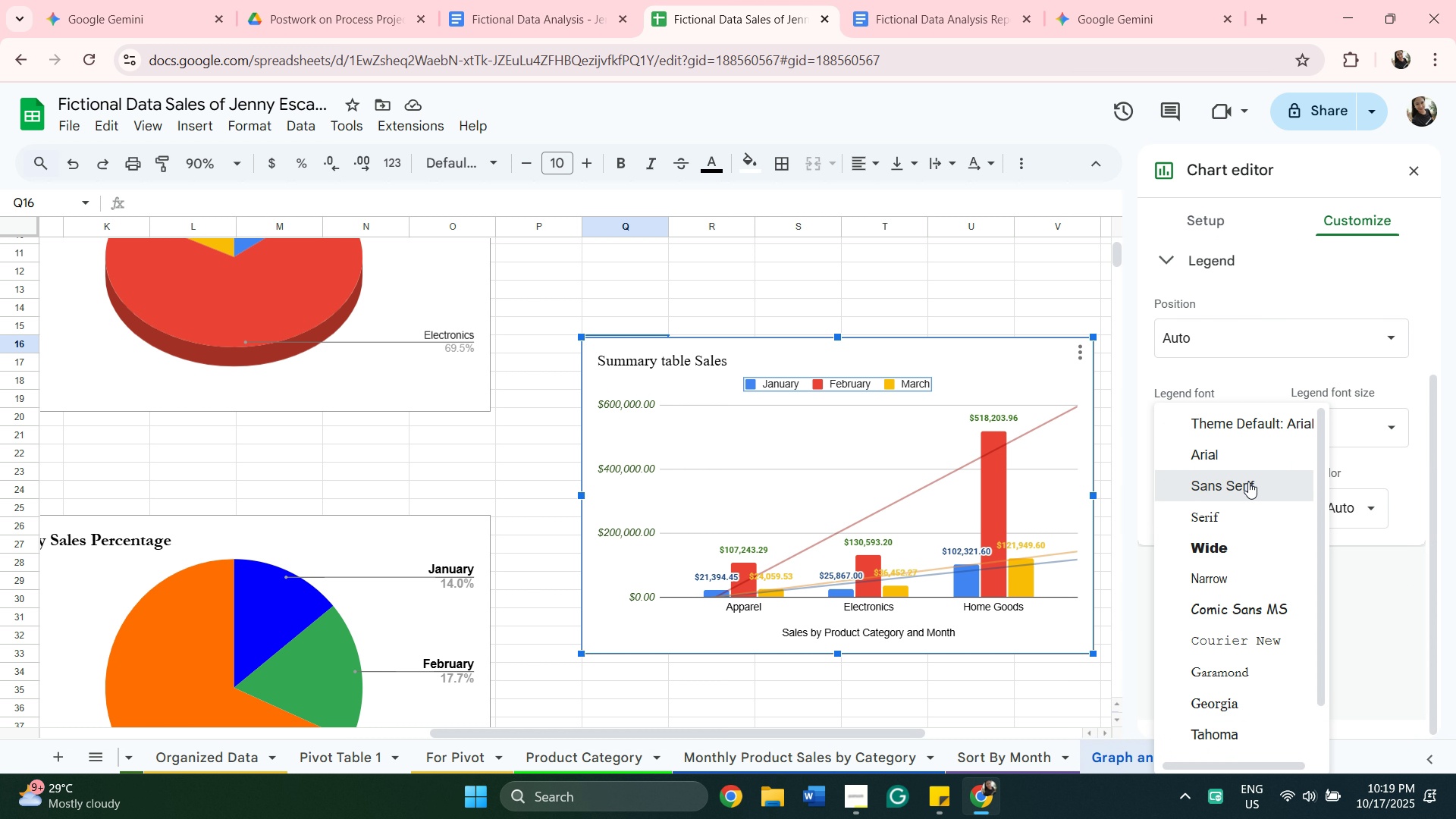 
left_click([1248, 482])
 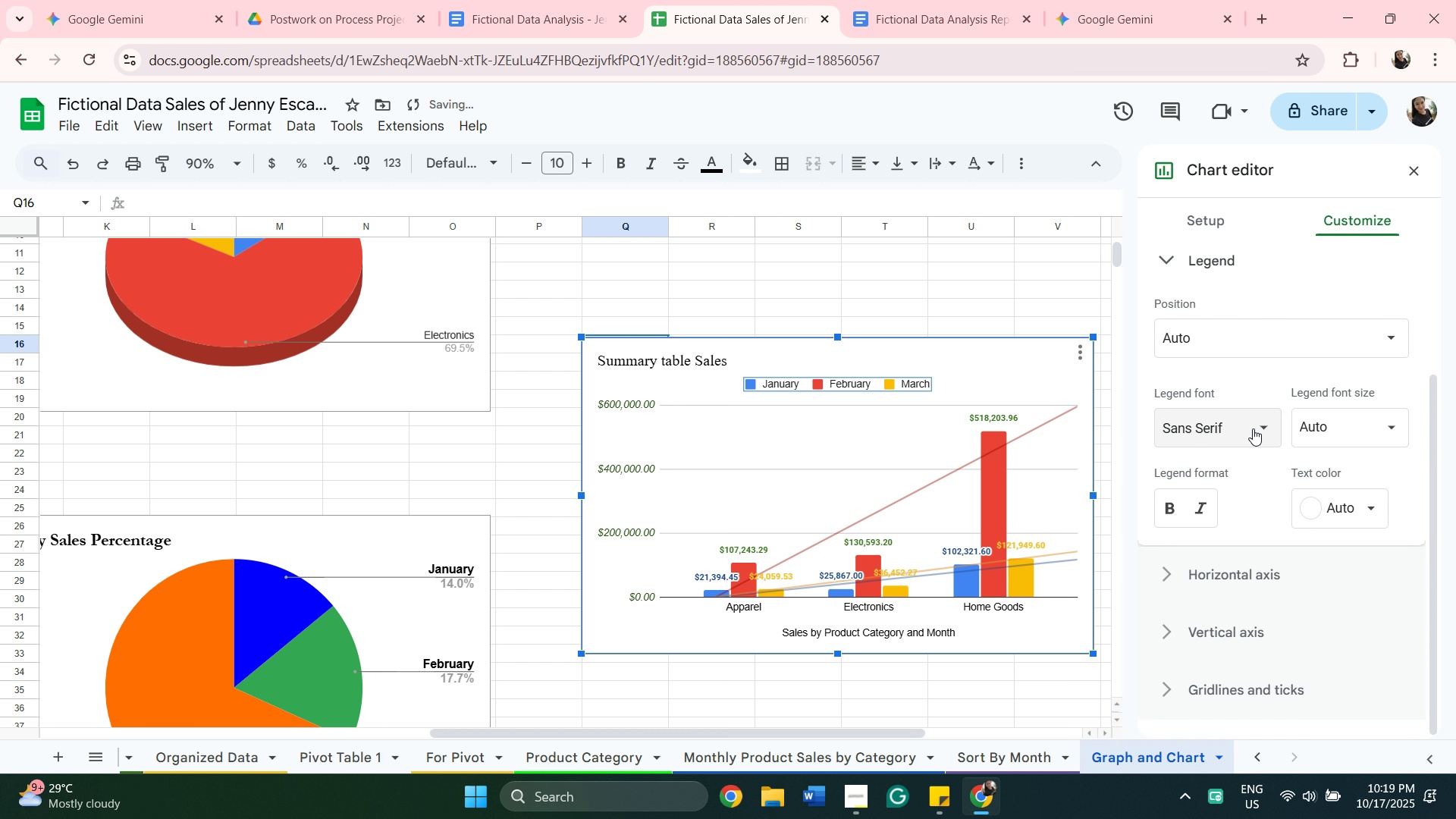 
left_click([1253, 428])
 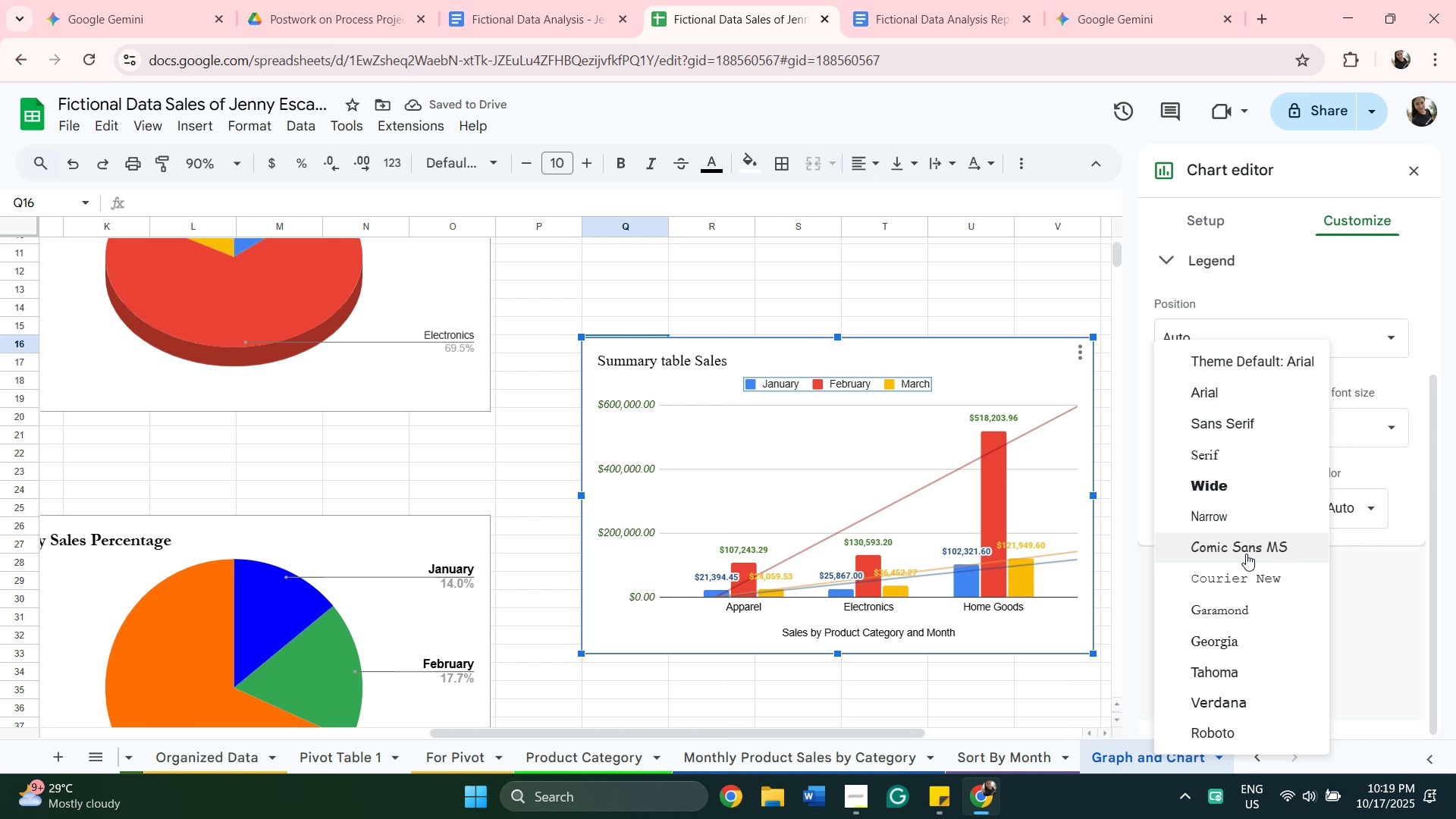 
scroll: coordinate [1232, 593], scroll_direction: up, amount: 2.0
 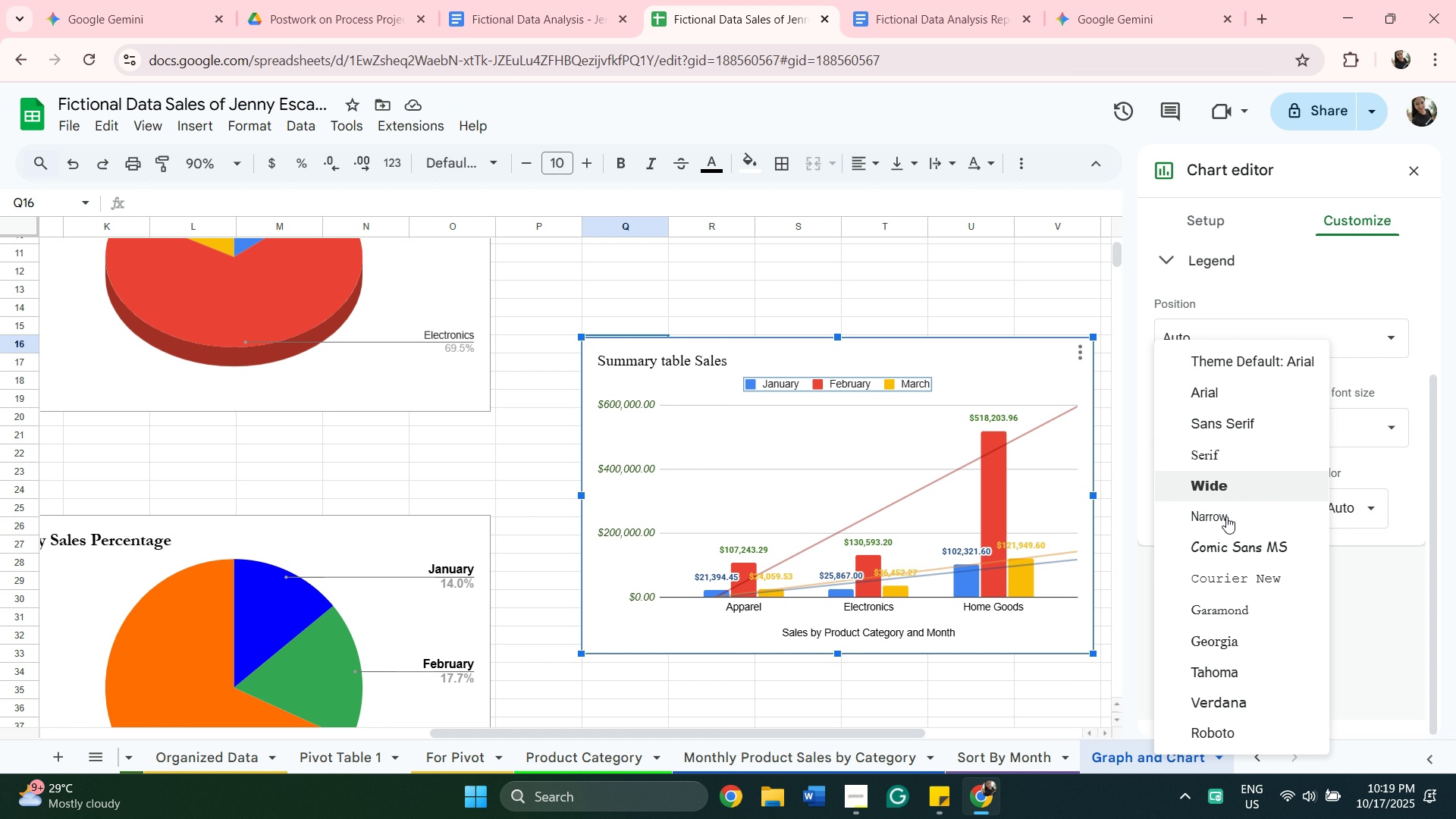 
scroll: coordinate [1231, 524], scroll_direction: down, amount: 5.0
 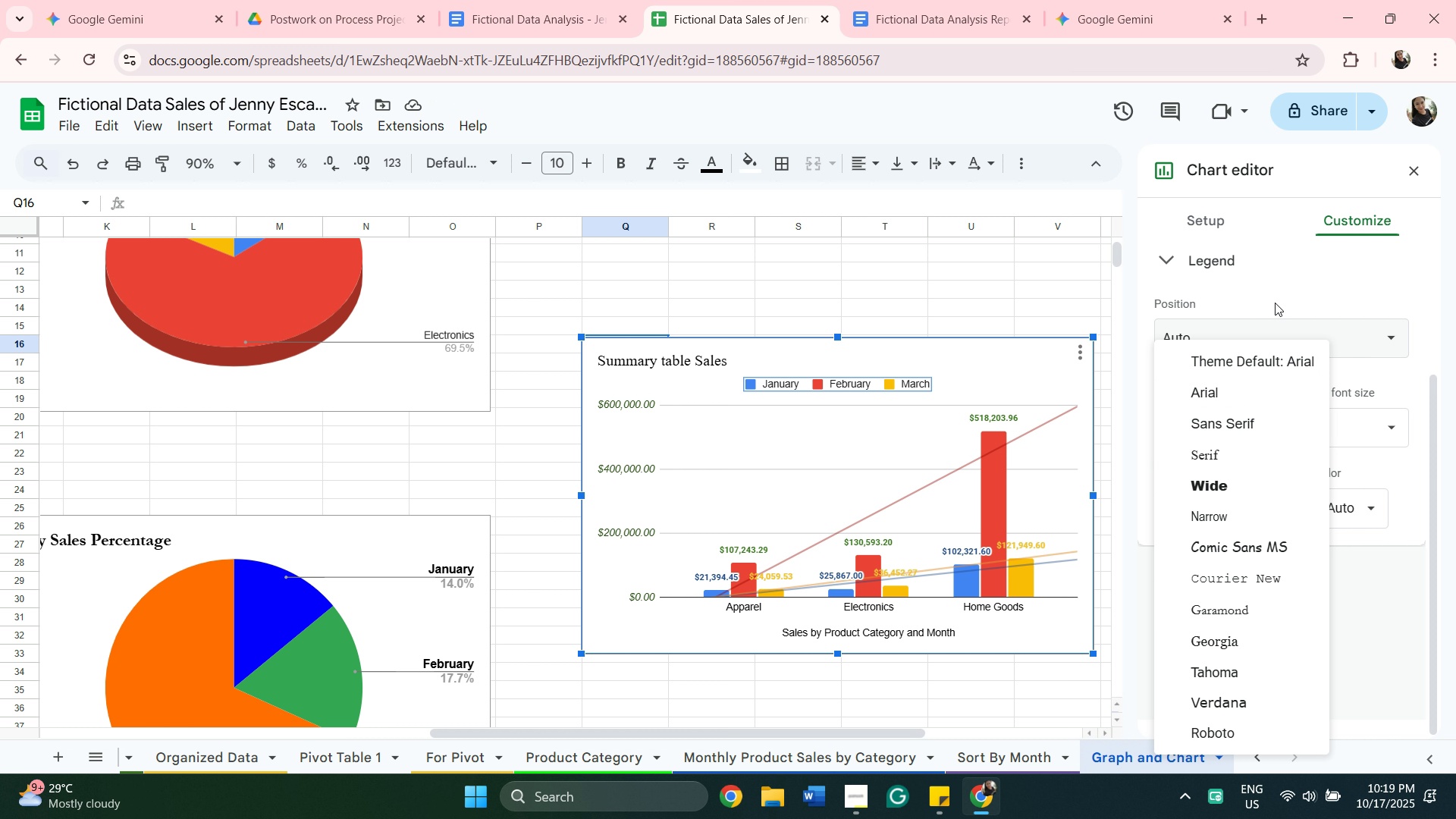 
scroll: coordinate [1264, 347], scroll_direction: up, amount: 1.0
 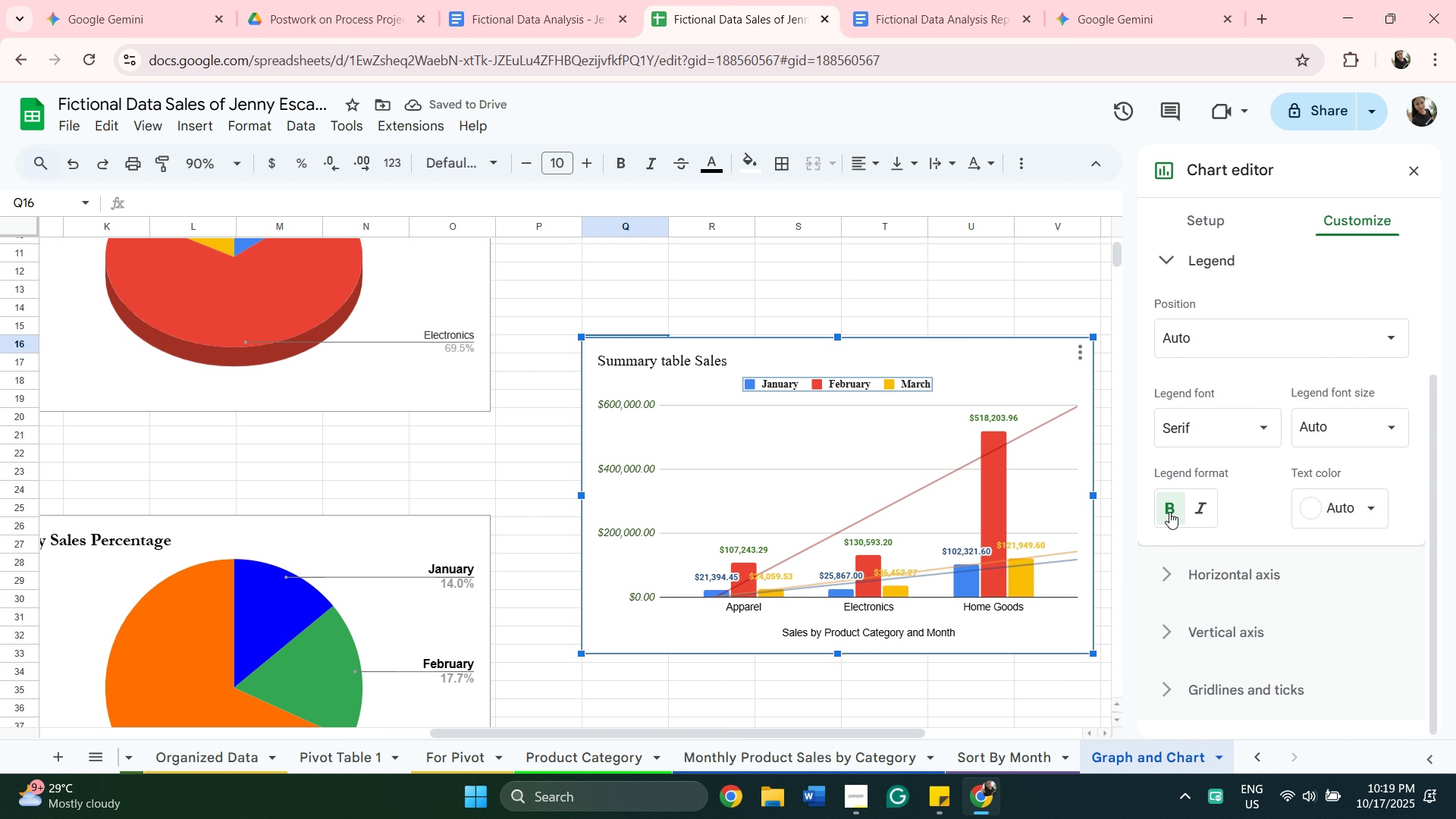 
wait(11.14)
 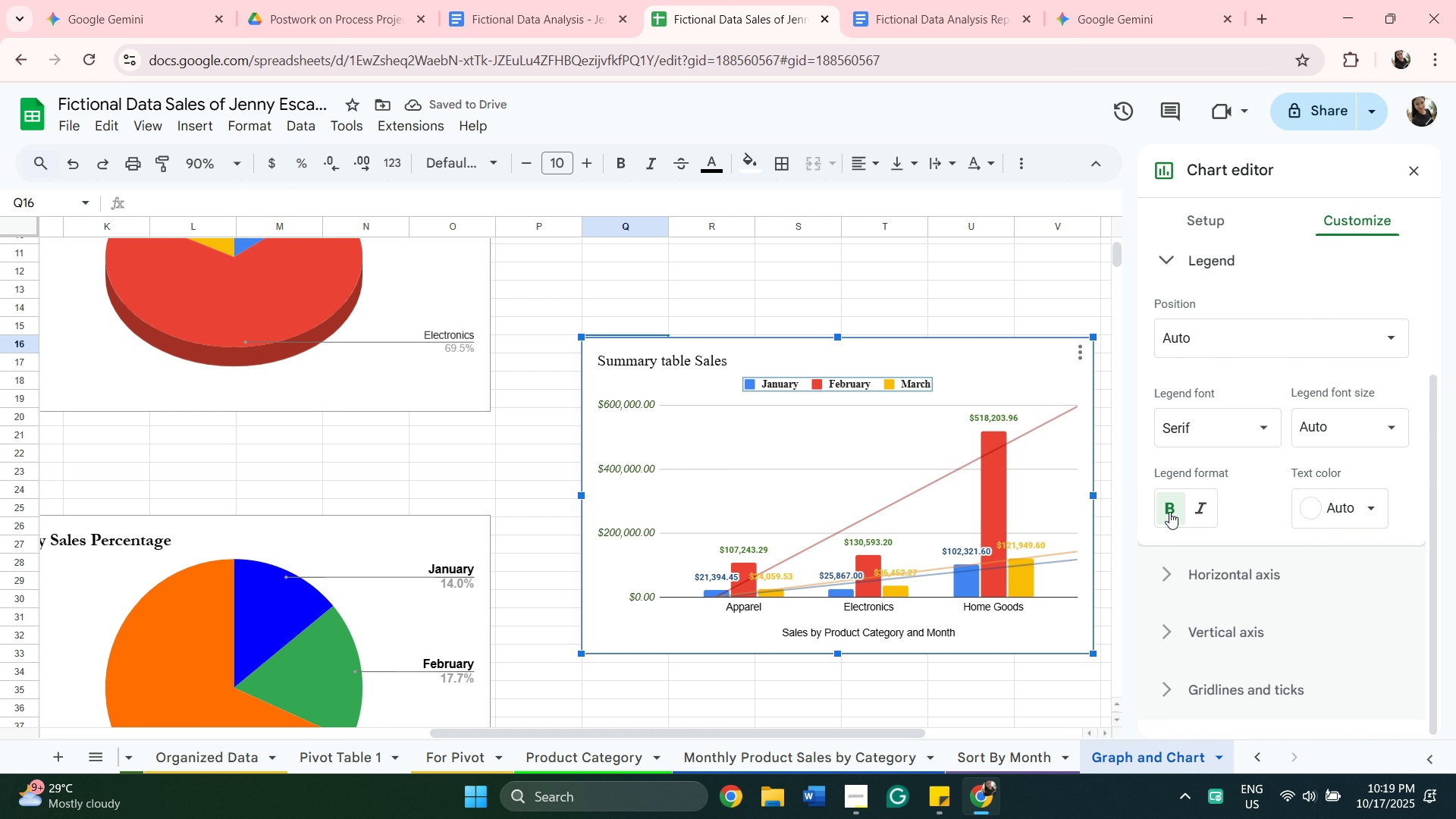 
left_click([1391, 429])
 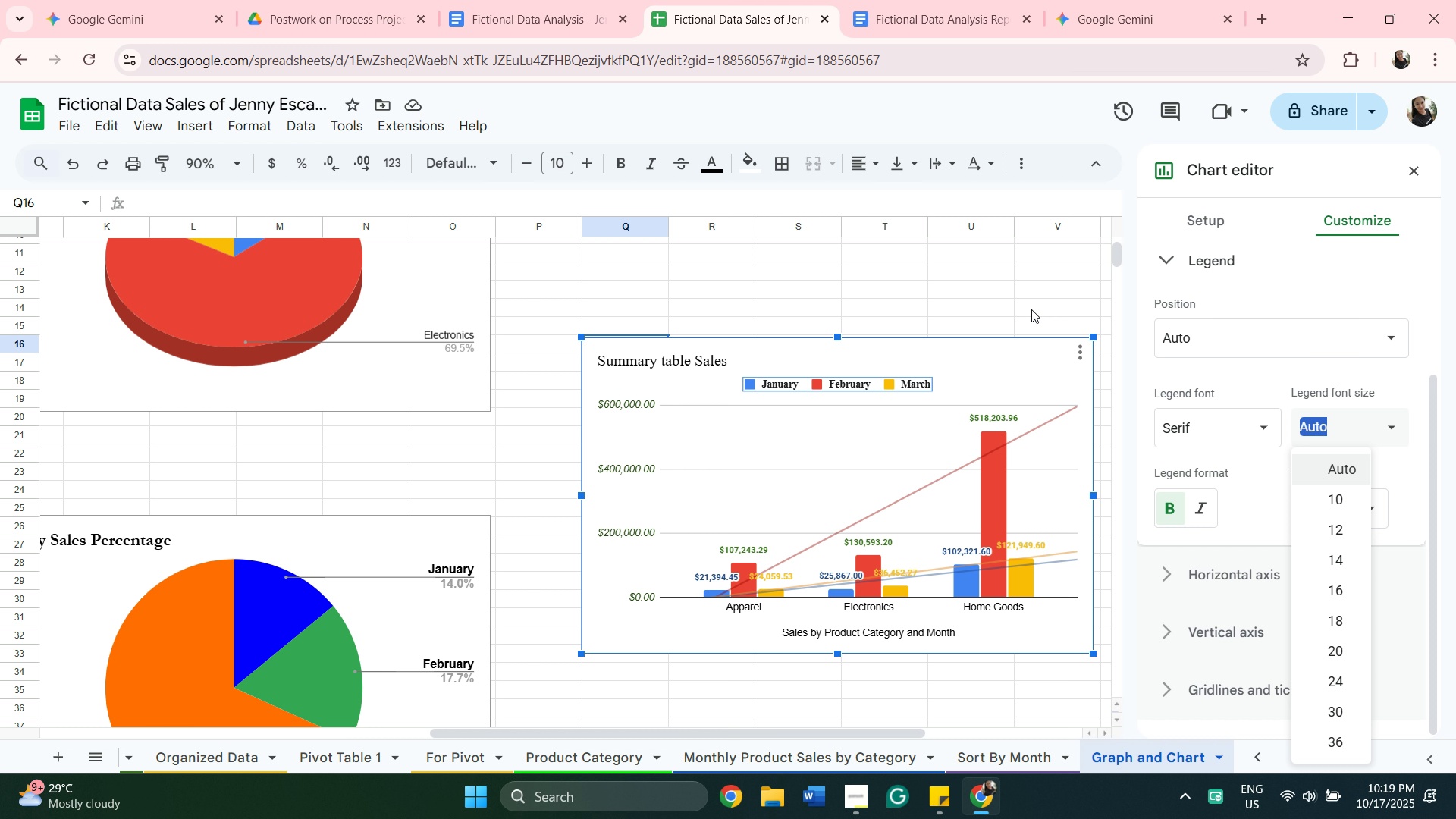 
left_click([1031, 312])
 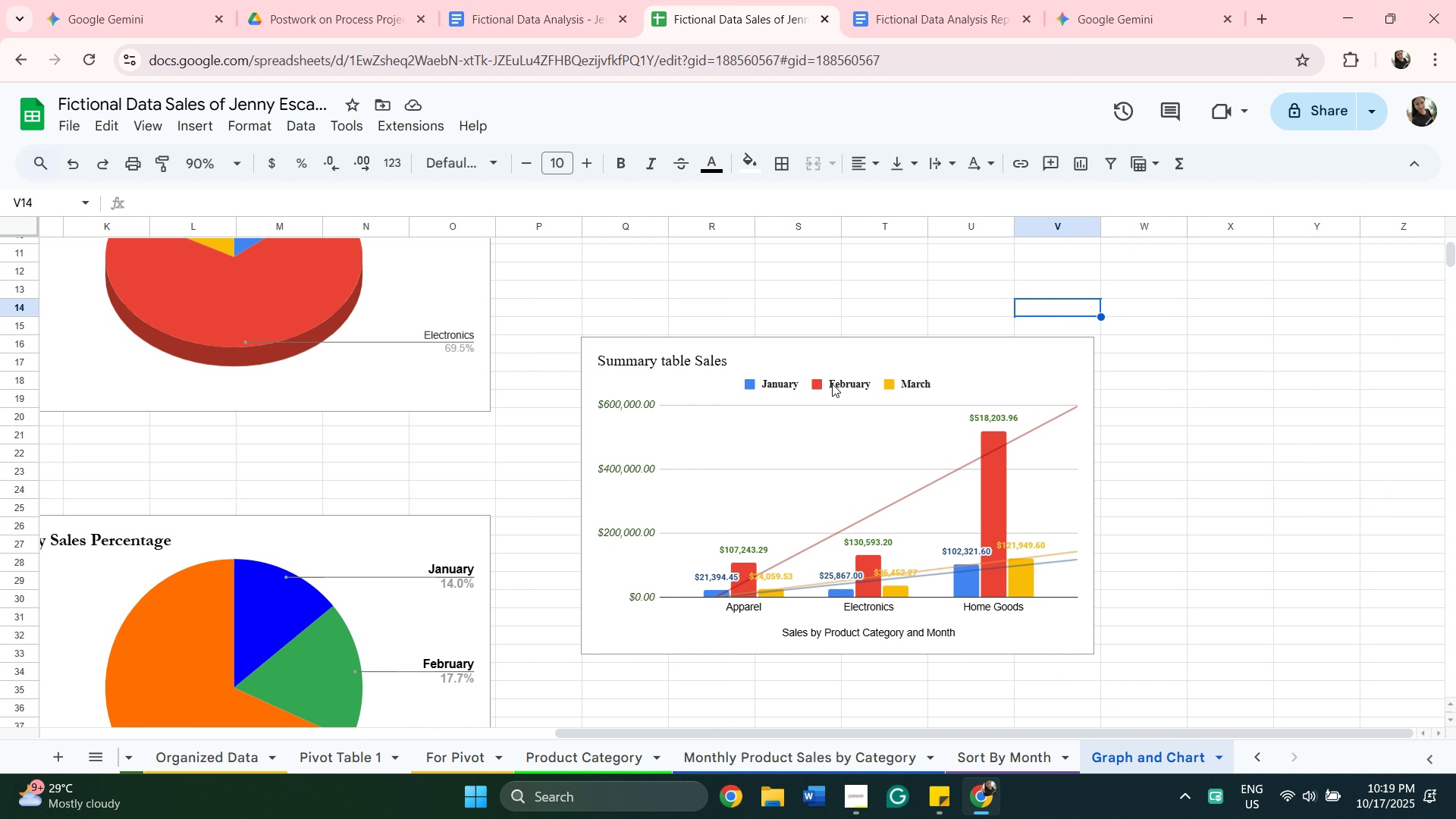 
left_click([782, 384])
 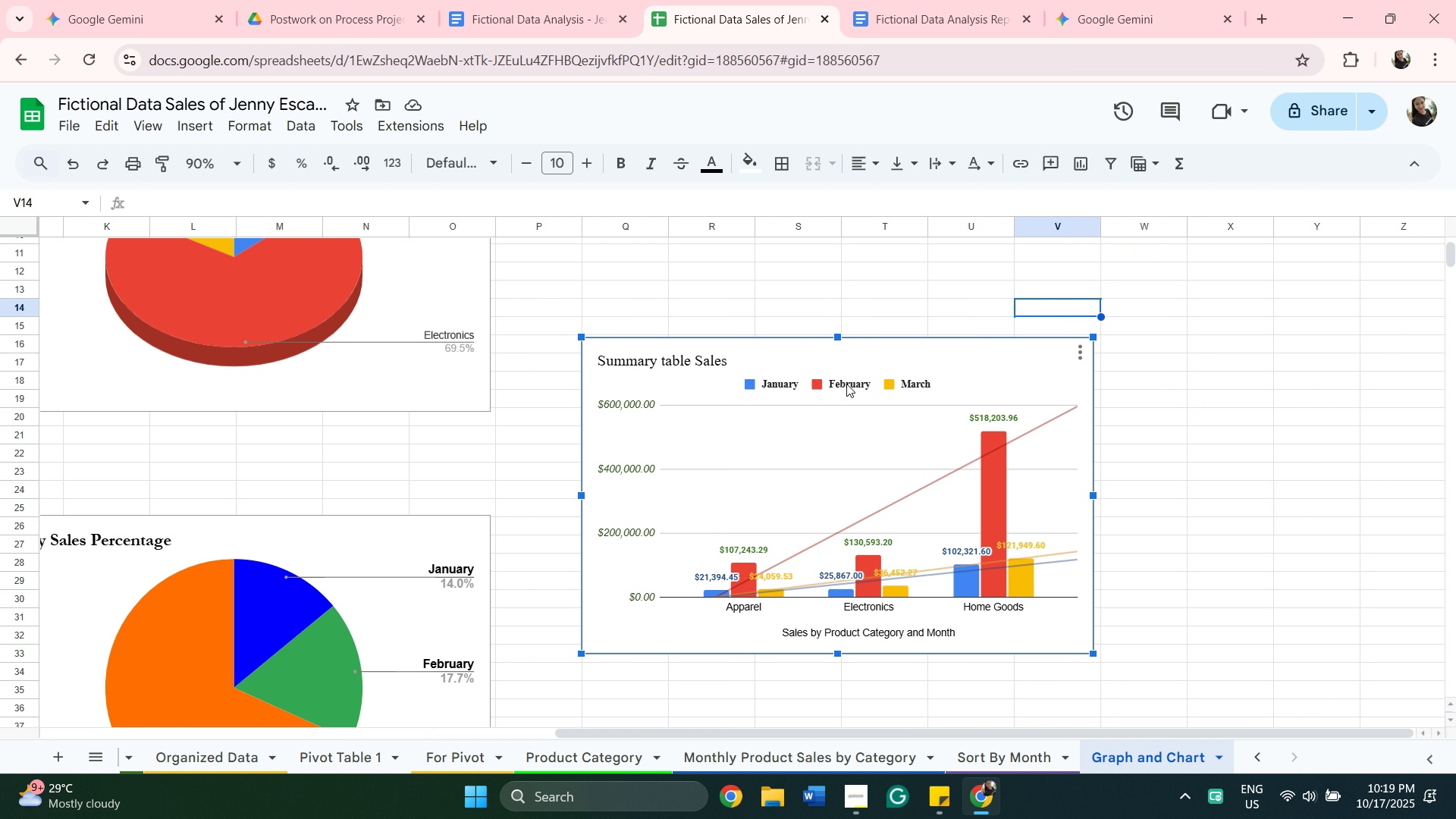 
left_click([846, 384])
 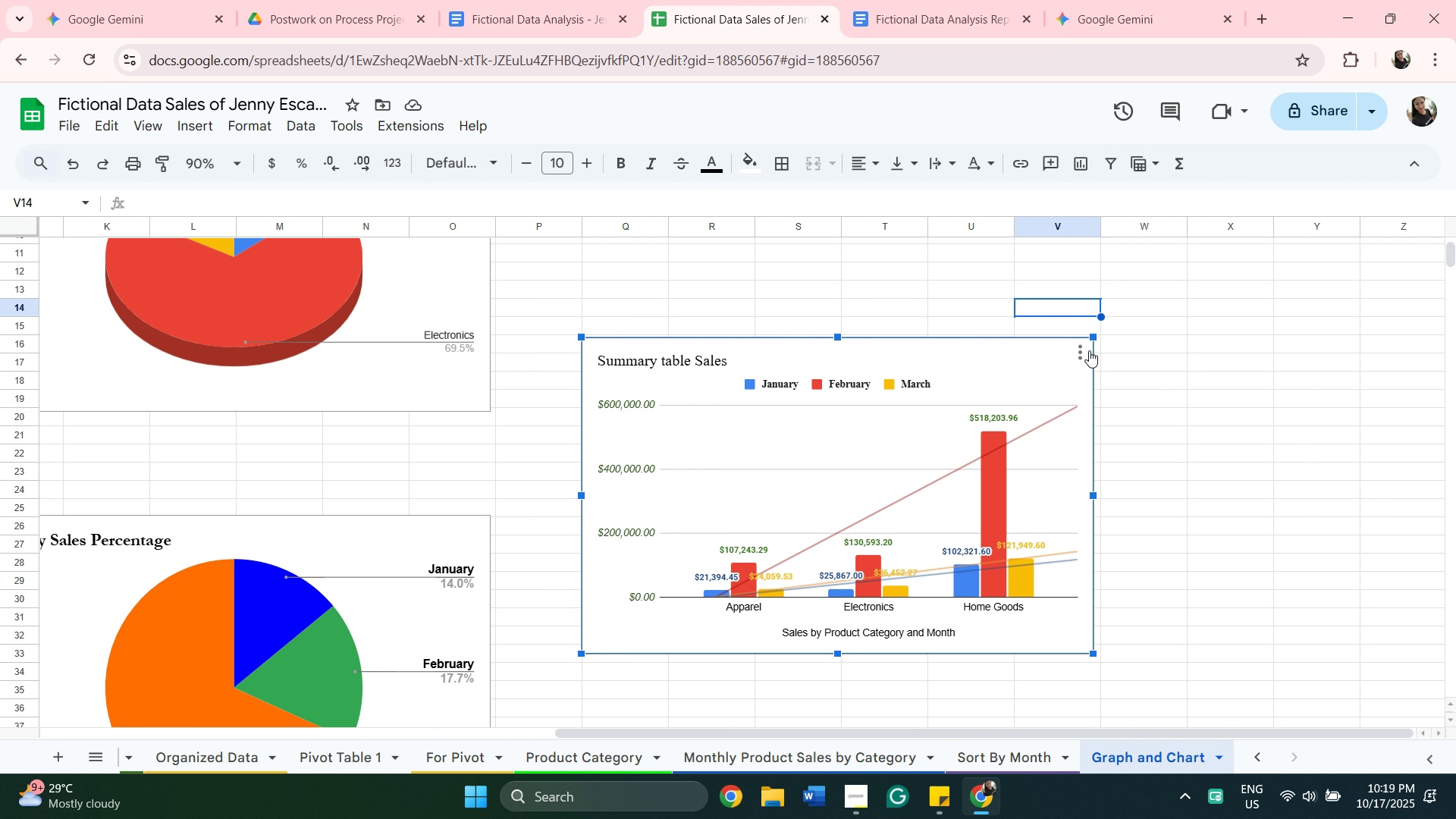 
left_click([1075, 359])
 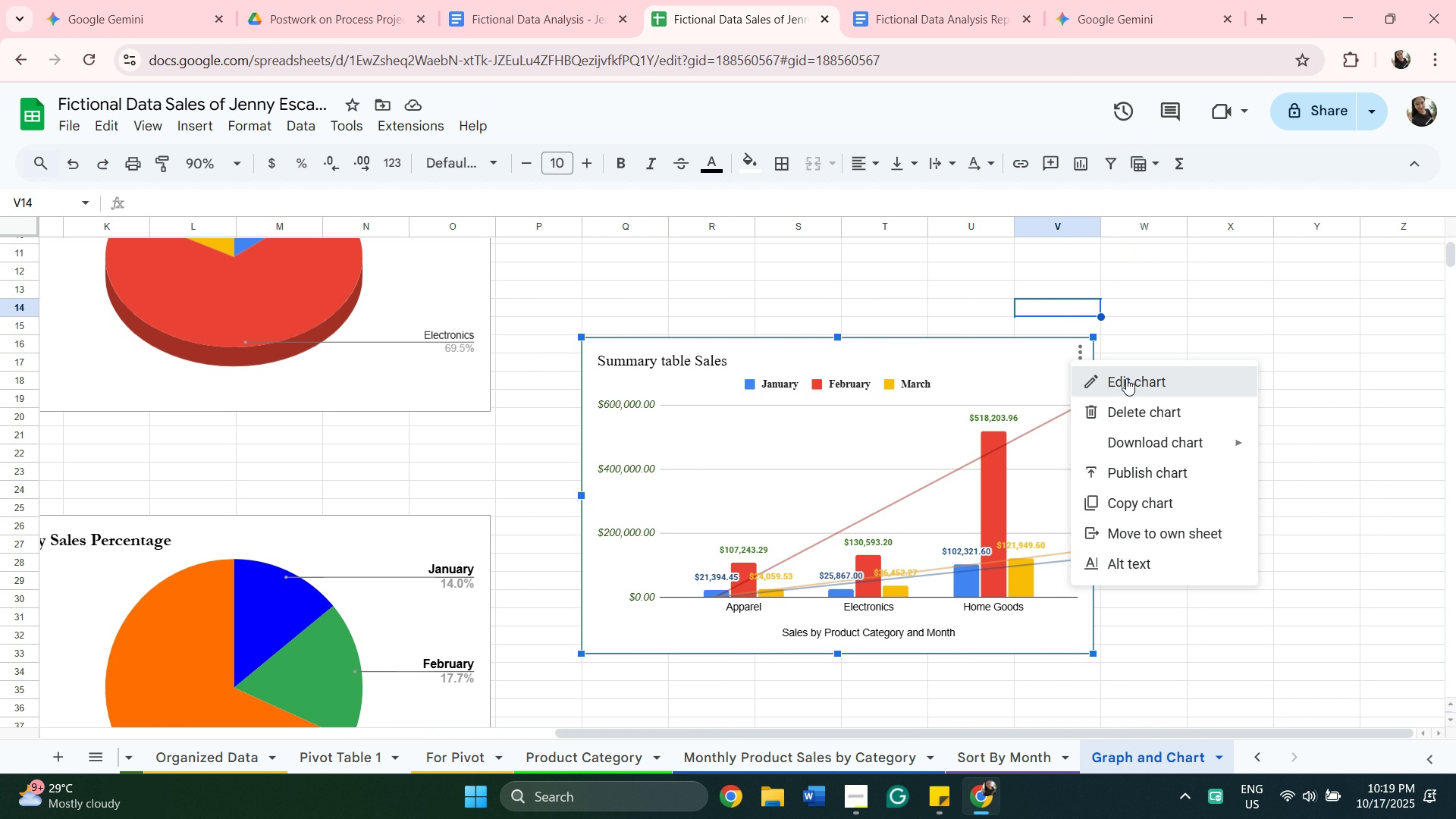 
left_click([1126, 378])
 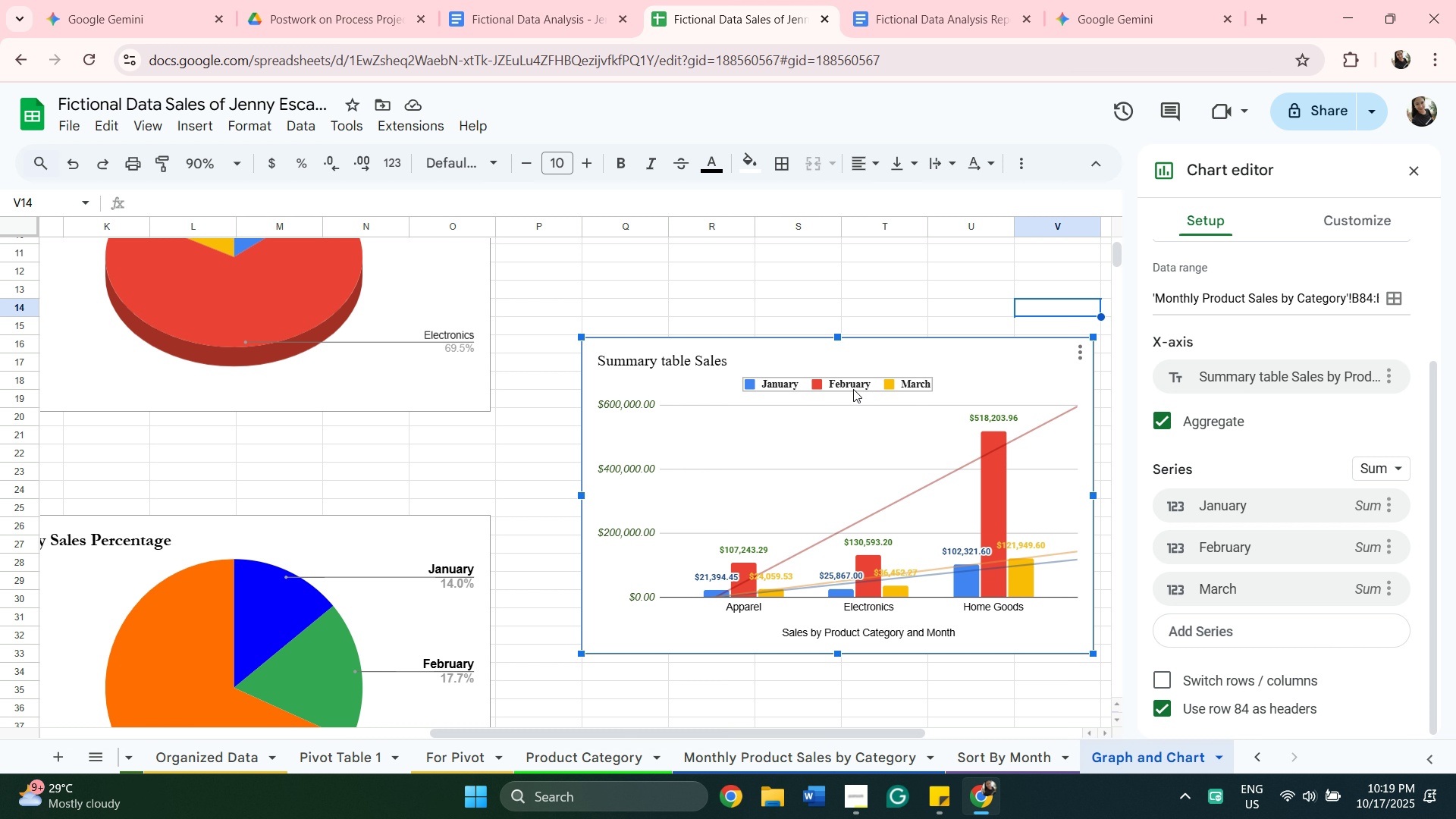 
left_click([853, 388])
 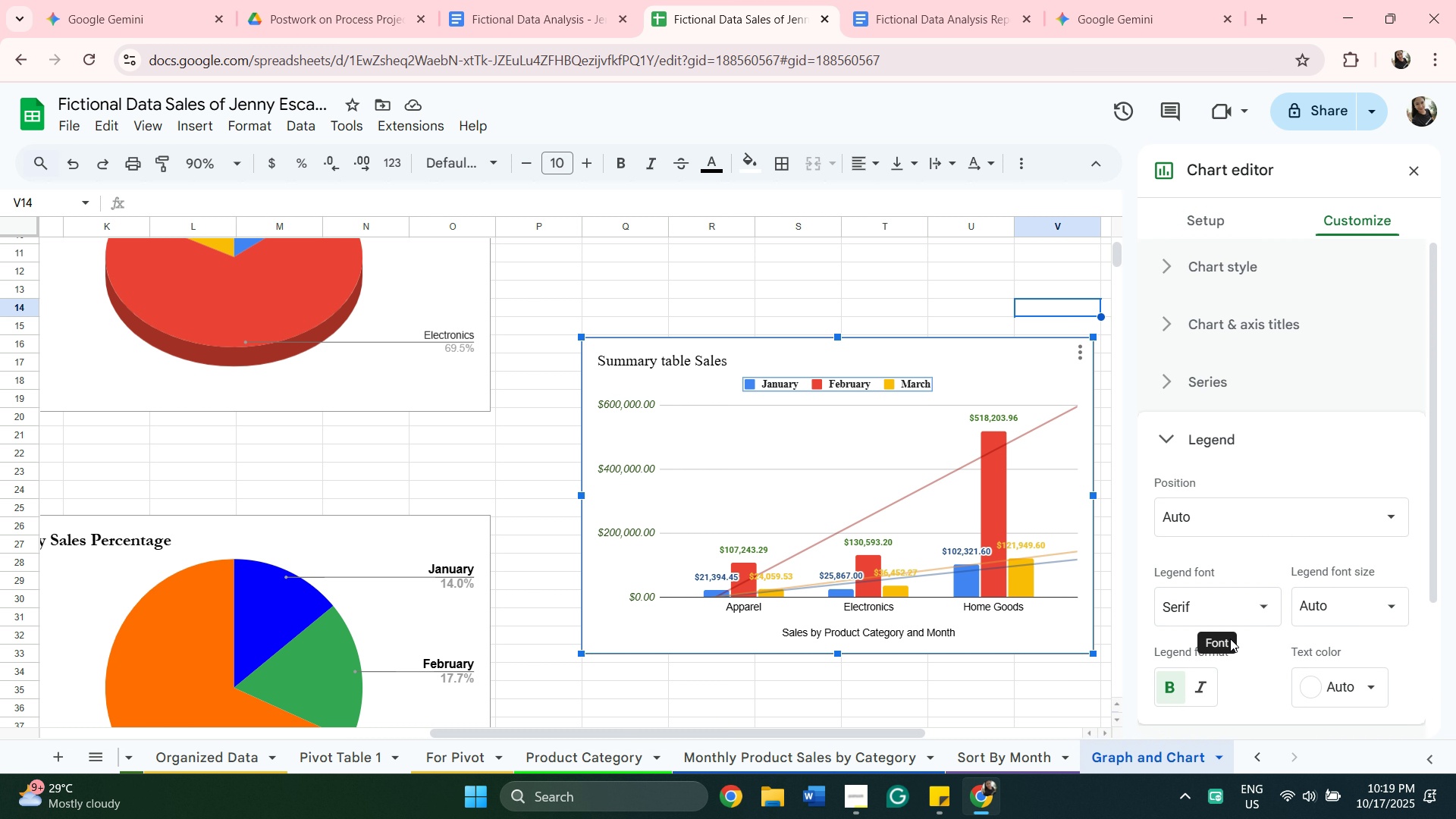 
left_click([1169, 681])
 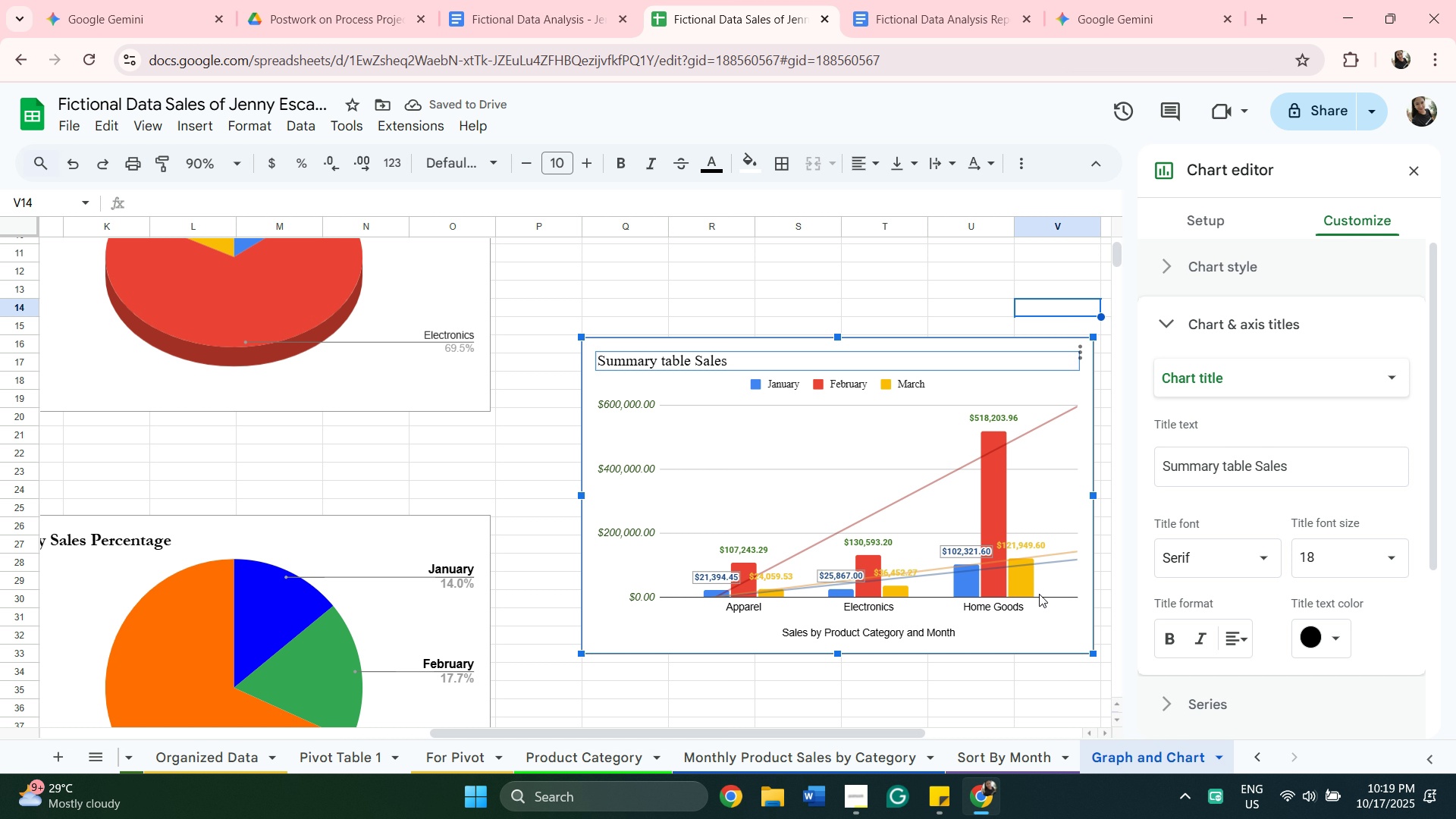 
wait(5.97)
 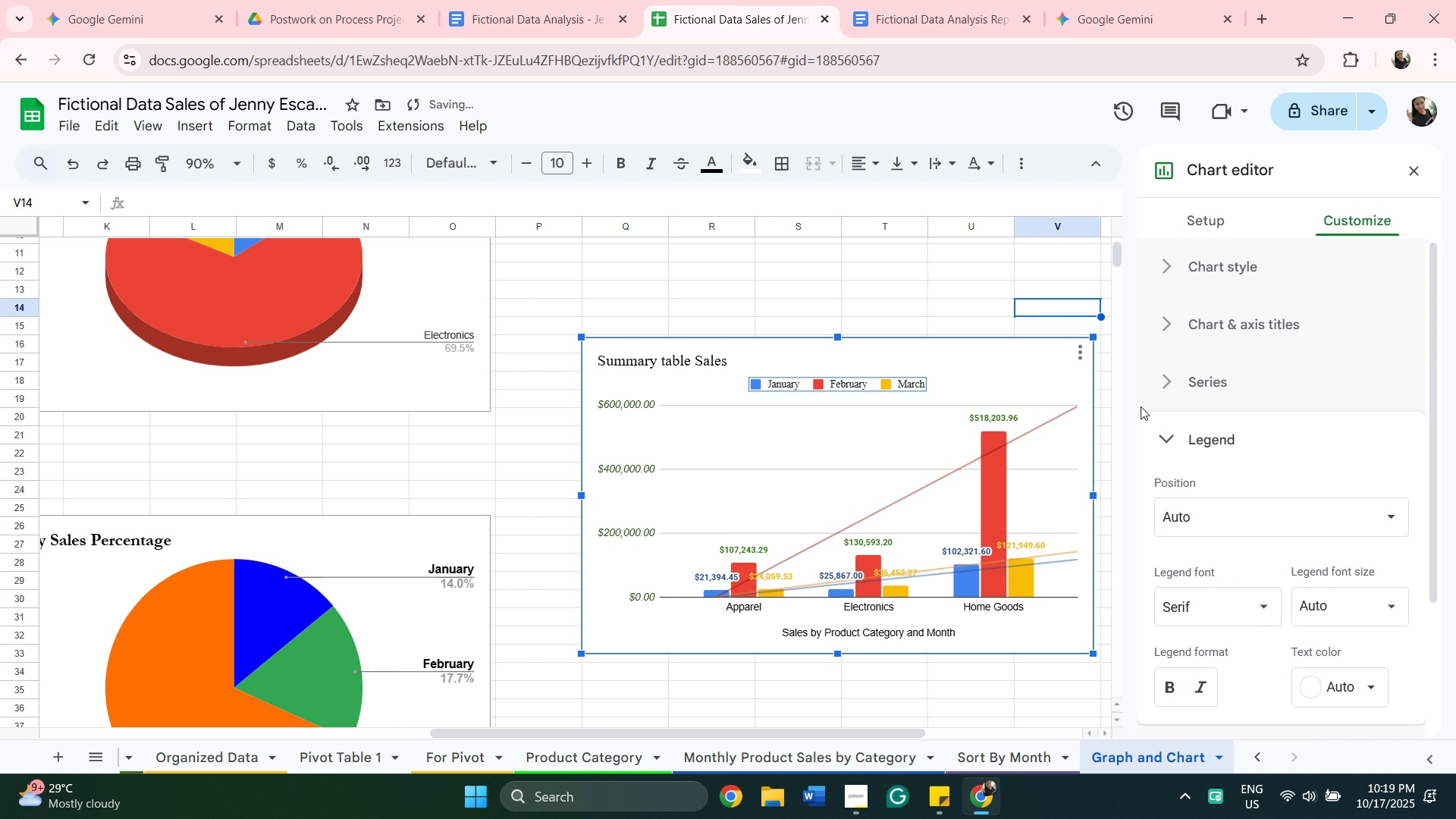 
left_click([1173, 647])
 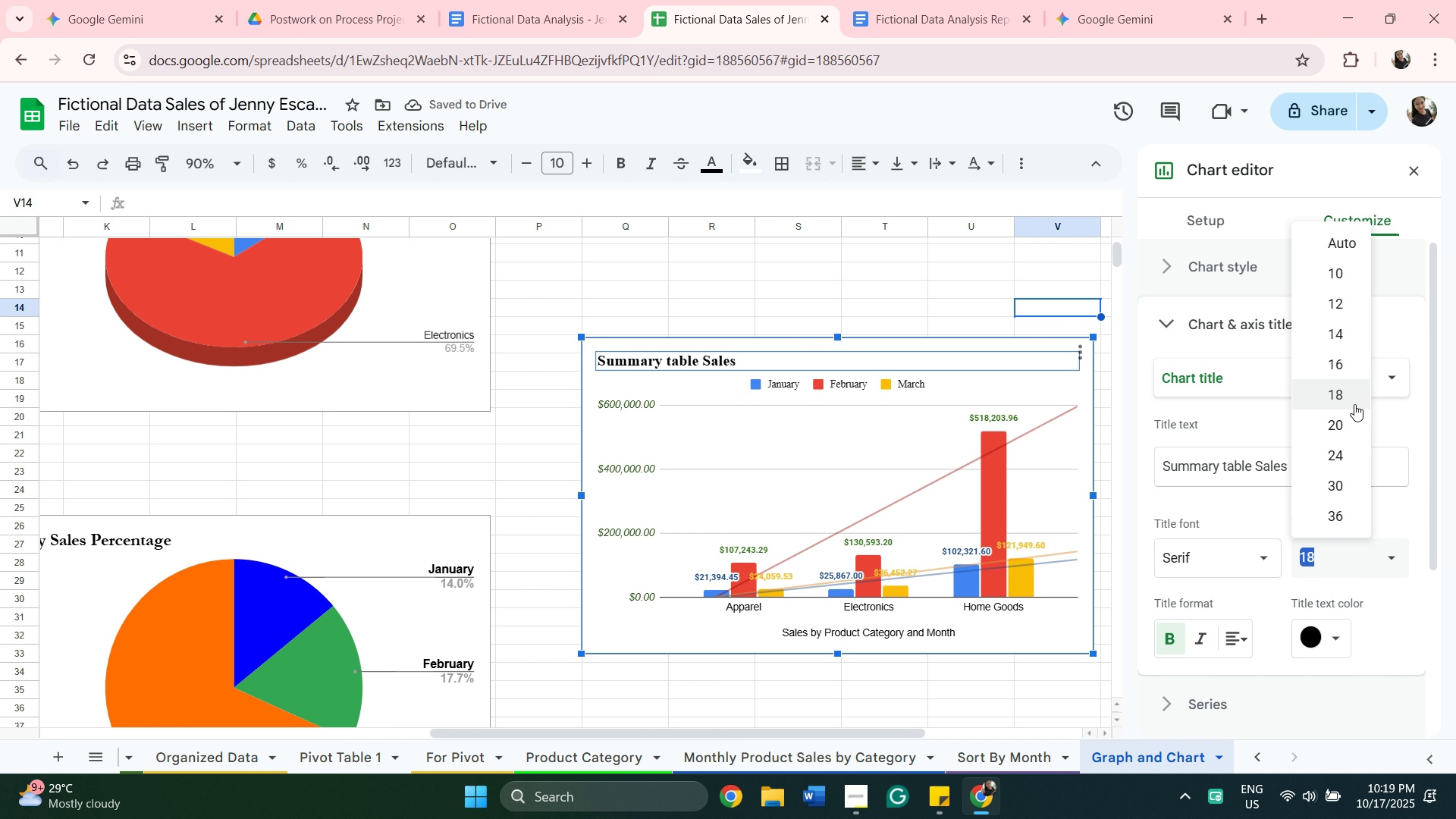 
left_click([1333, 370])
 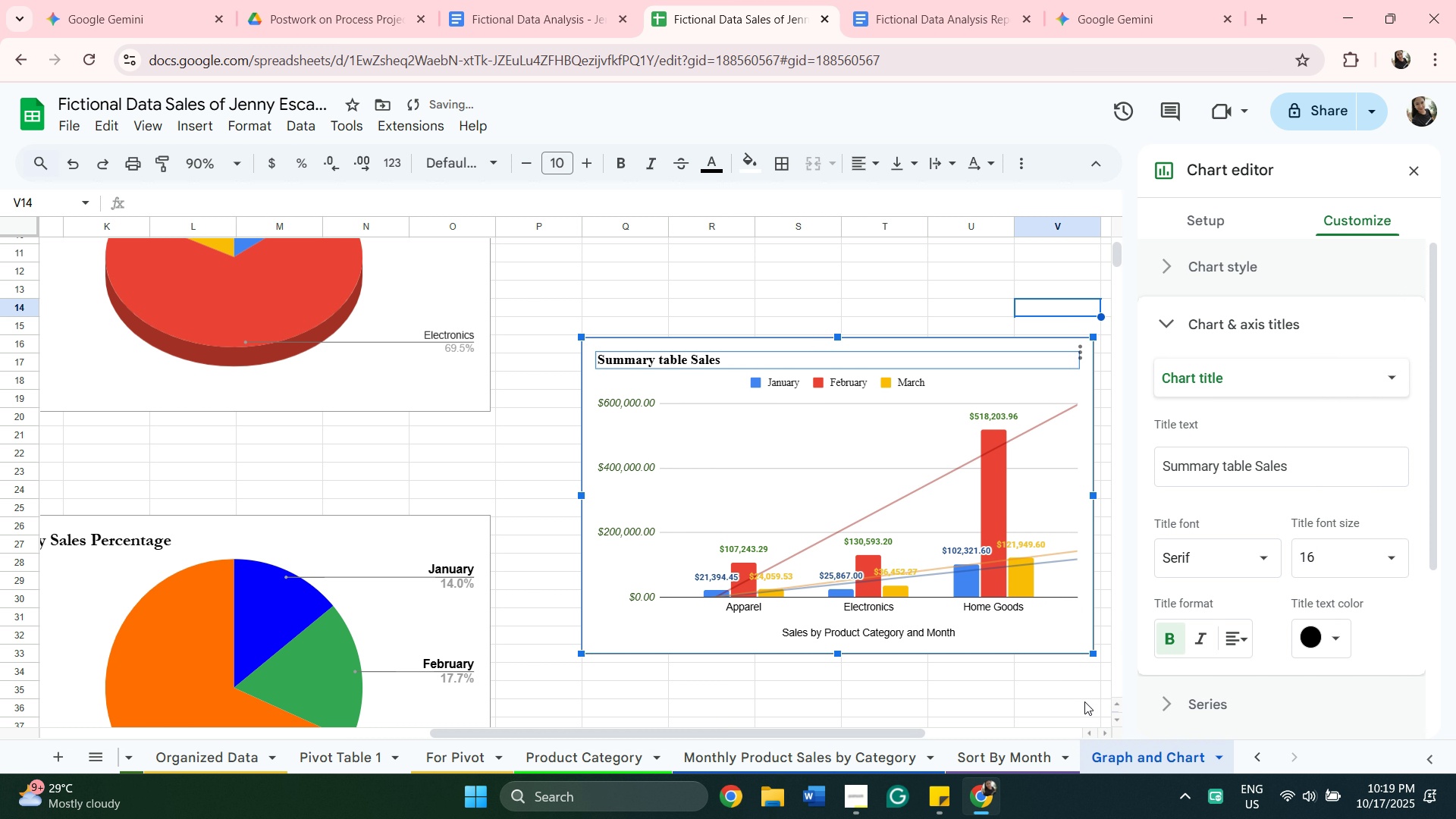 
left_click([1084, 701])
 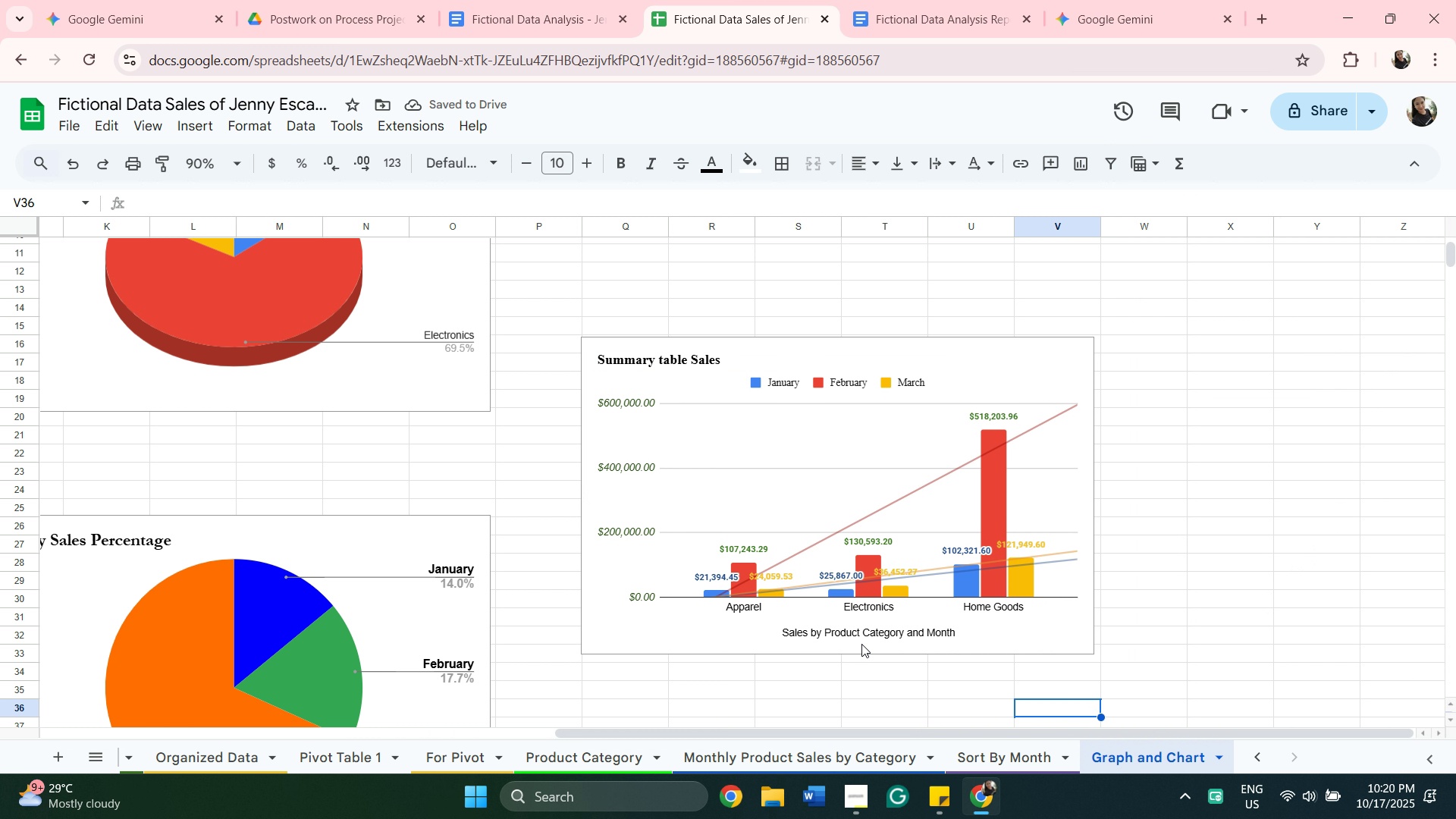 
left_click([864, 630])
 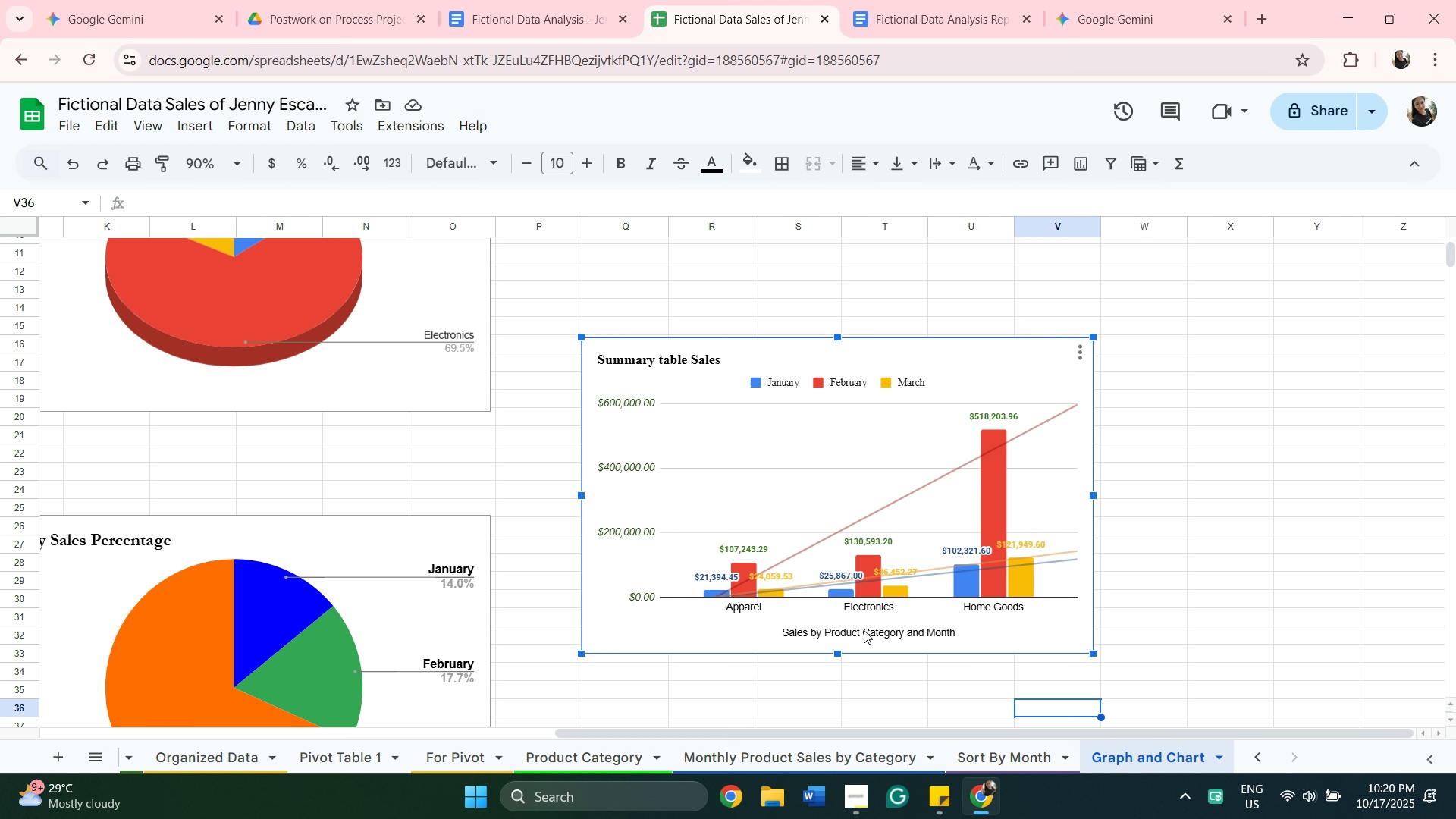 
double_click([864, 630])
 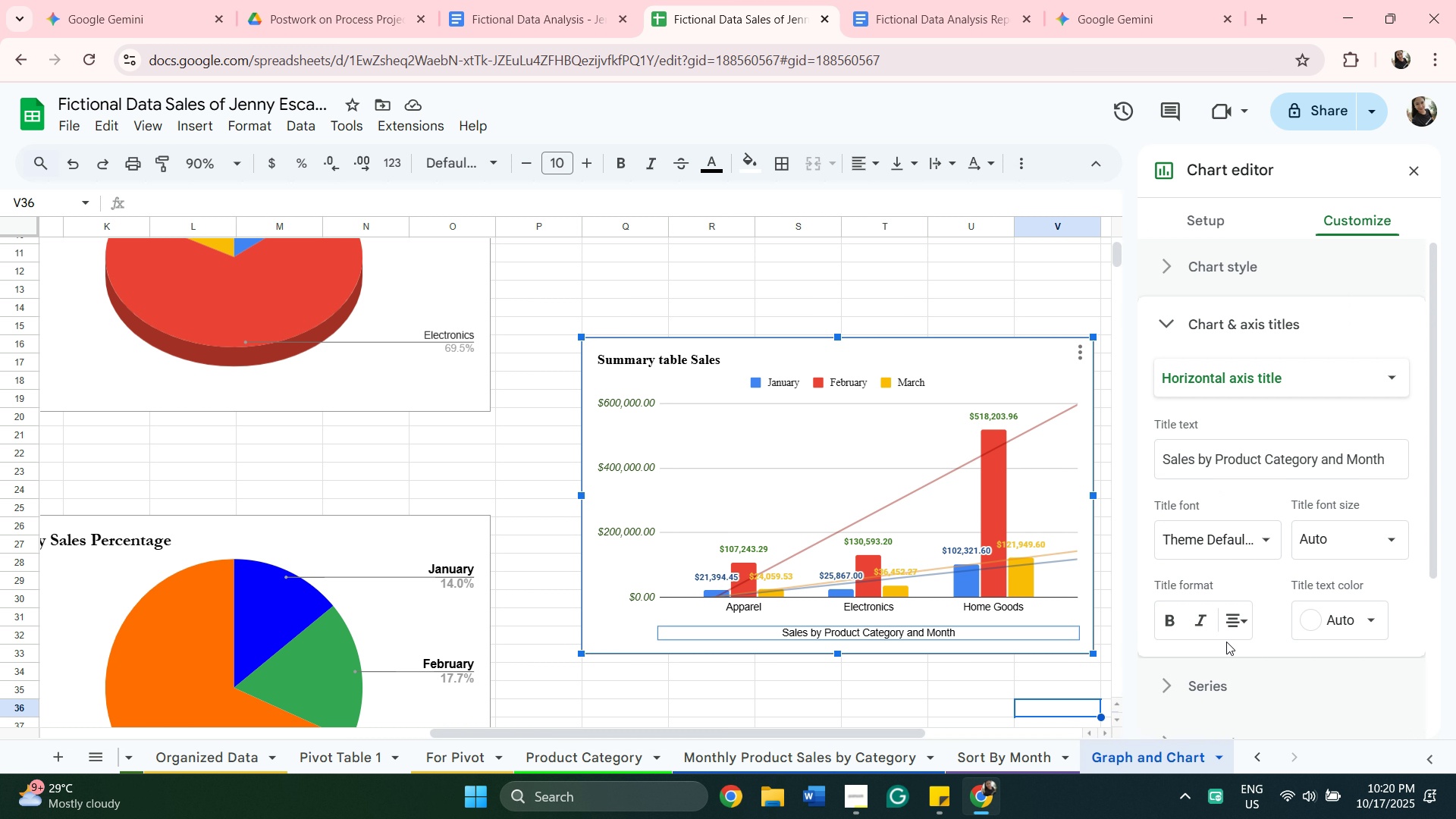 
left_click([1207, 627])
 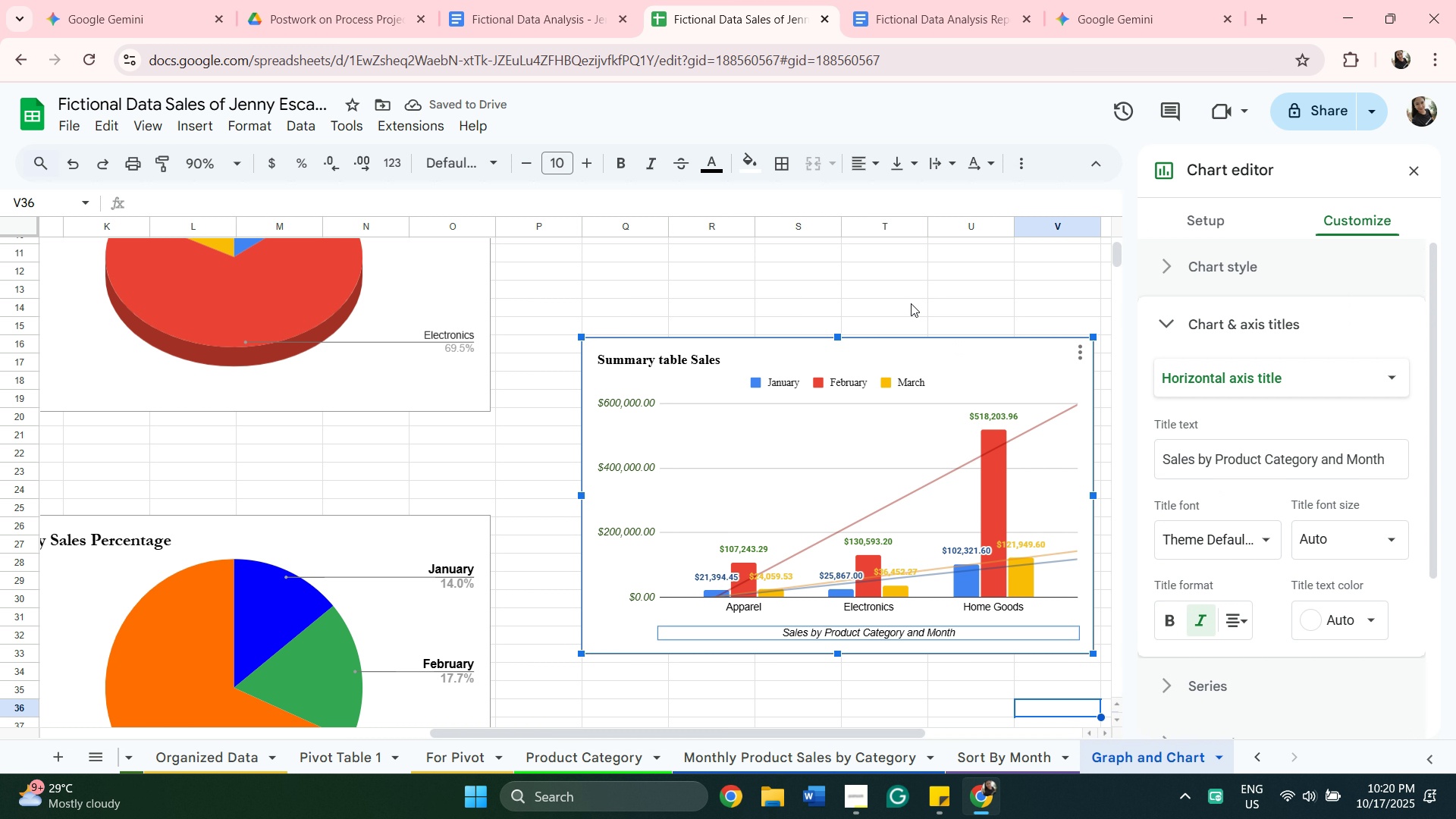 
left_click([911, 303])
 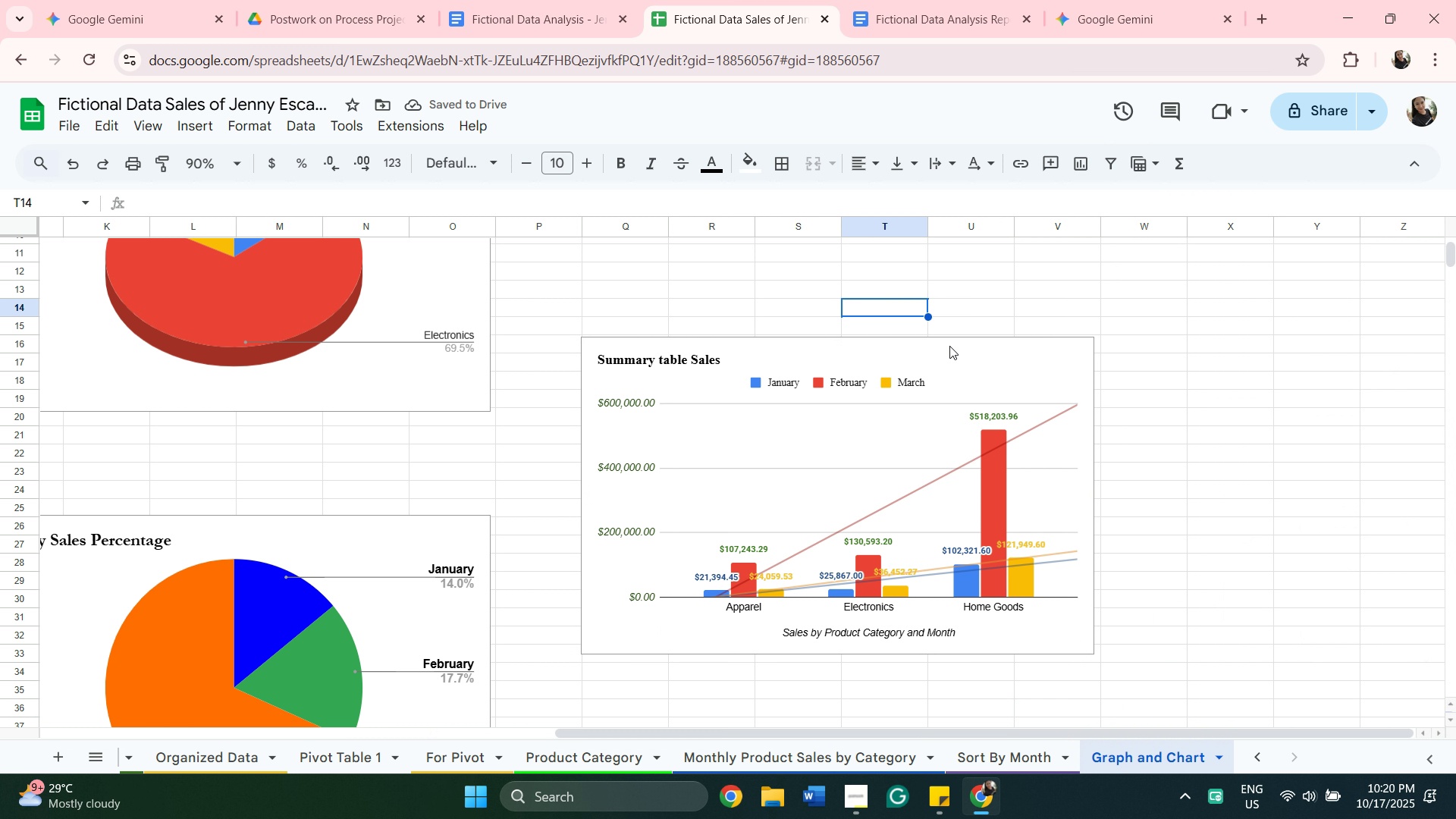 
scroll: coordinate [930, 424], scroll_direction: down, amount: 1.0
 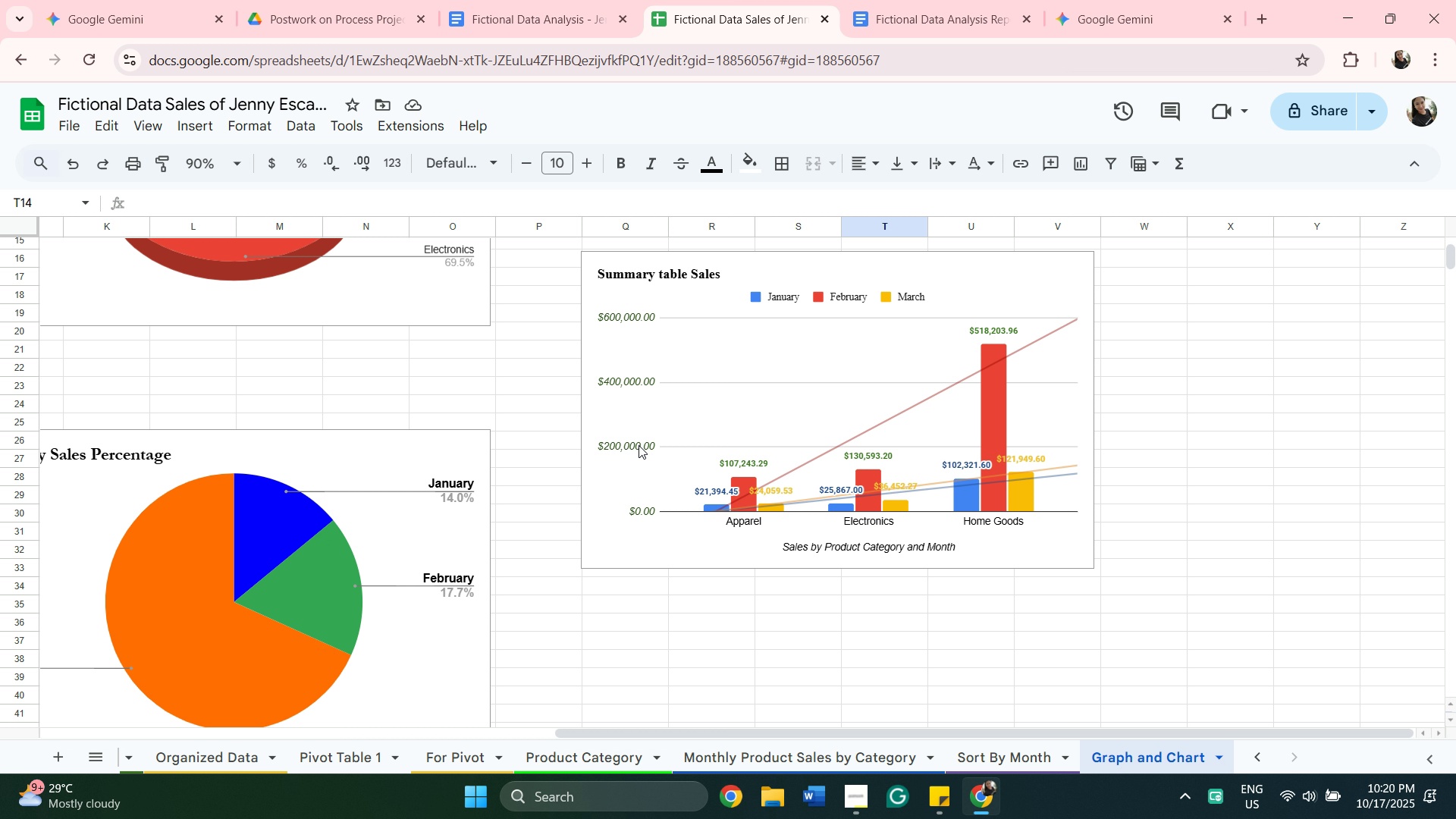 
left_click([639, 443])
 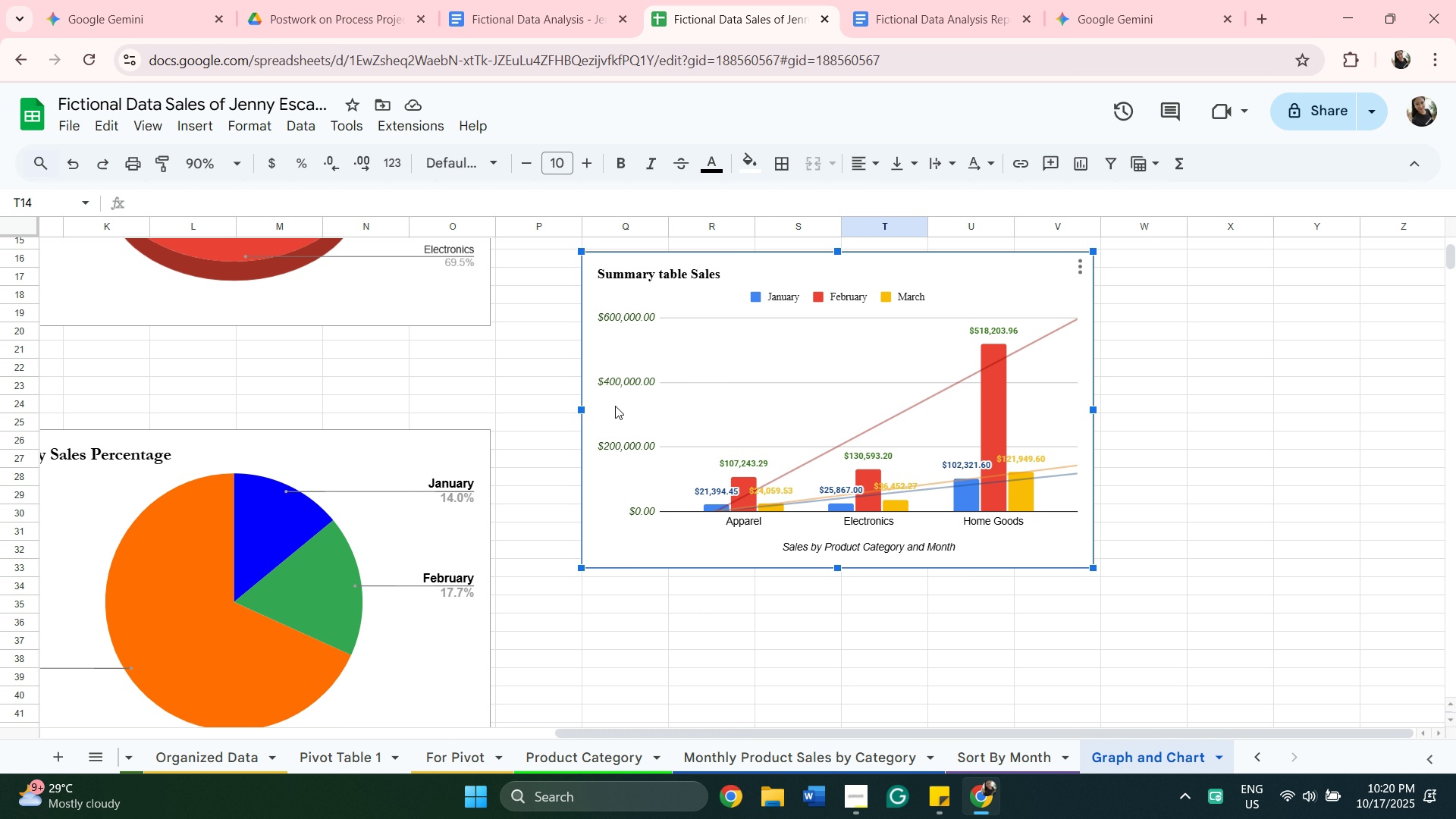 
double_click([616, 382])
 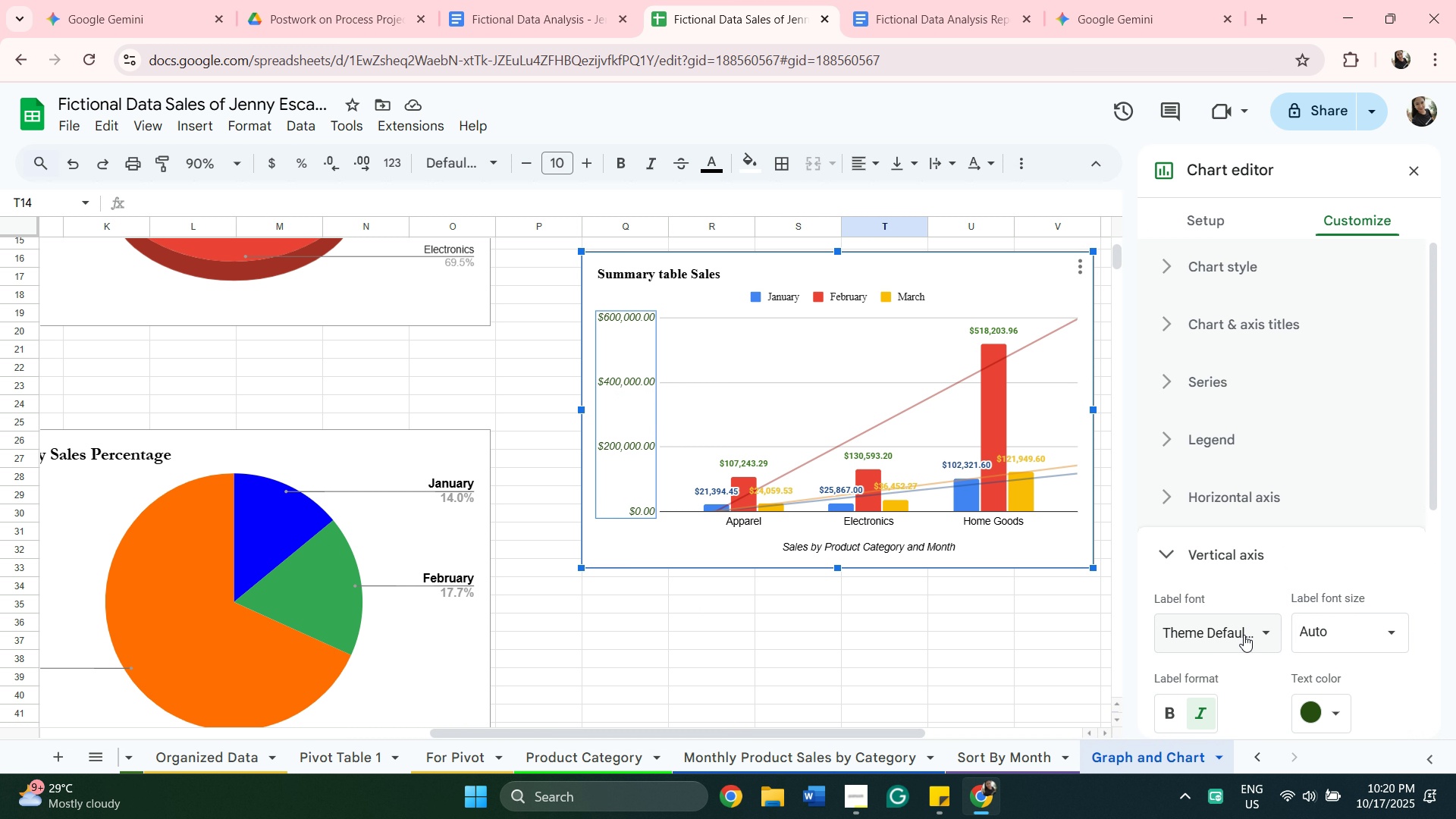 
scroll: coordinate [1257, 628], scroll_direction: down, amount: 1.0
 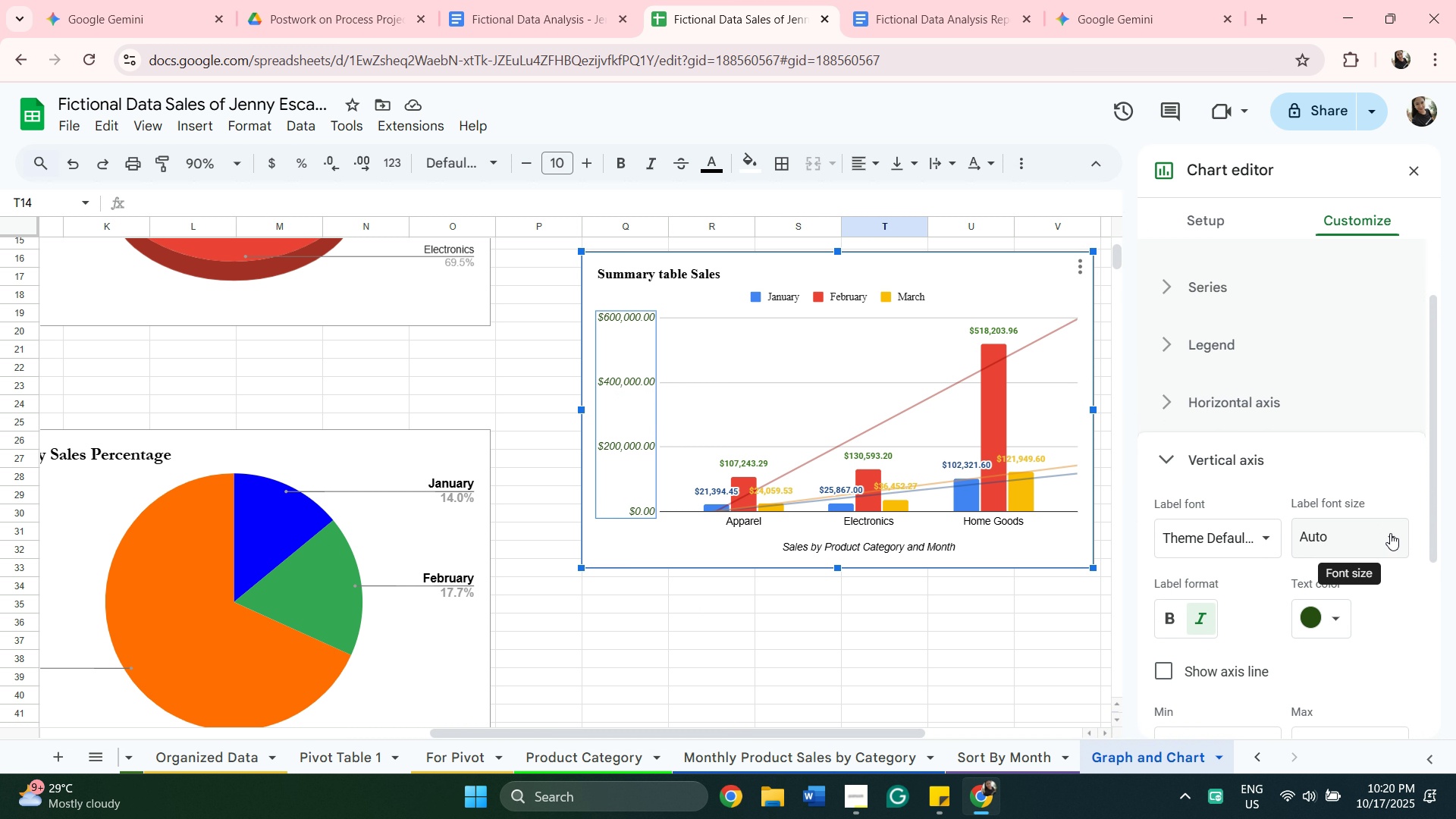 
left_click([1391, 533])
 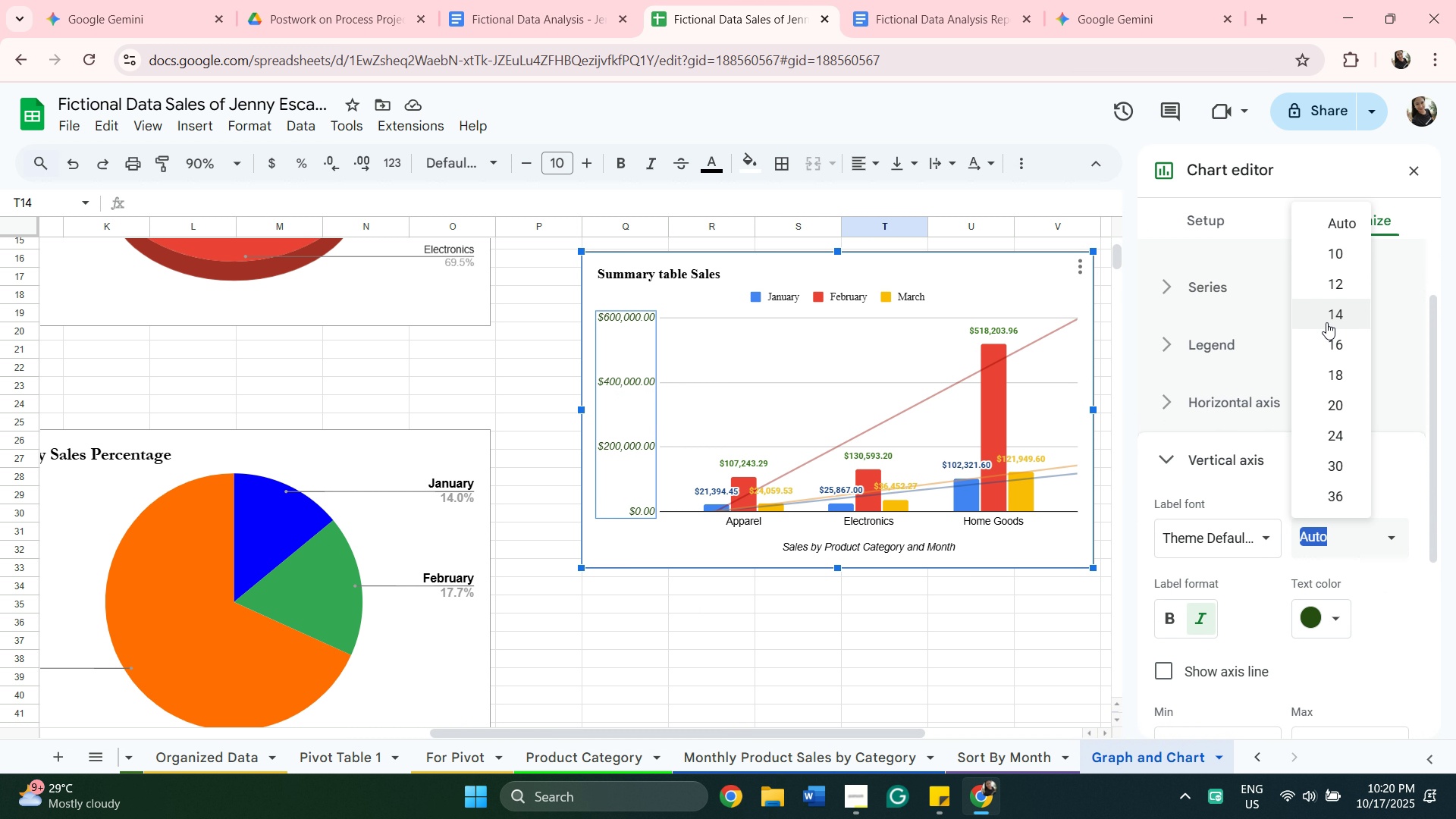 
left_click([1326, 320])
 